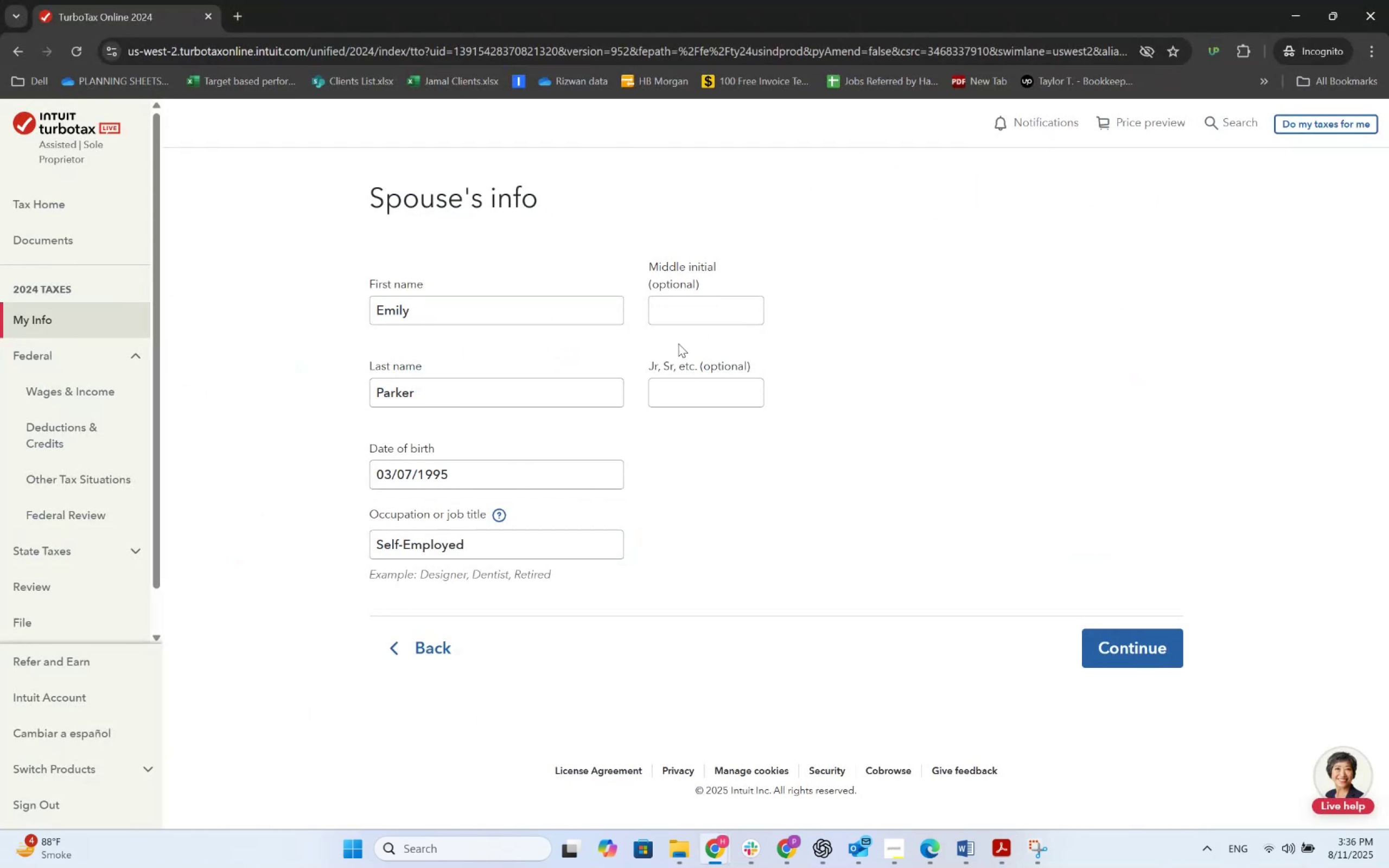 
left_click([697, 316])
 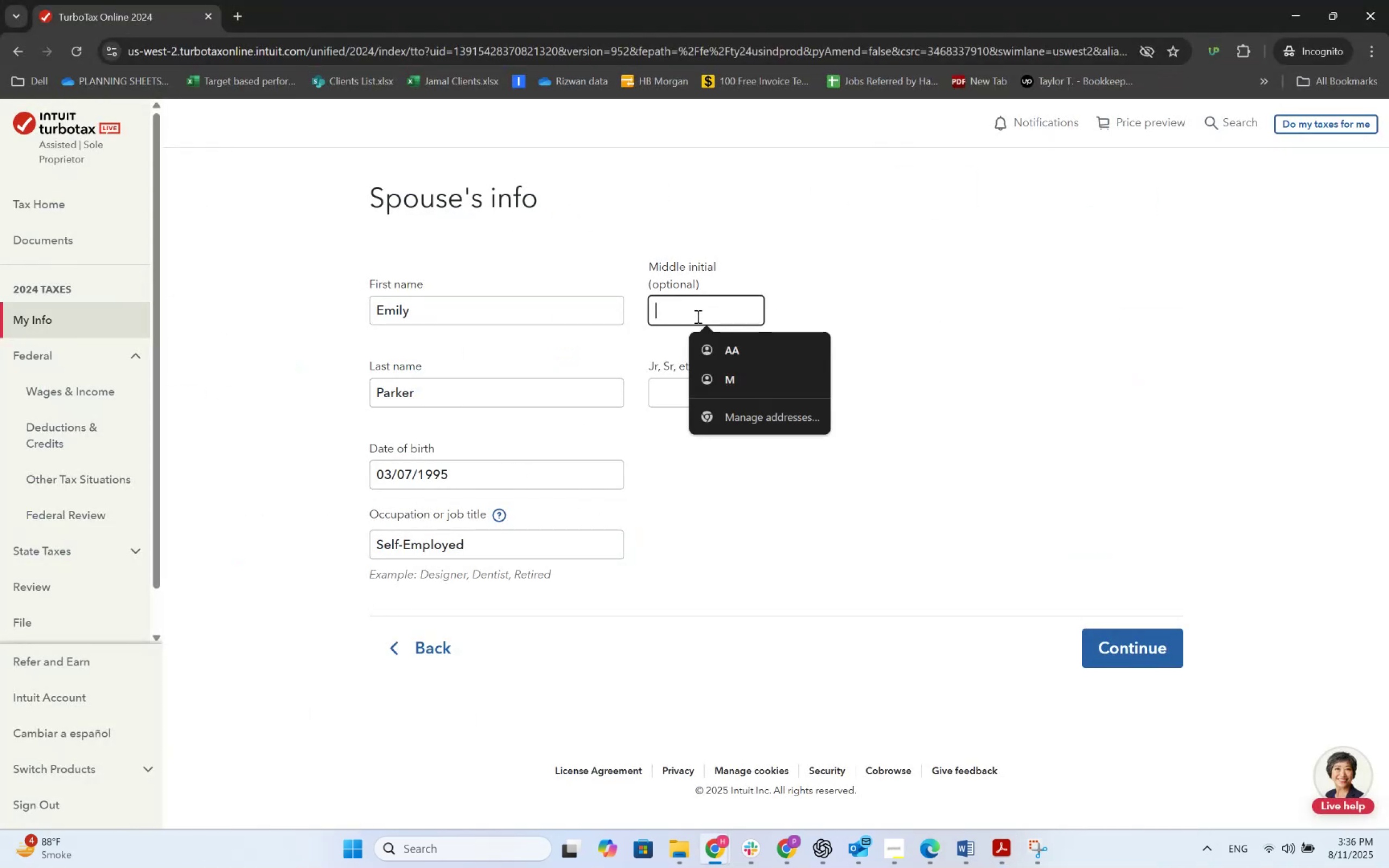 
key(Shift+ShiftRight)
 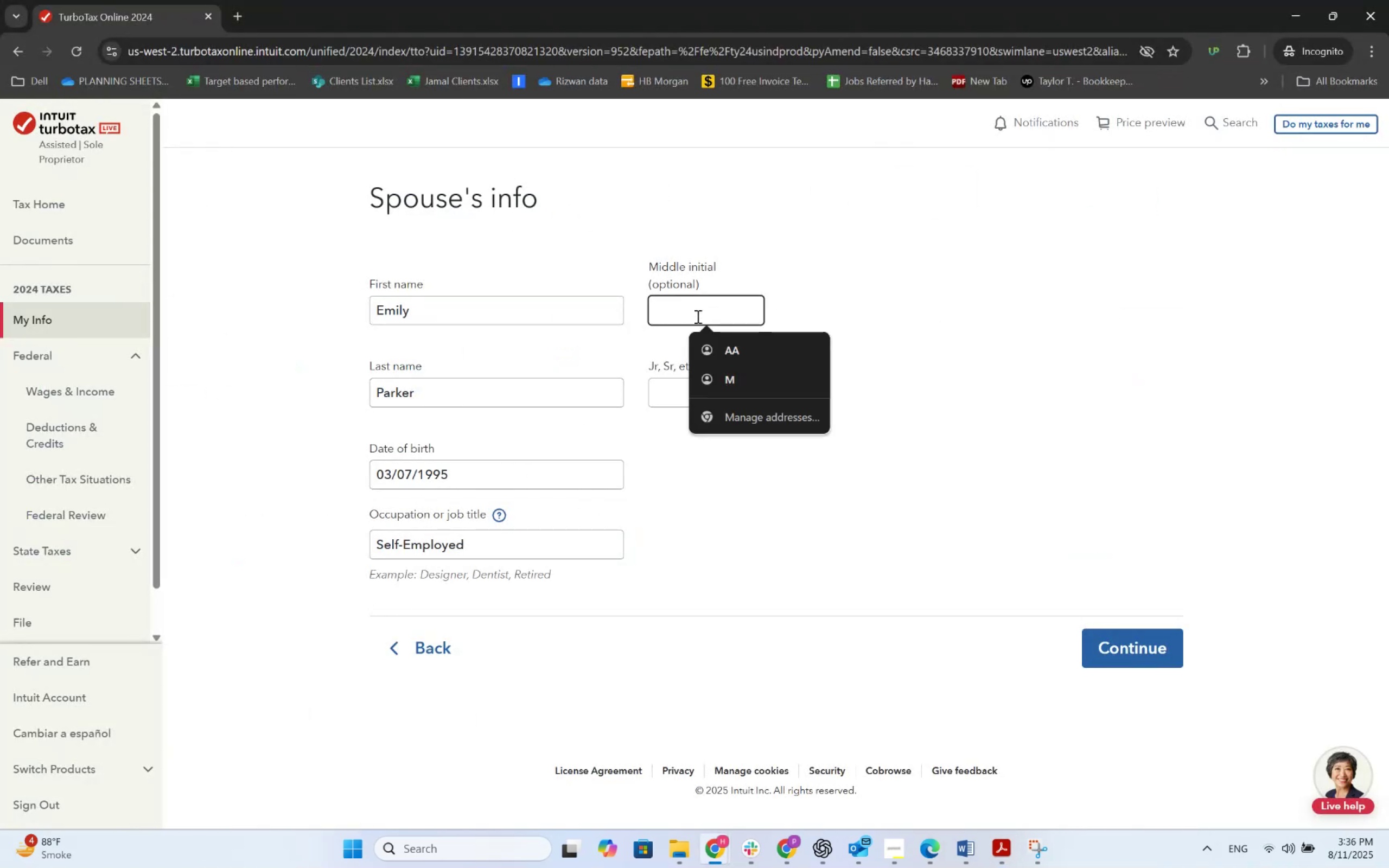 
key(Shift+K)
 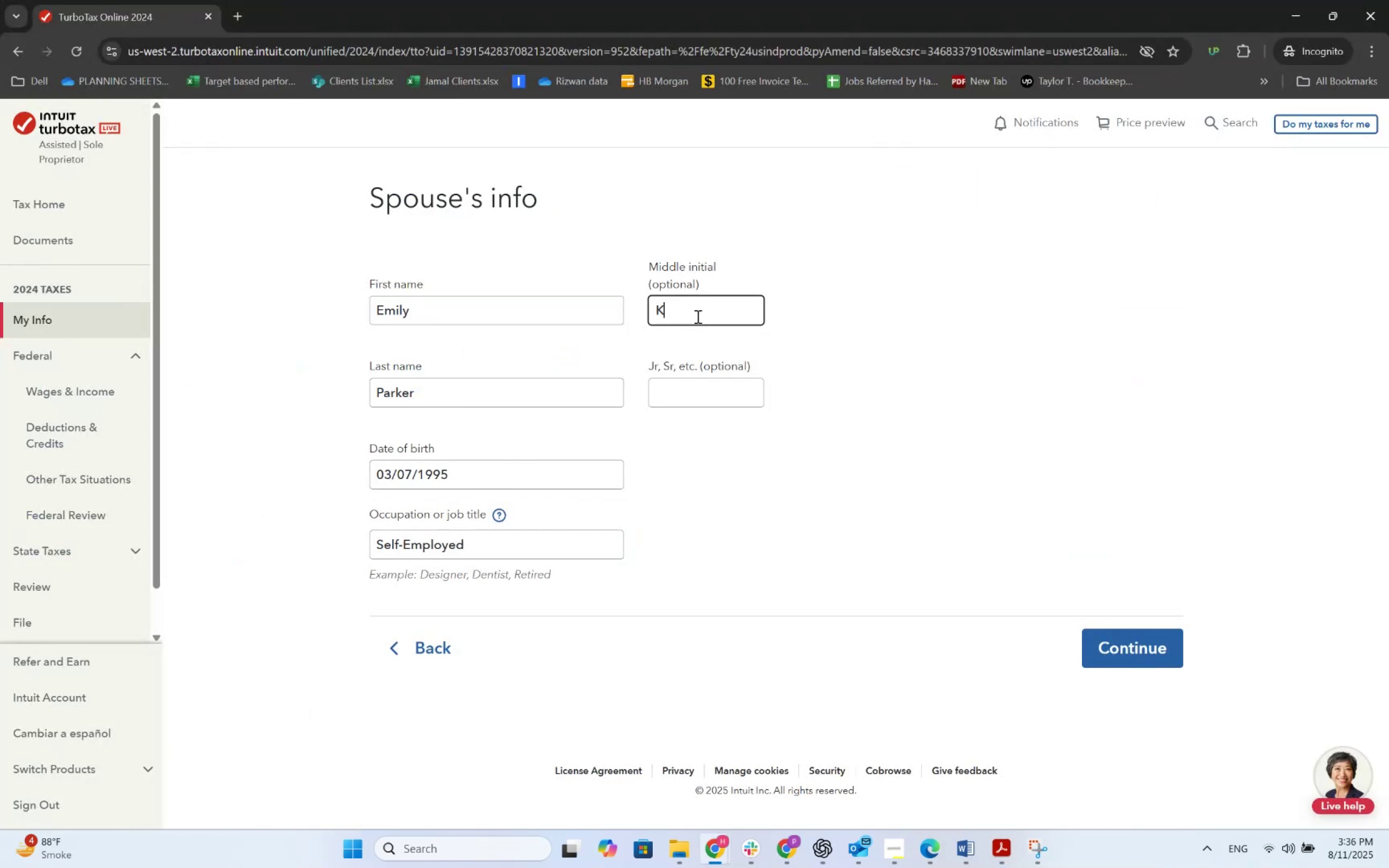 
key(Tab)
 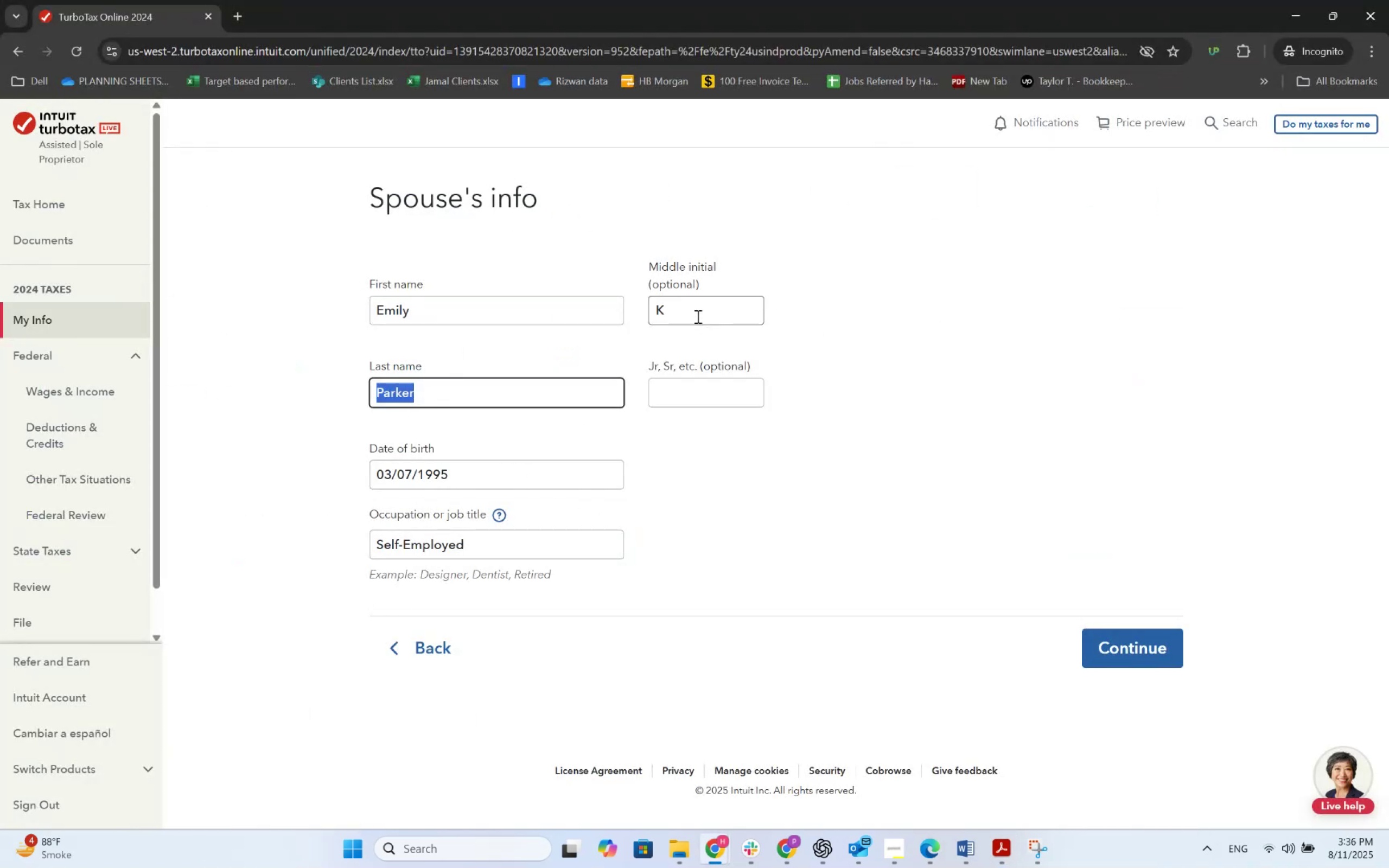 
key(Alt+AltLeft)
 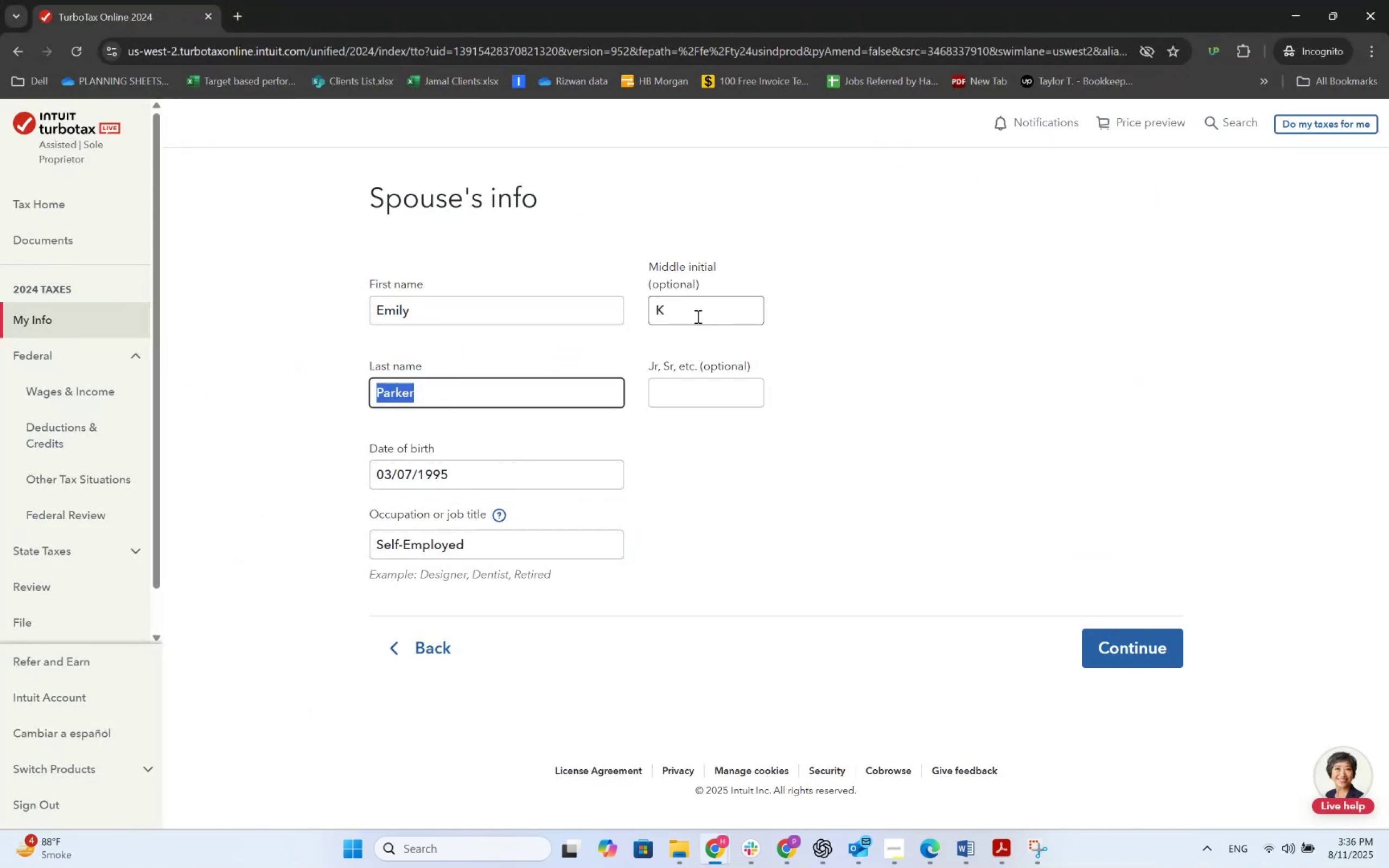 
key(Alt+Tab)
 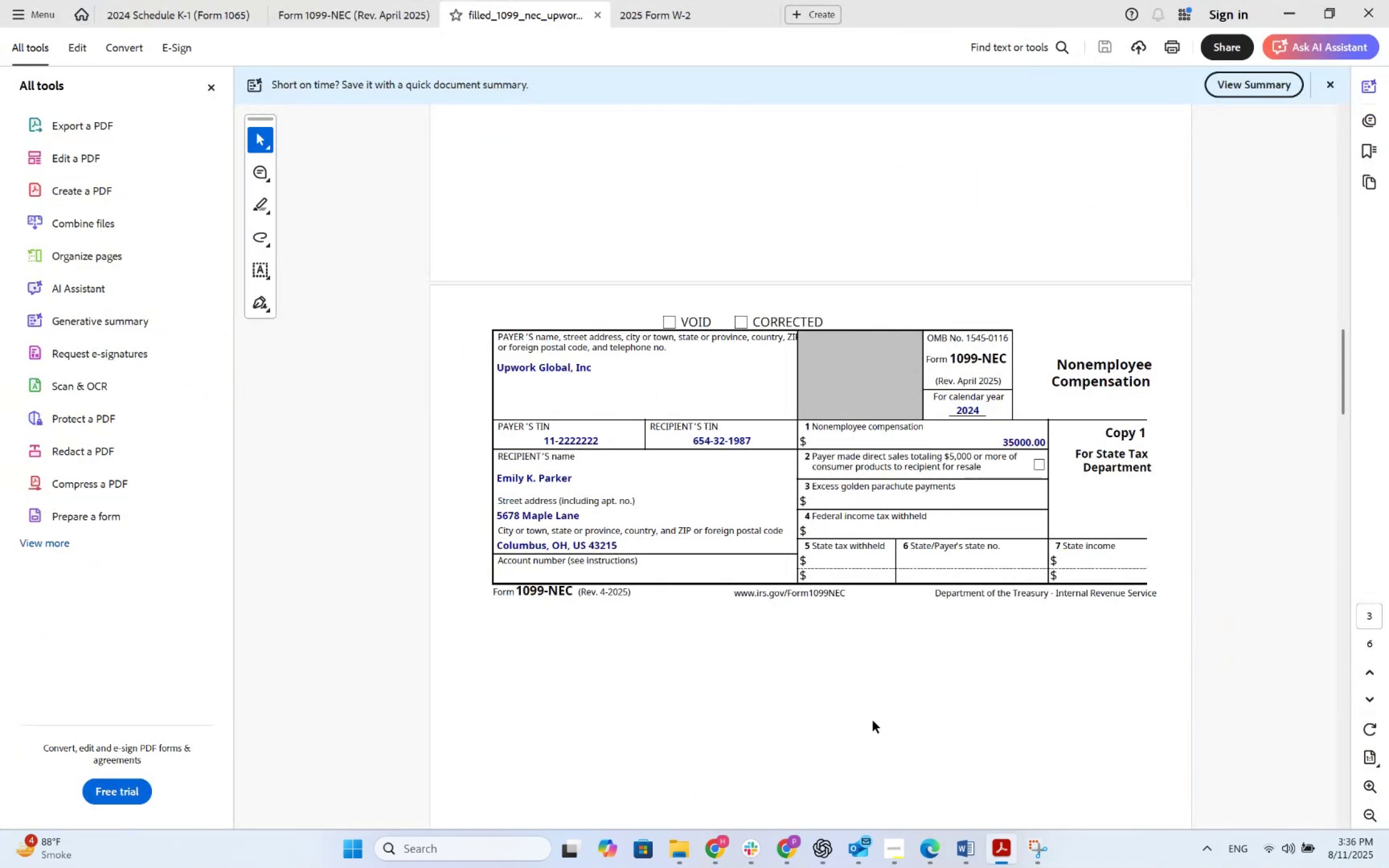 
wait(7.25)
 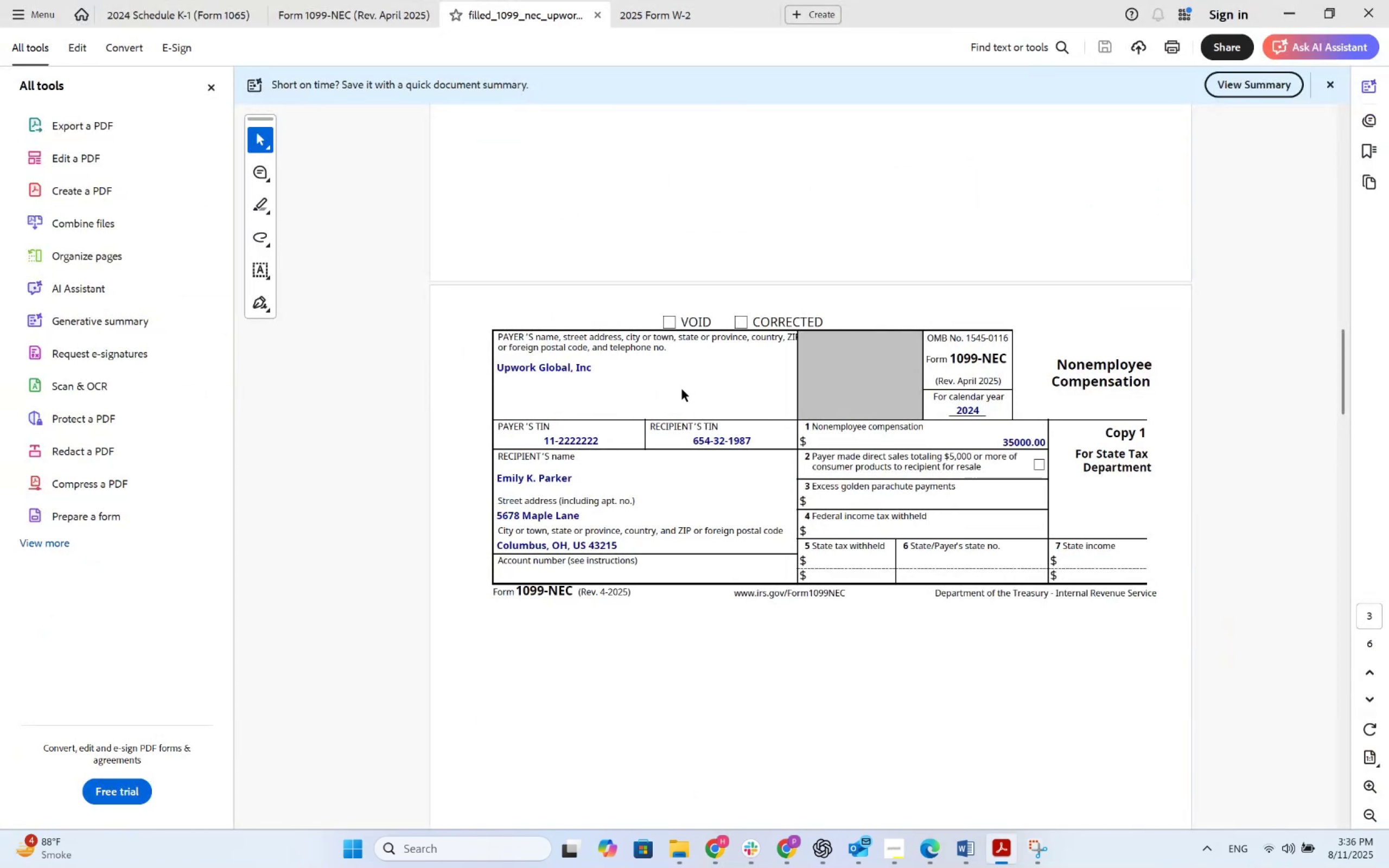 
left_click([971, 854])
 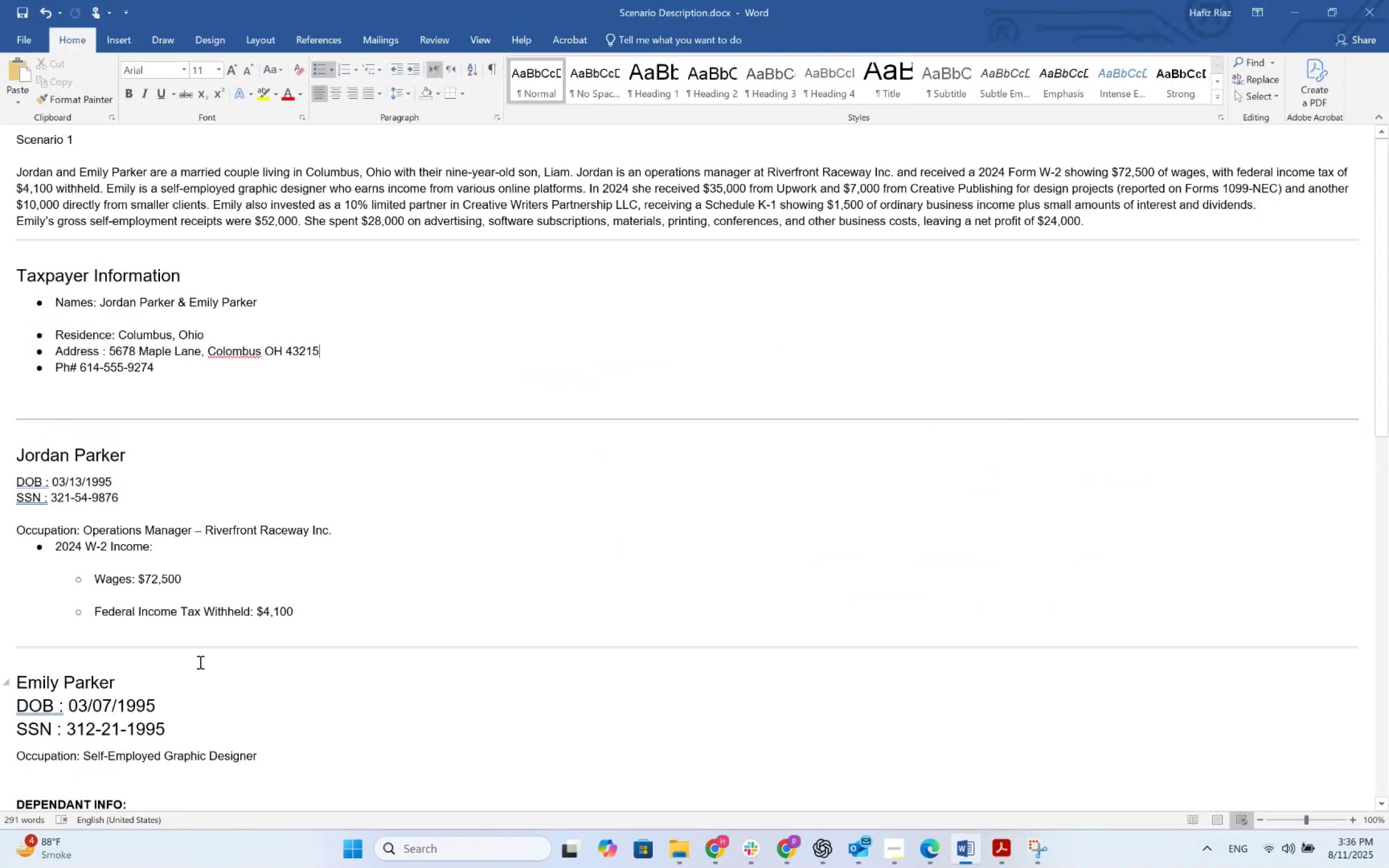 
scroll: coordinate [125, 623], scroll_direction: down, amount: 1.0
 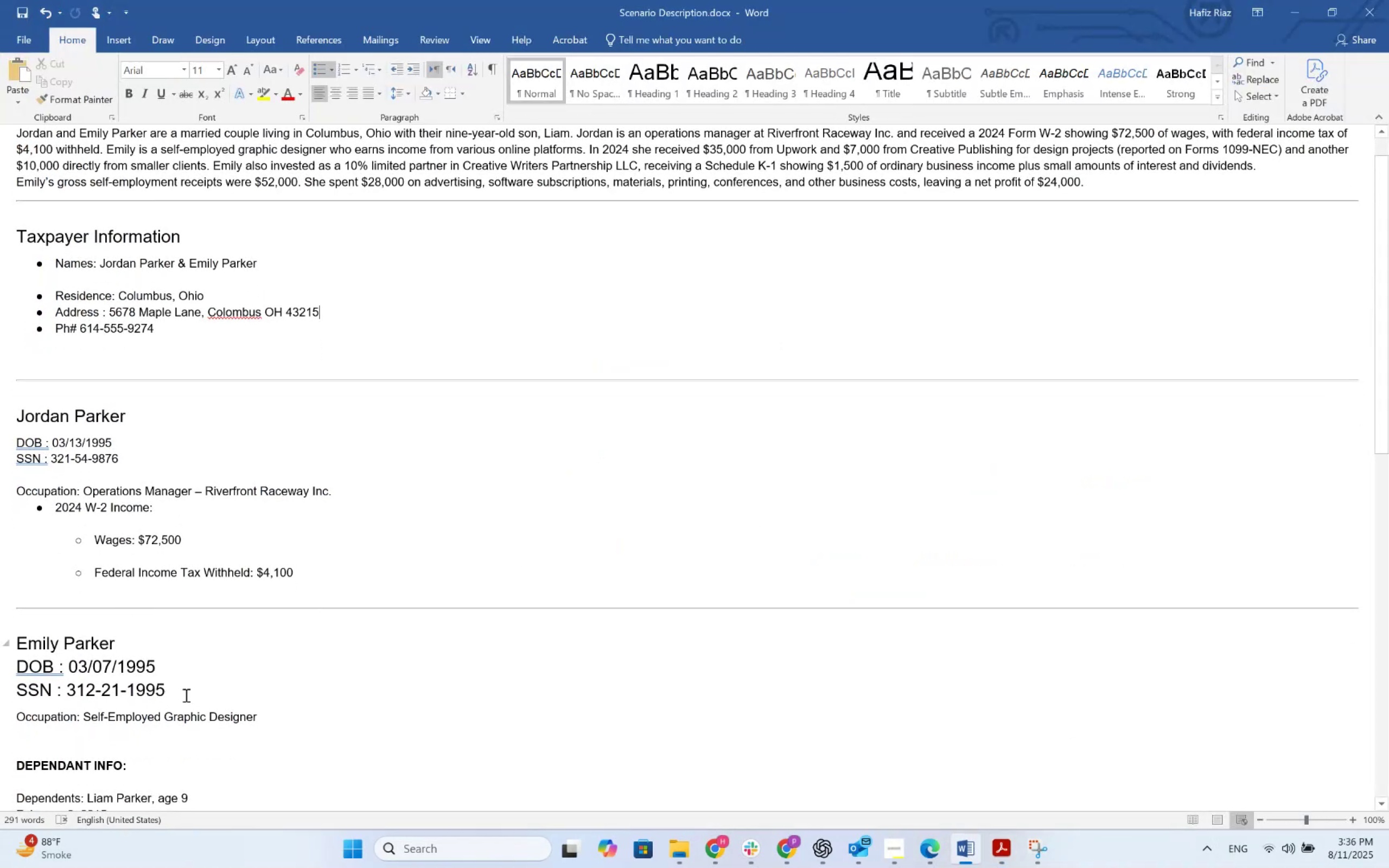 
left_click([186, 696])
 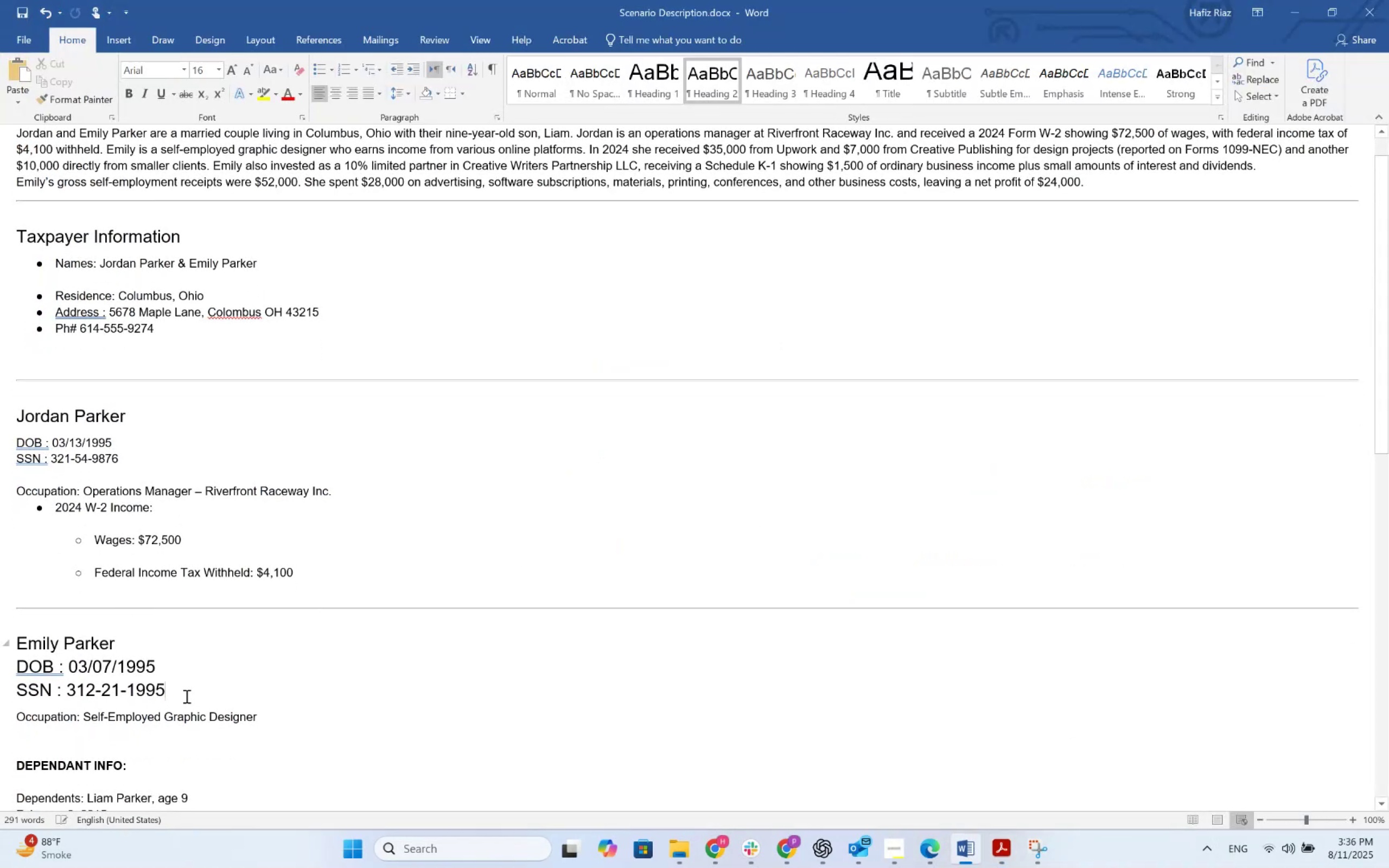 
key(Backspace)
 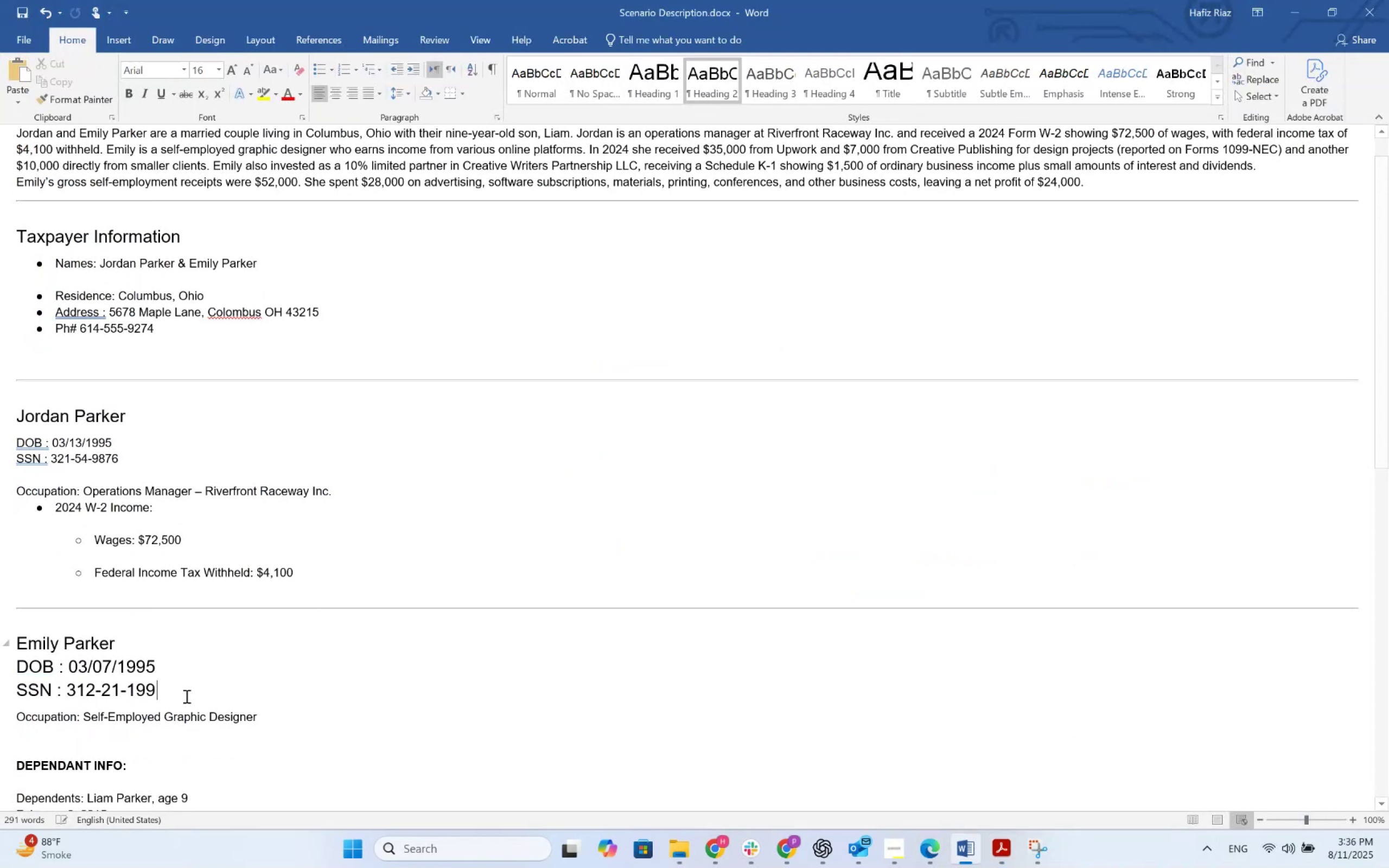 
key(Backspace)
 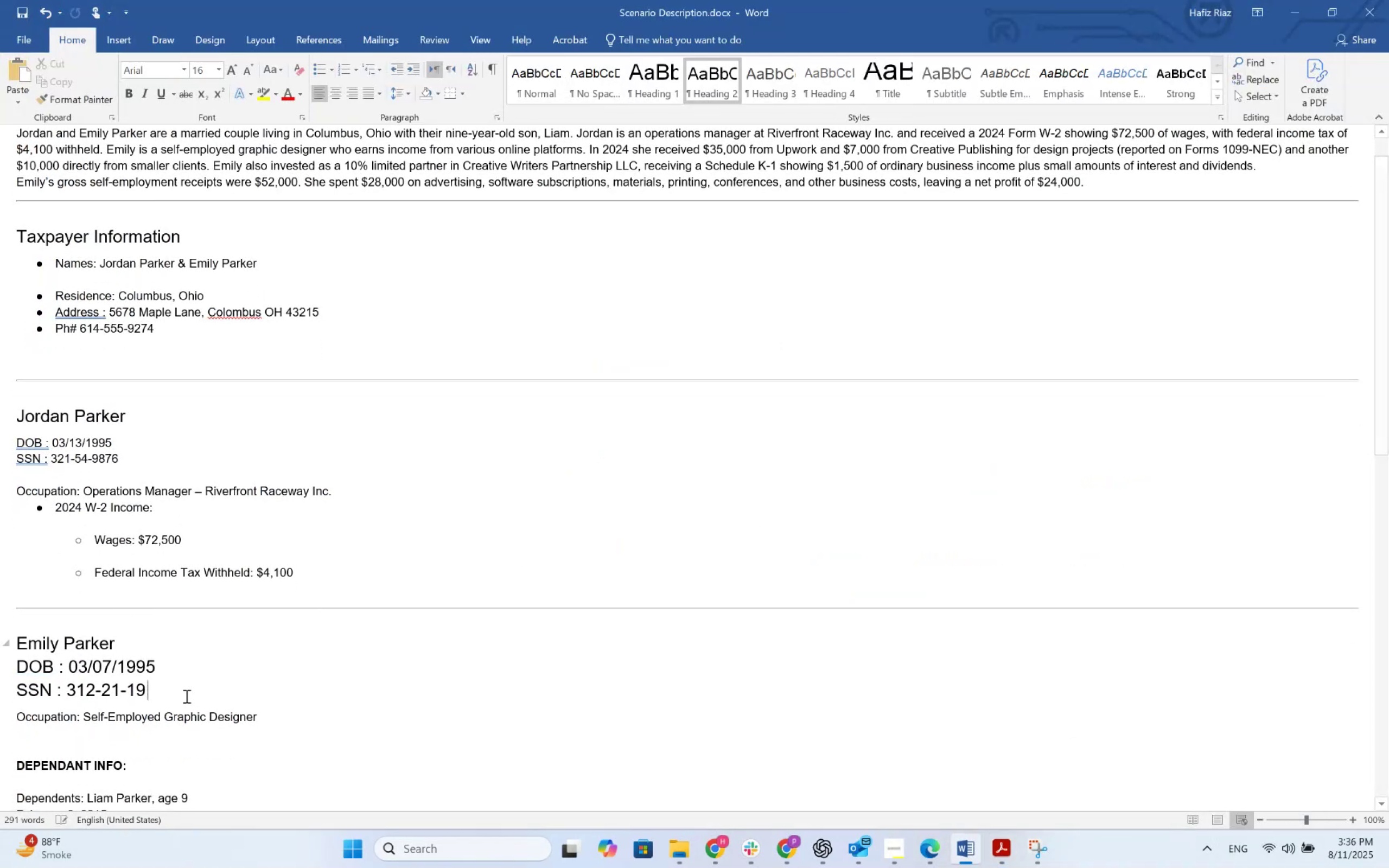 
key(Backspace)
 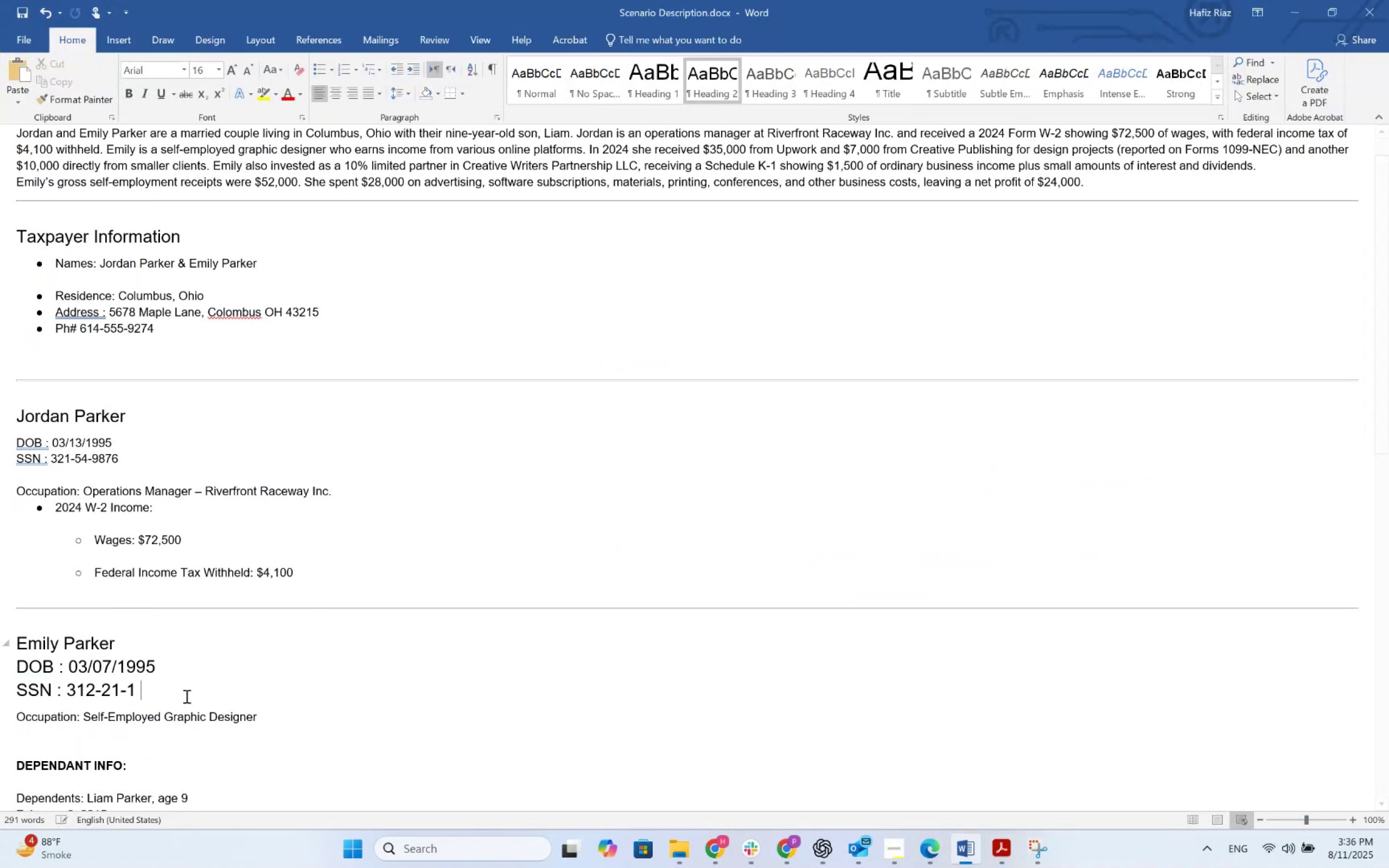 
key(Backspace)
 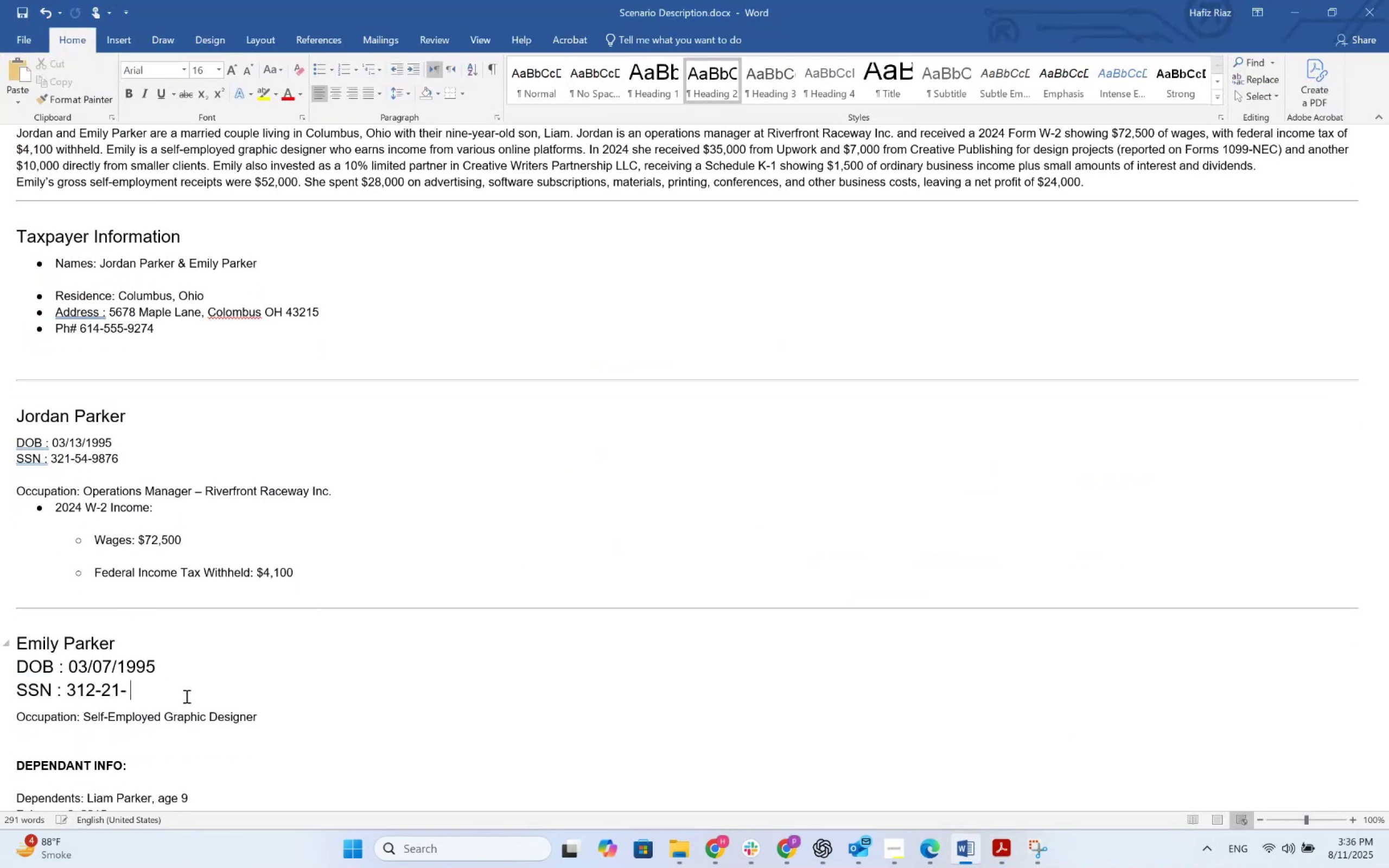 
key(Backspace)
 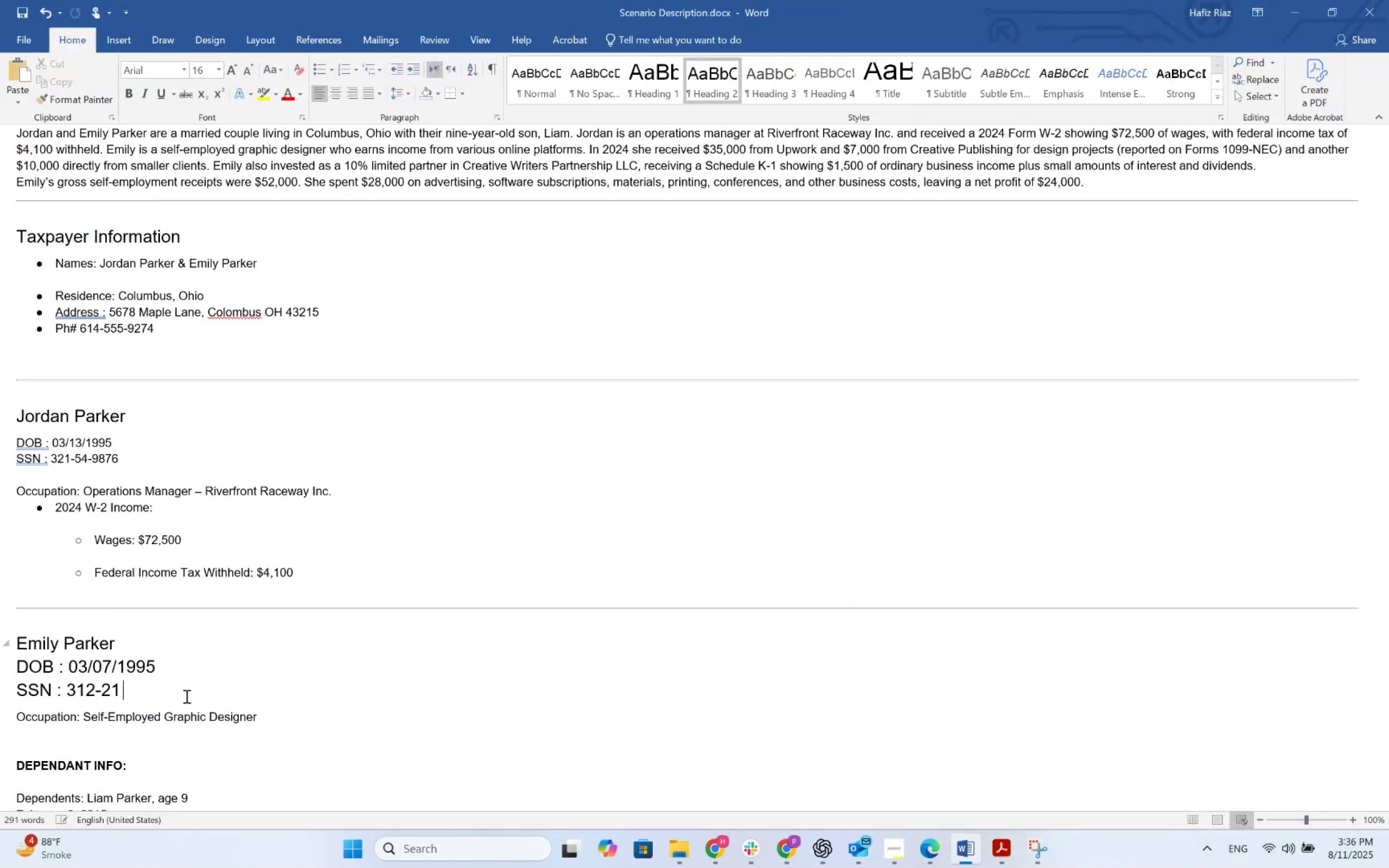 
key(Backspace)
 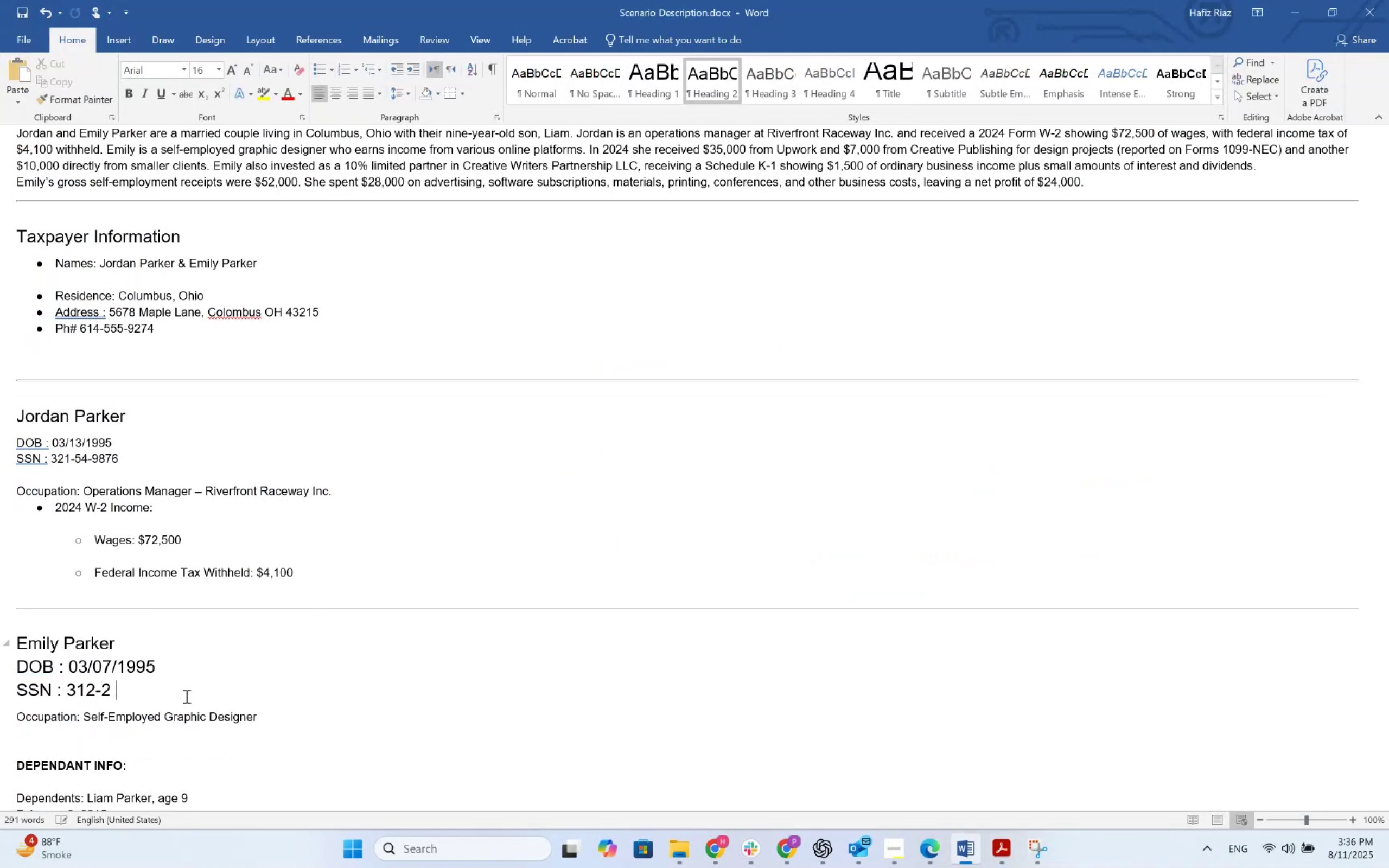 
key(Backspace)
 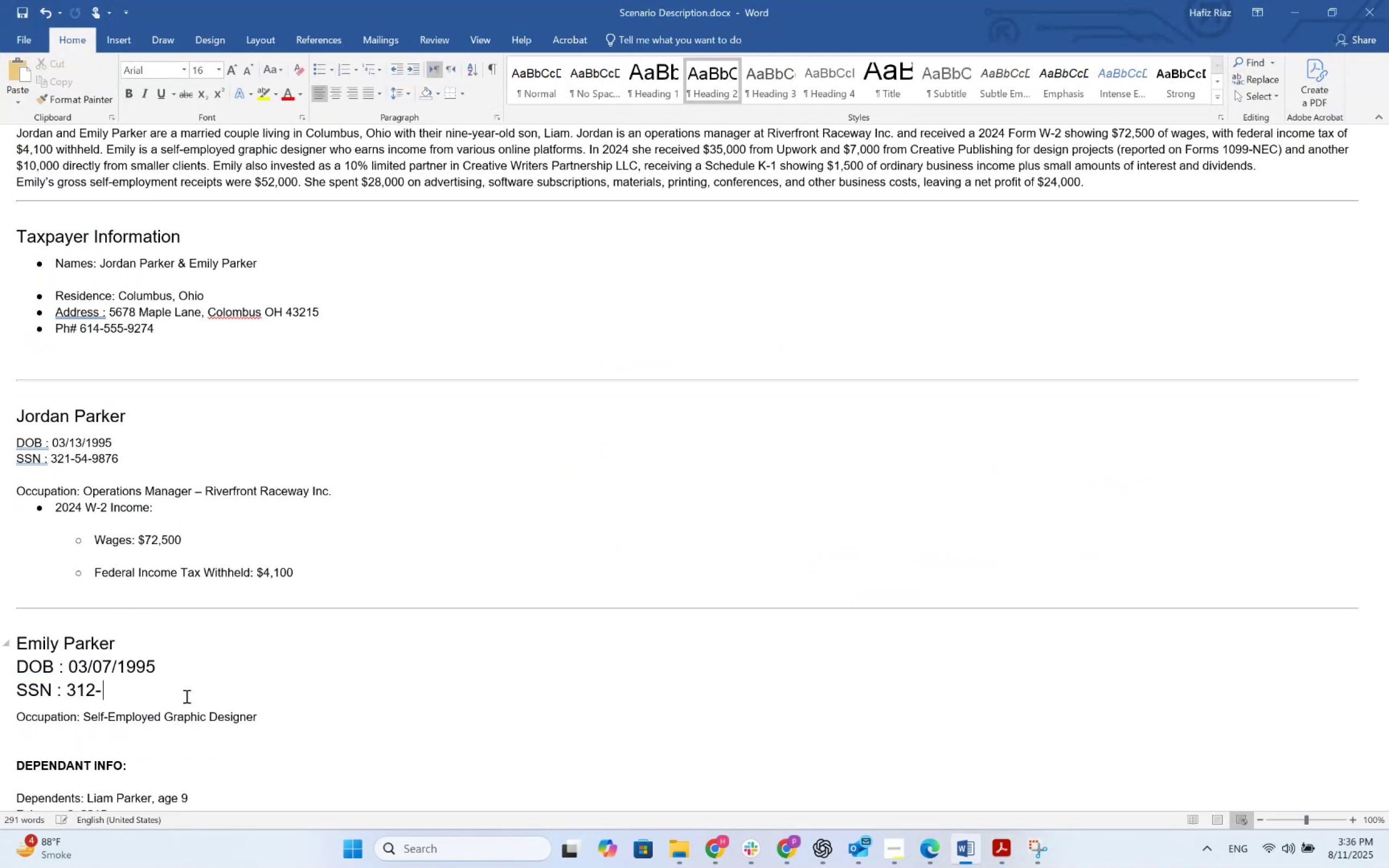 
key(Backspace)
 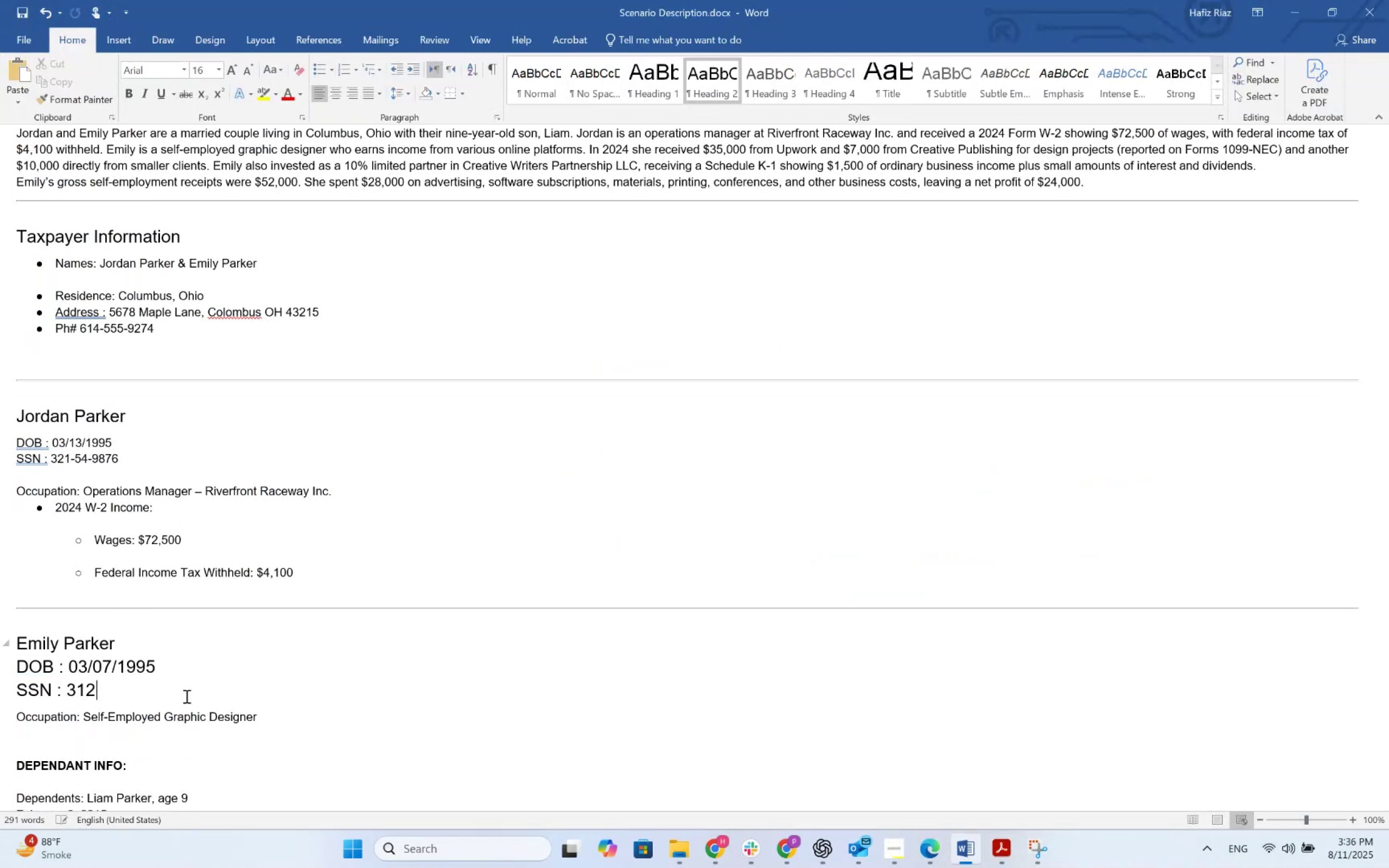 
key(Backspace)
 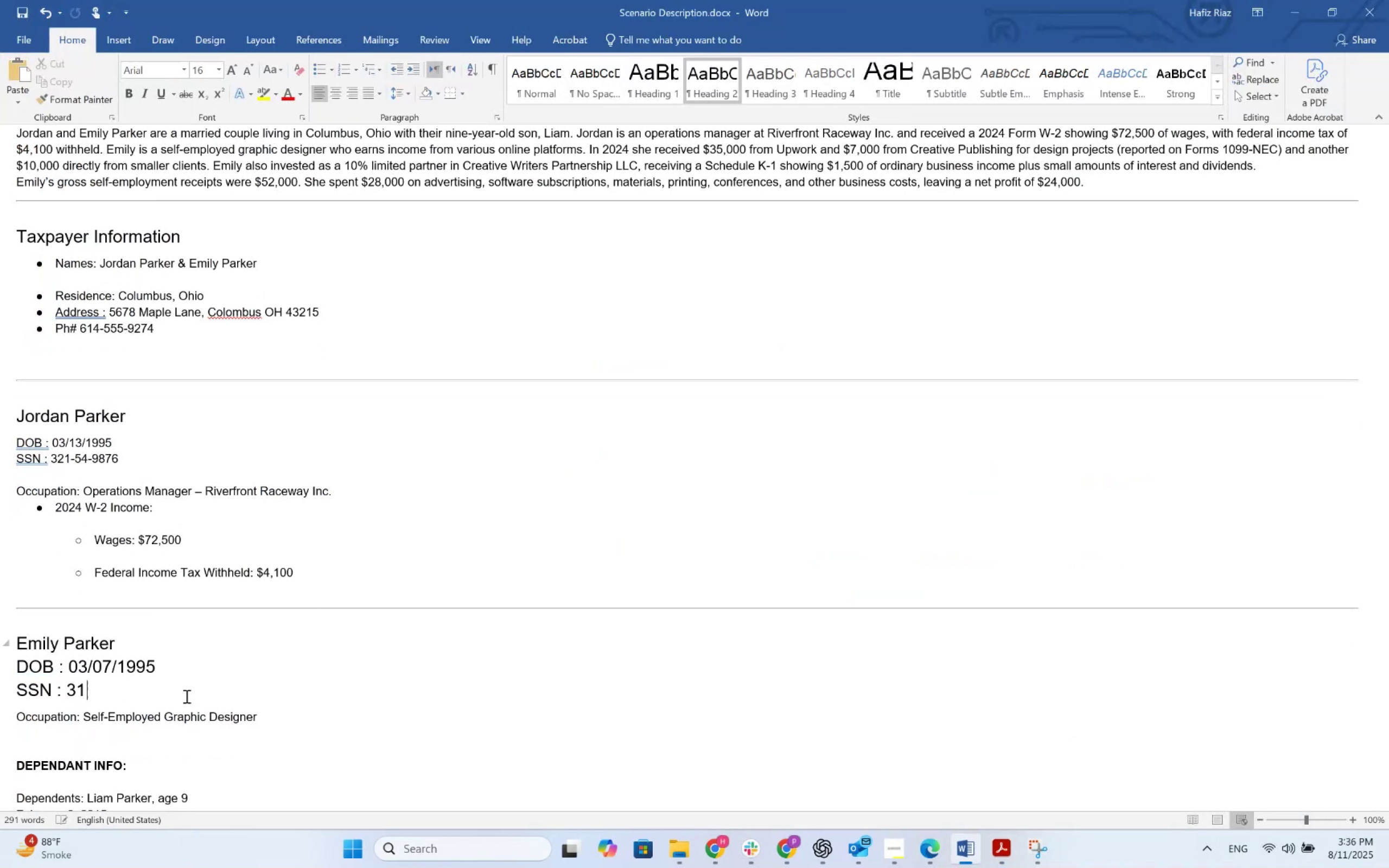 
key(Backspace)
 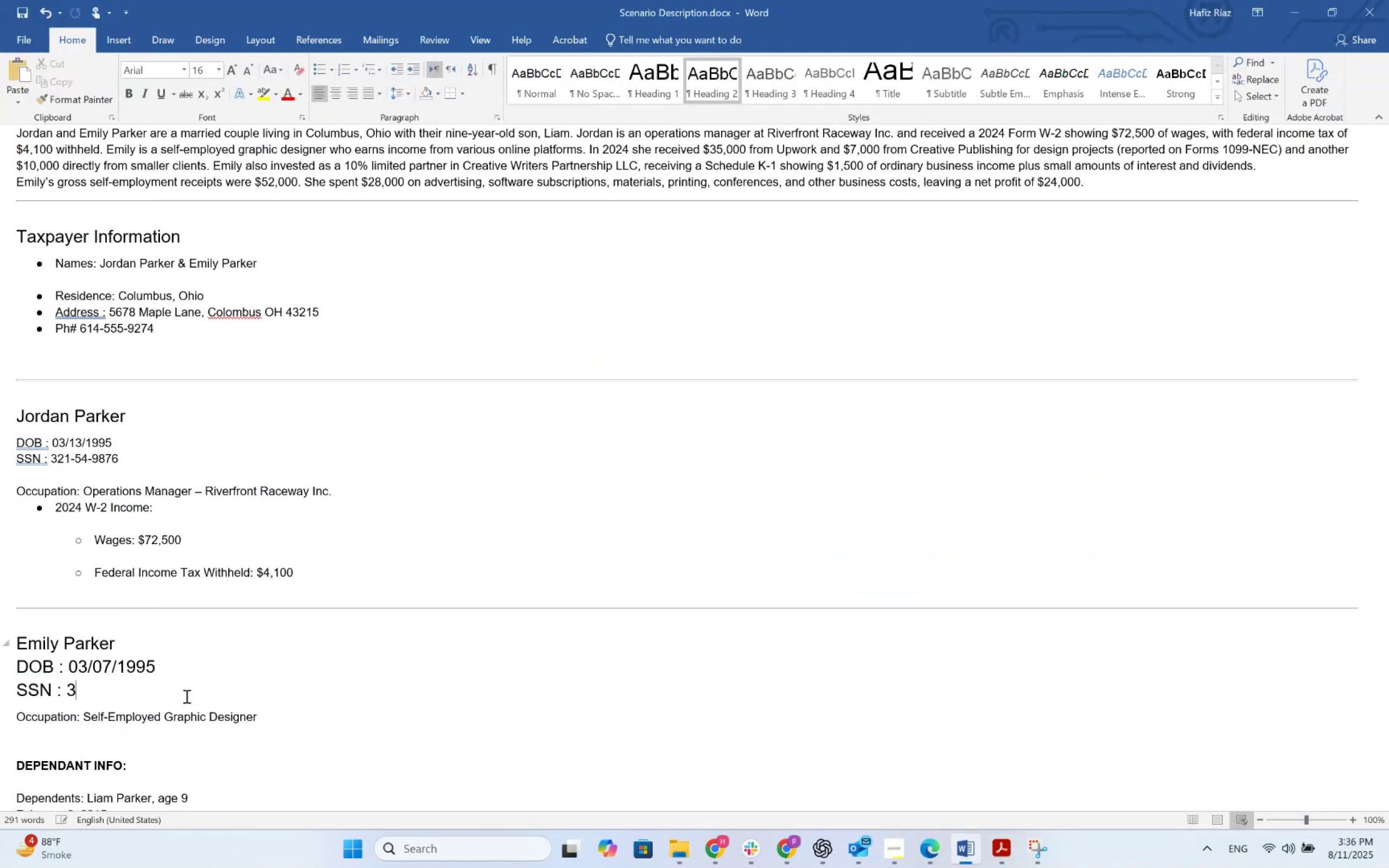 
key(Backspace)
 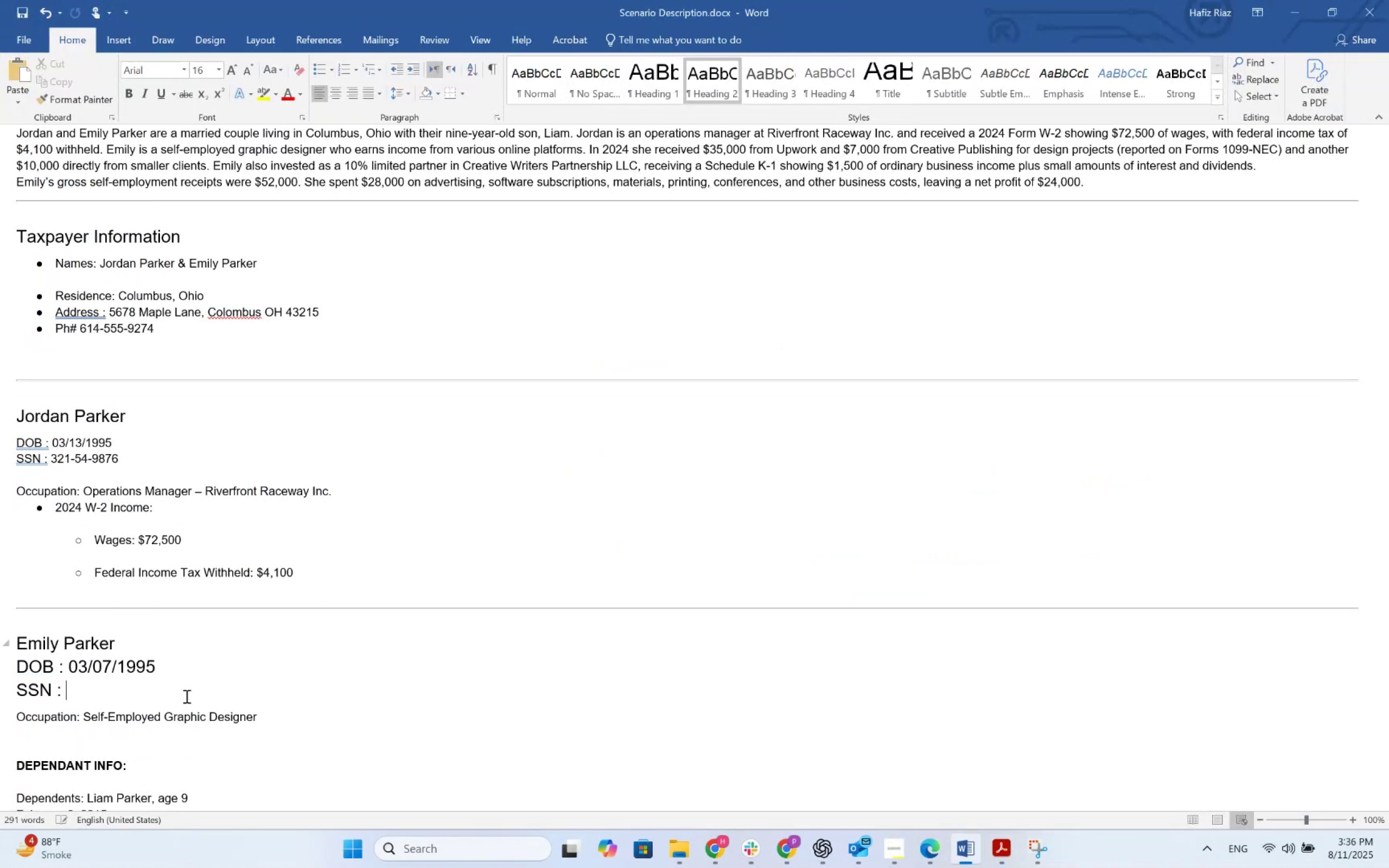 
key(Alt+AltLeft)
 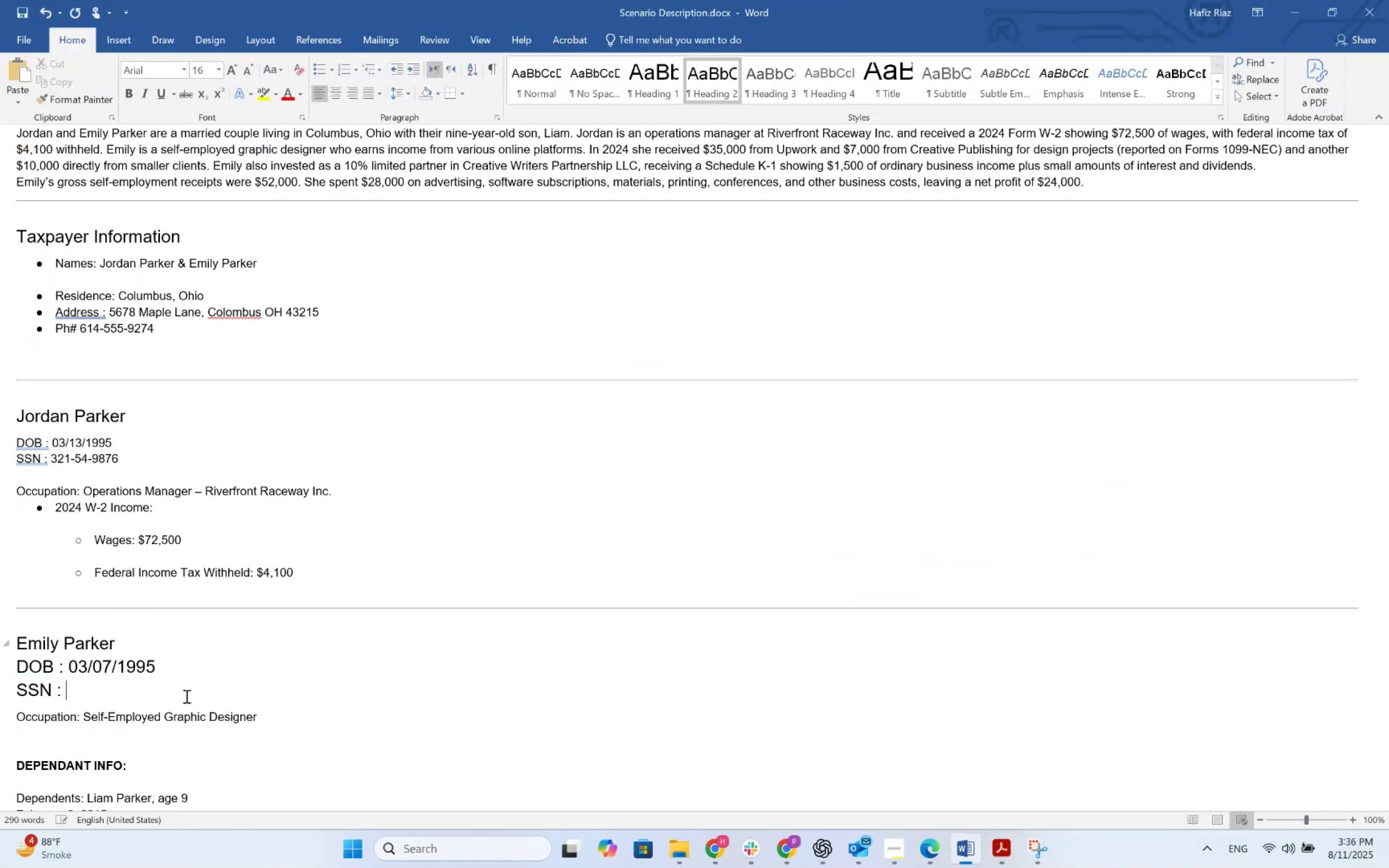 
key(Alt+Tab)
 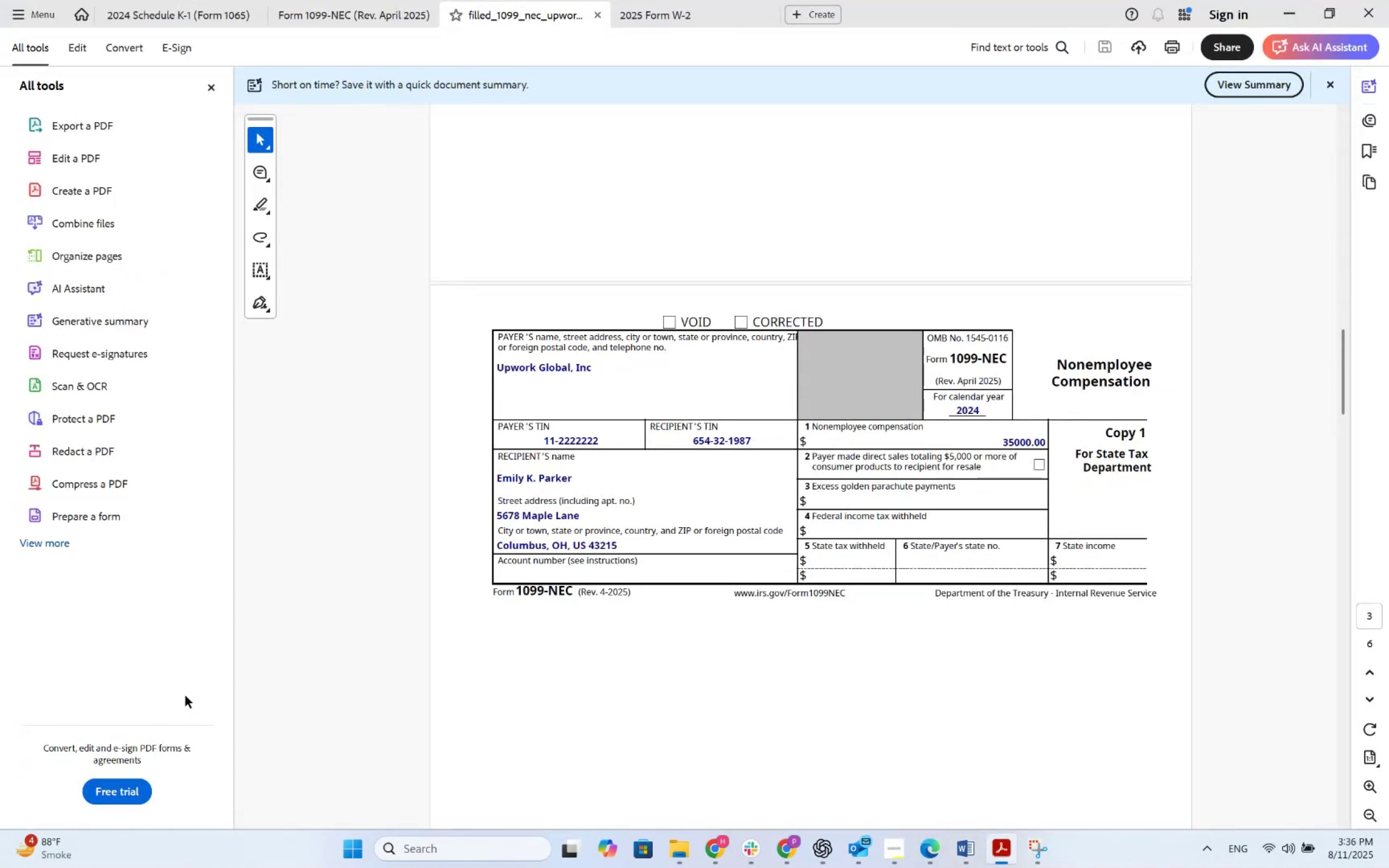 
key(Alt+AltLeft)
 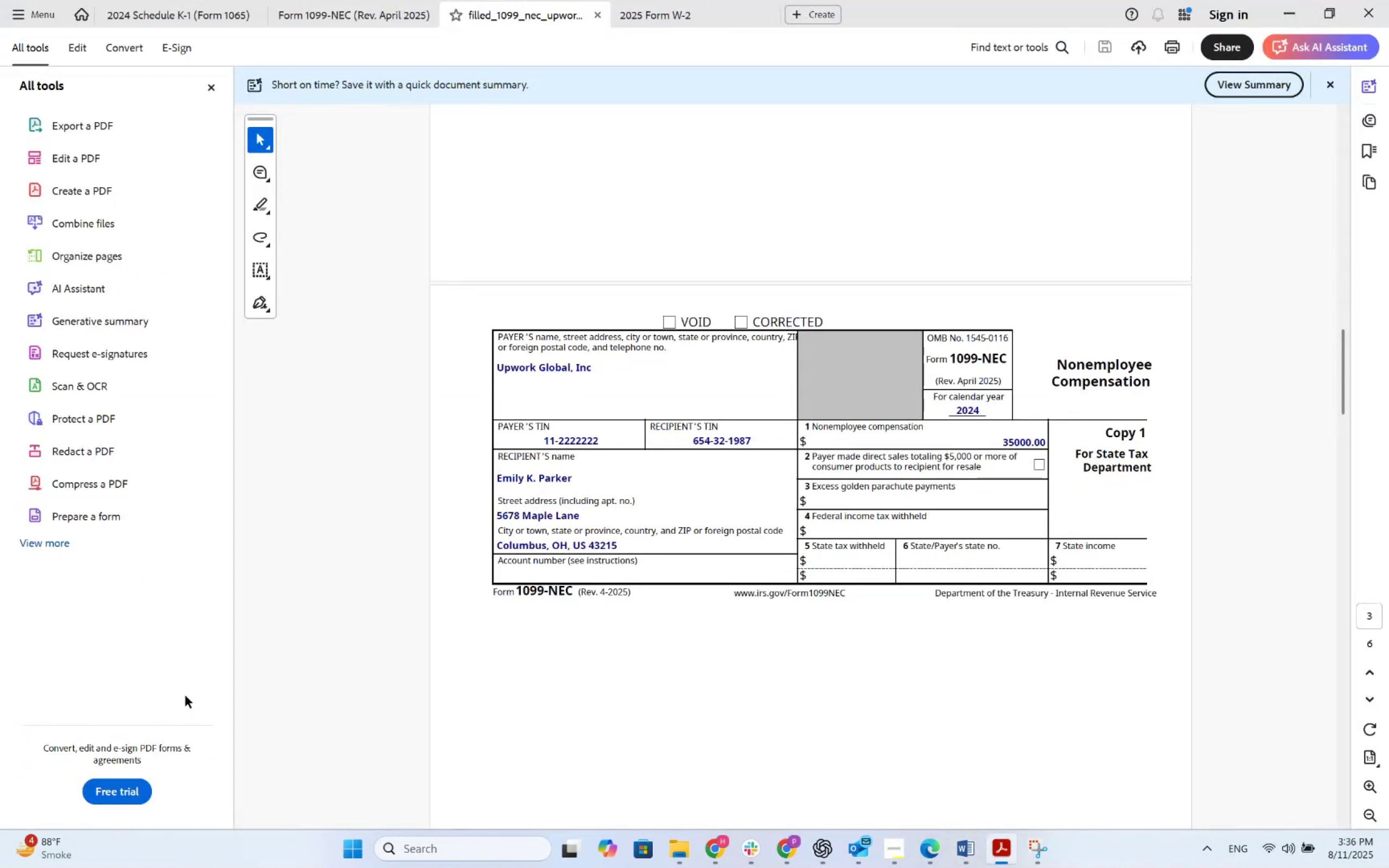 
key(Alt+Tab)
 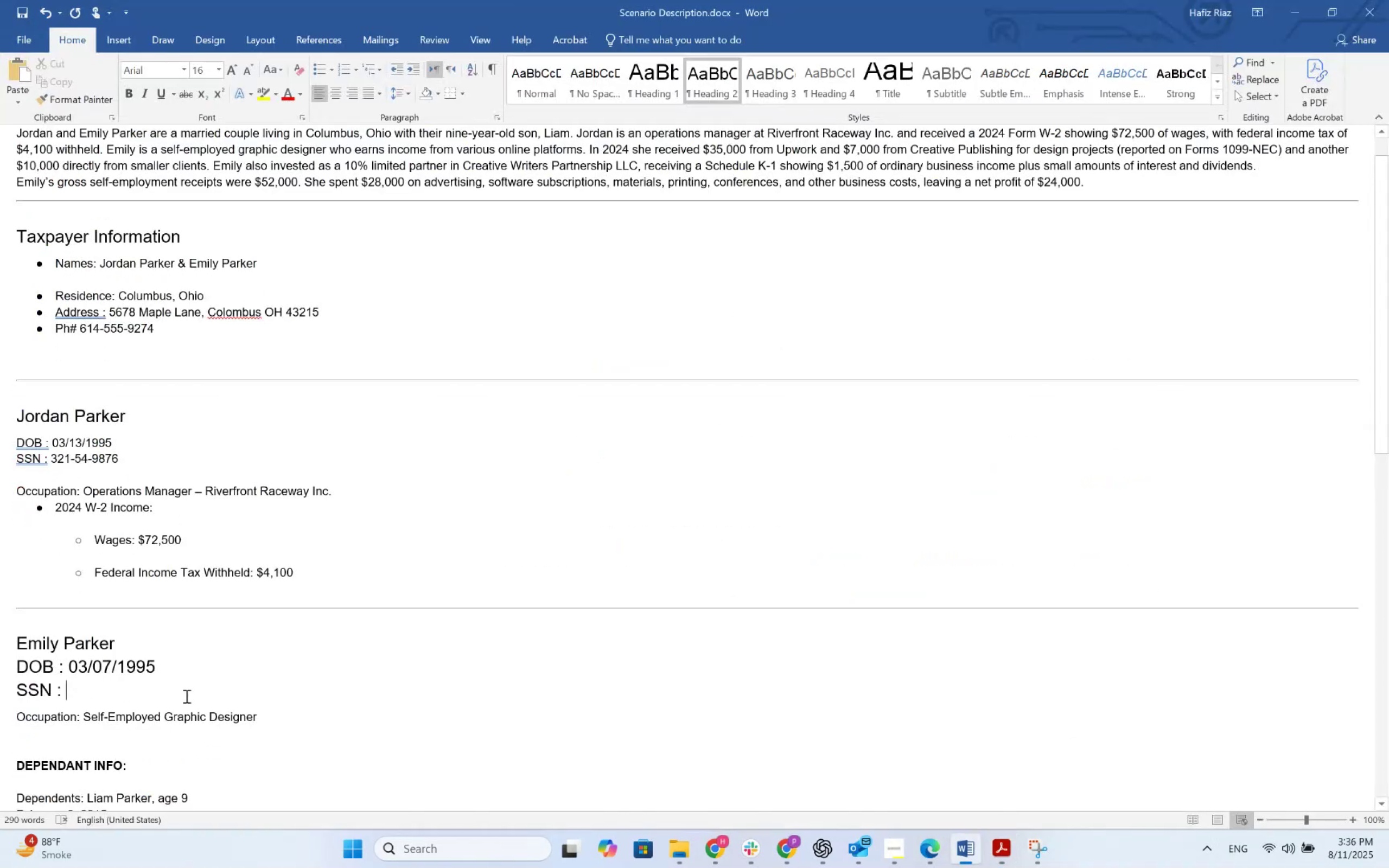 
key(Numpad6)
 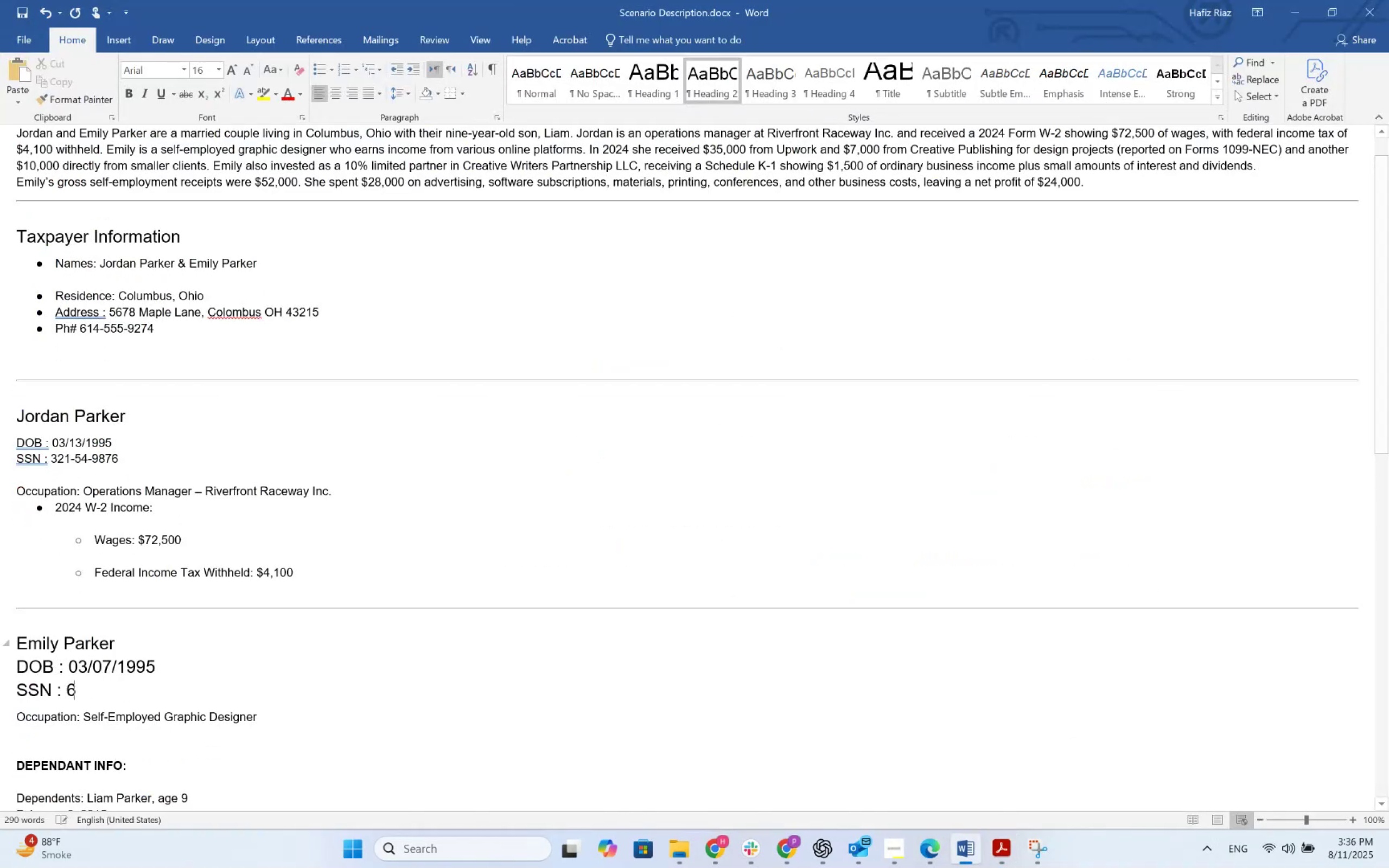 
key(Numpad5)
 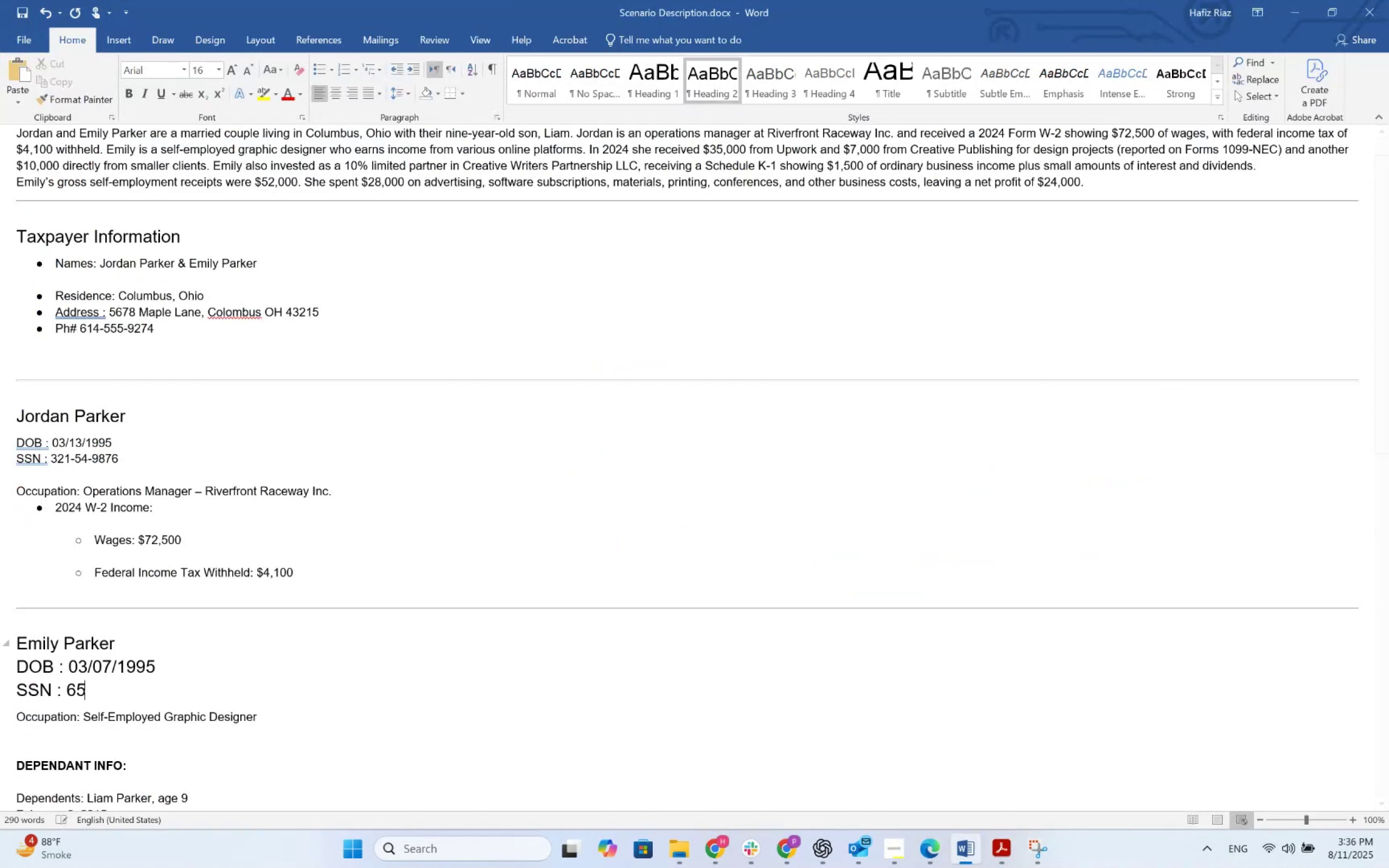 
key(Numpad4)
 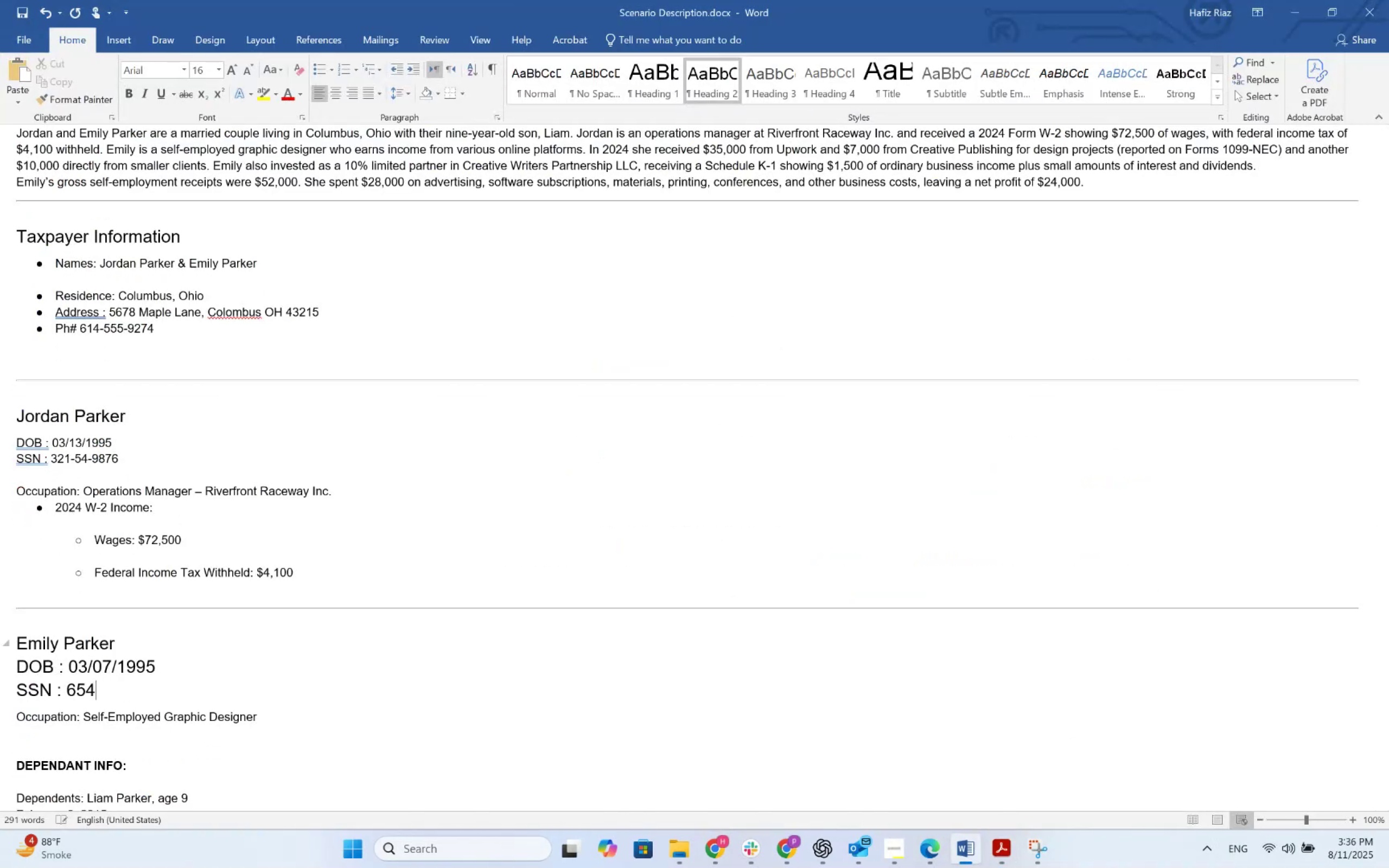 
key(NumpadSubtract)
 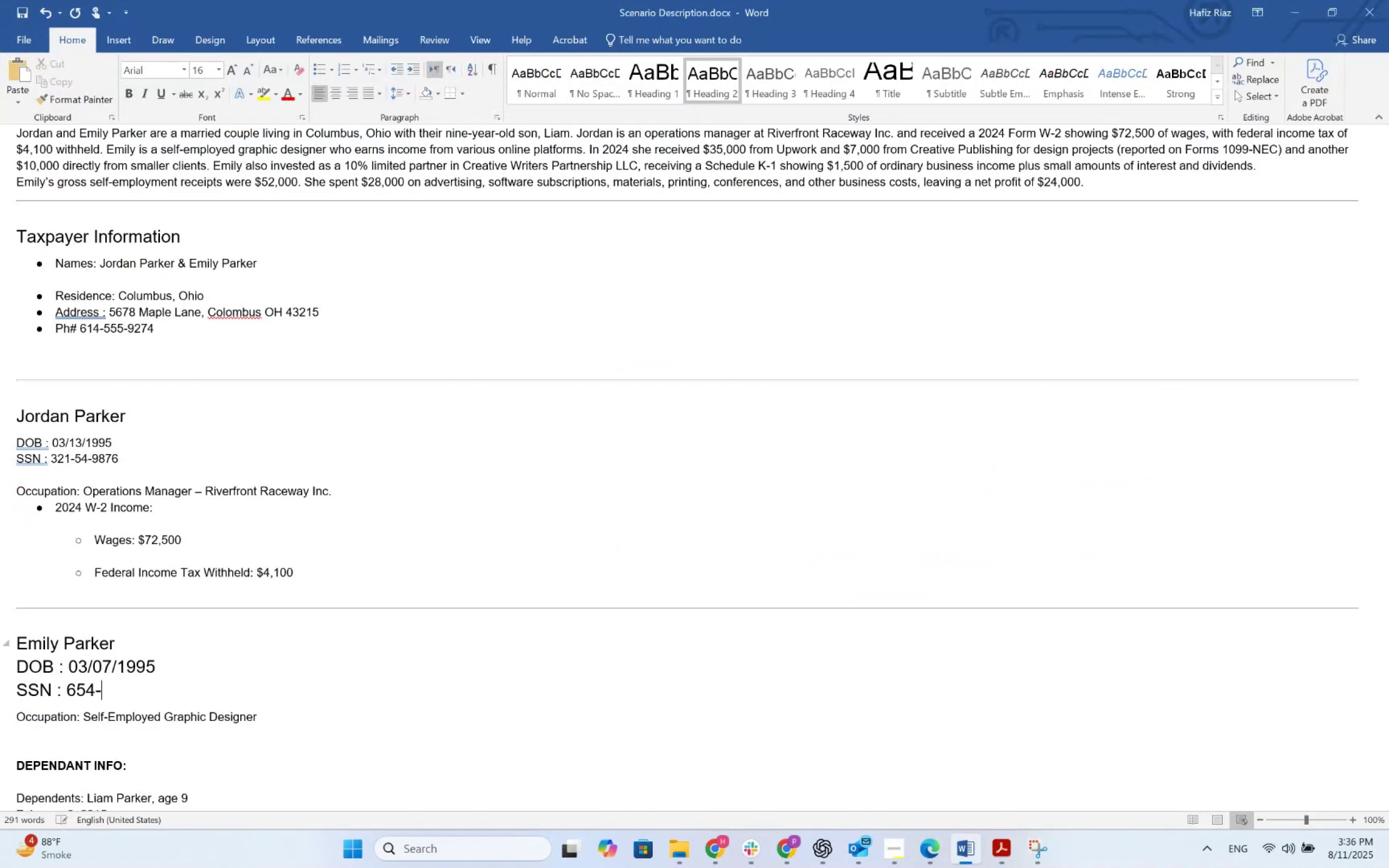 
key(Alt+AltLeft)
 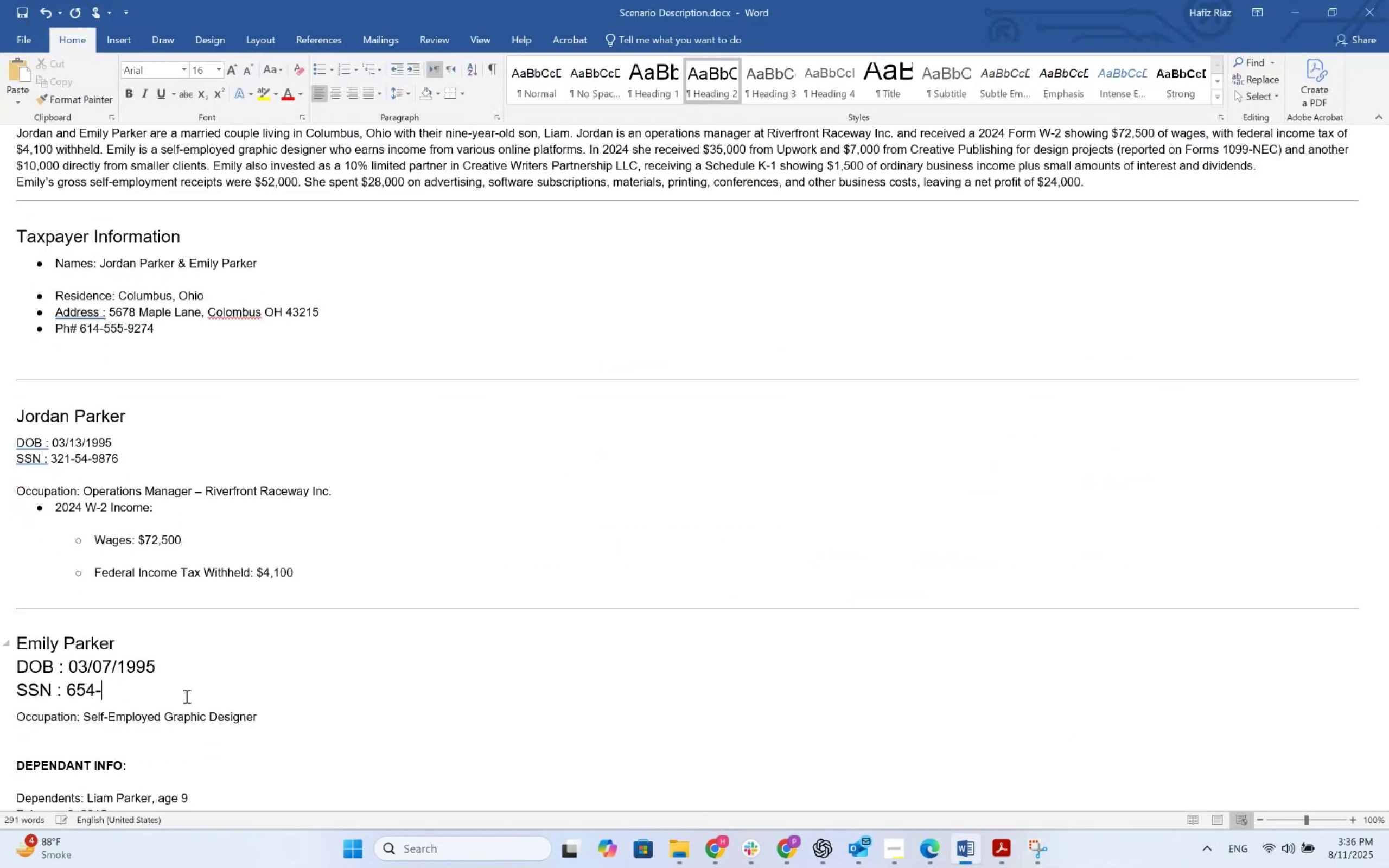 
key(Alt+Tab)
 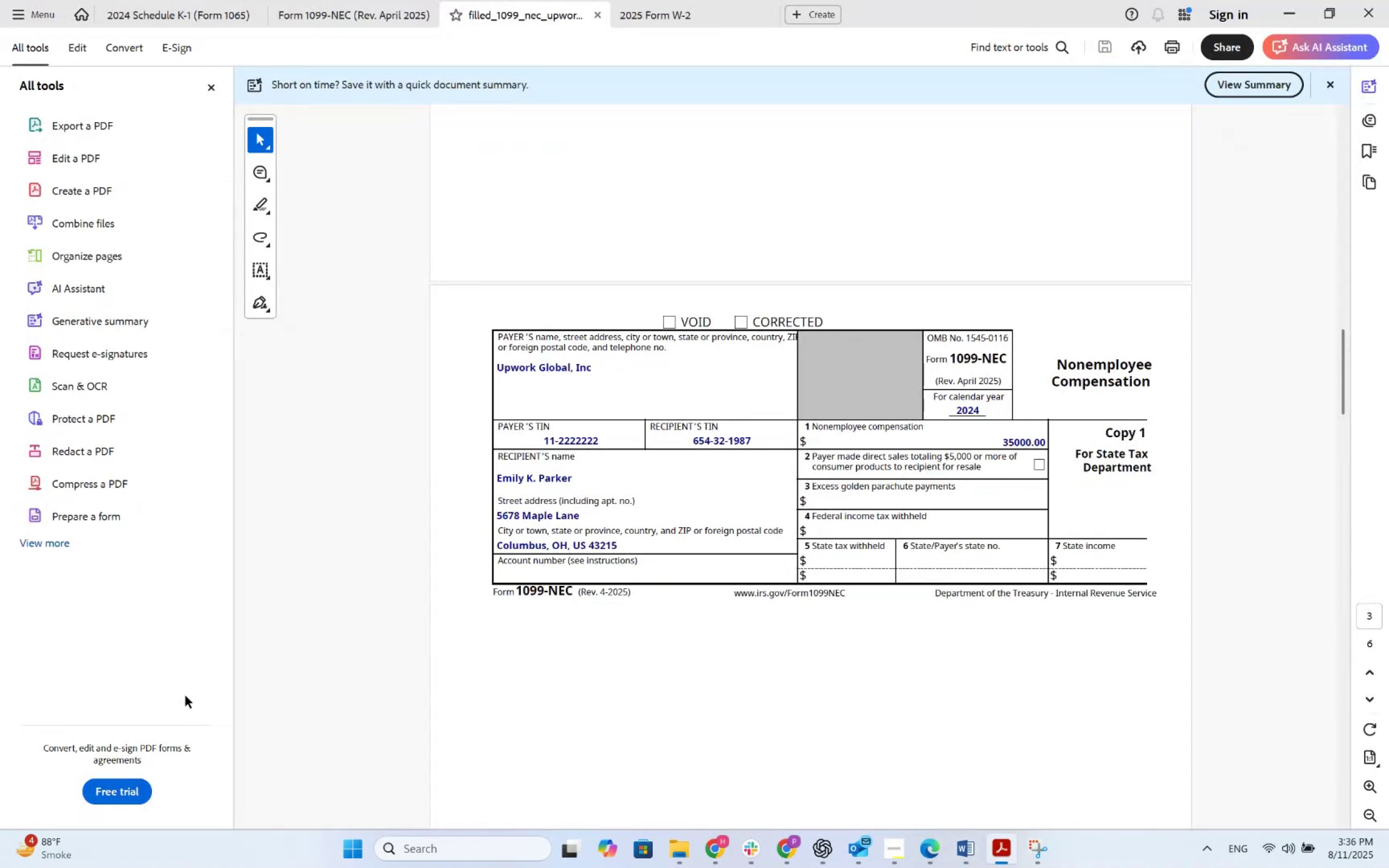 
key(Alt+AltLeft)
 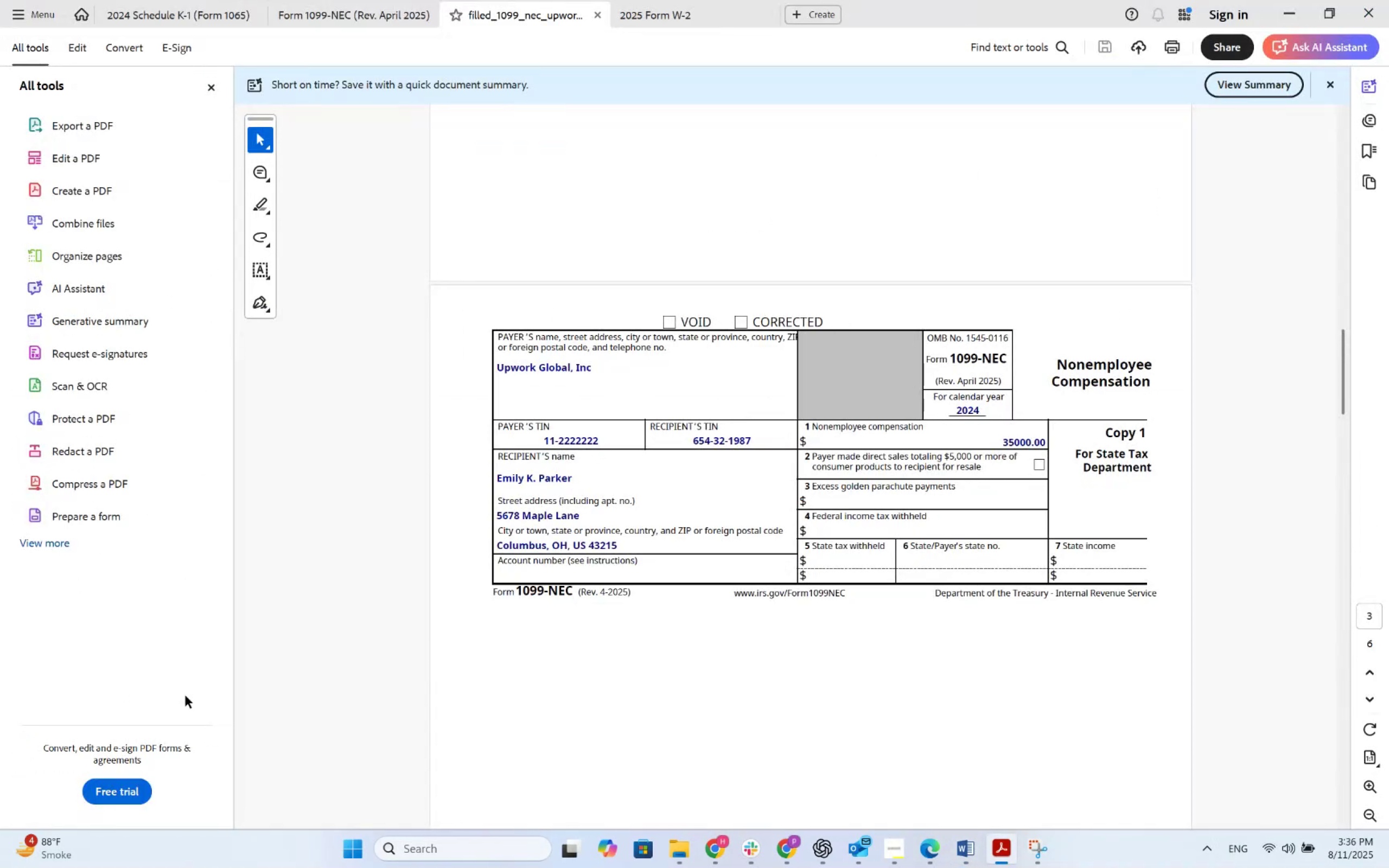 
key(Alt+Tab)
 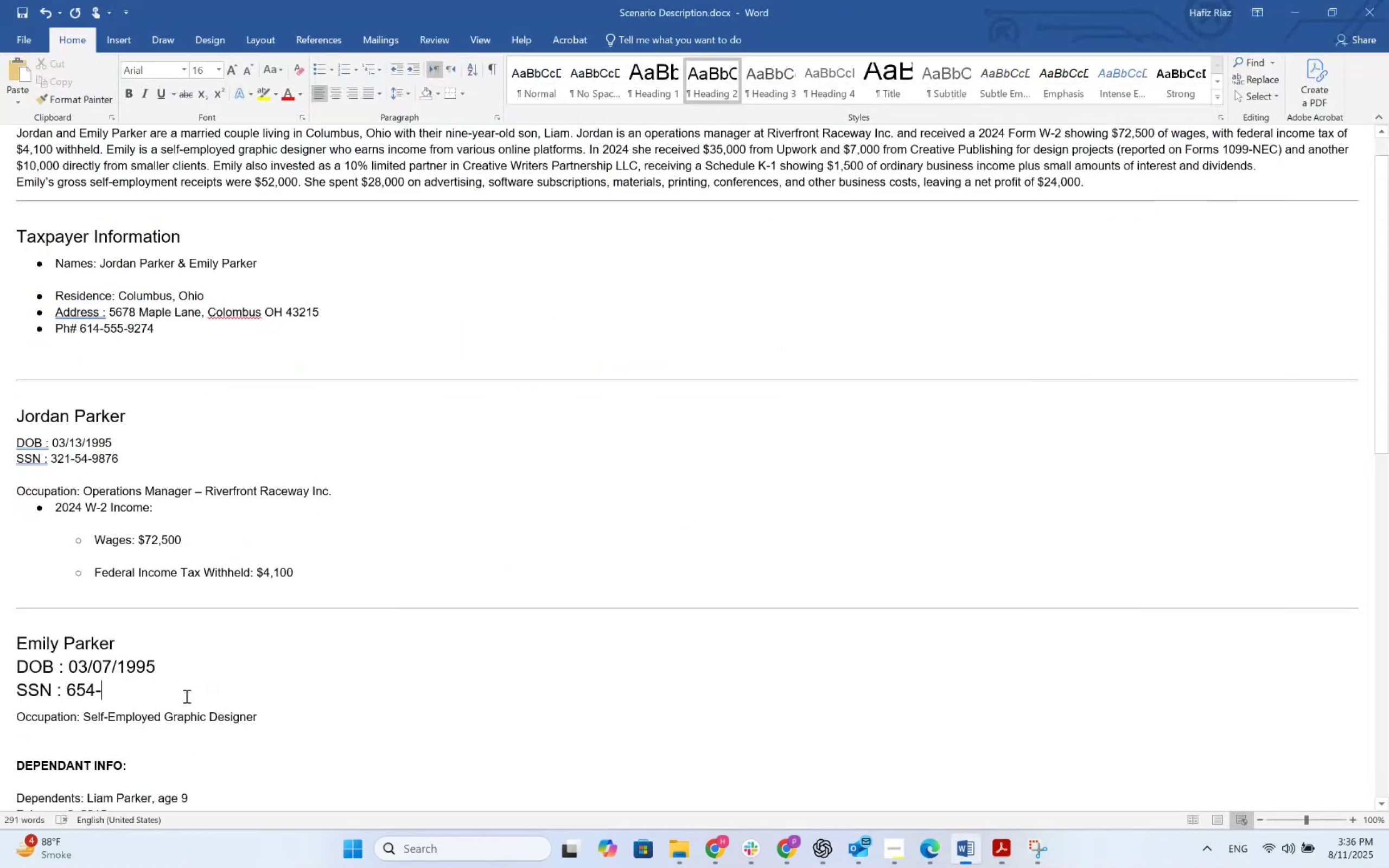 
key(Numpad3)
 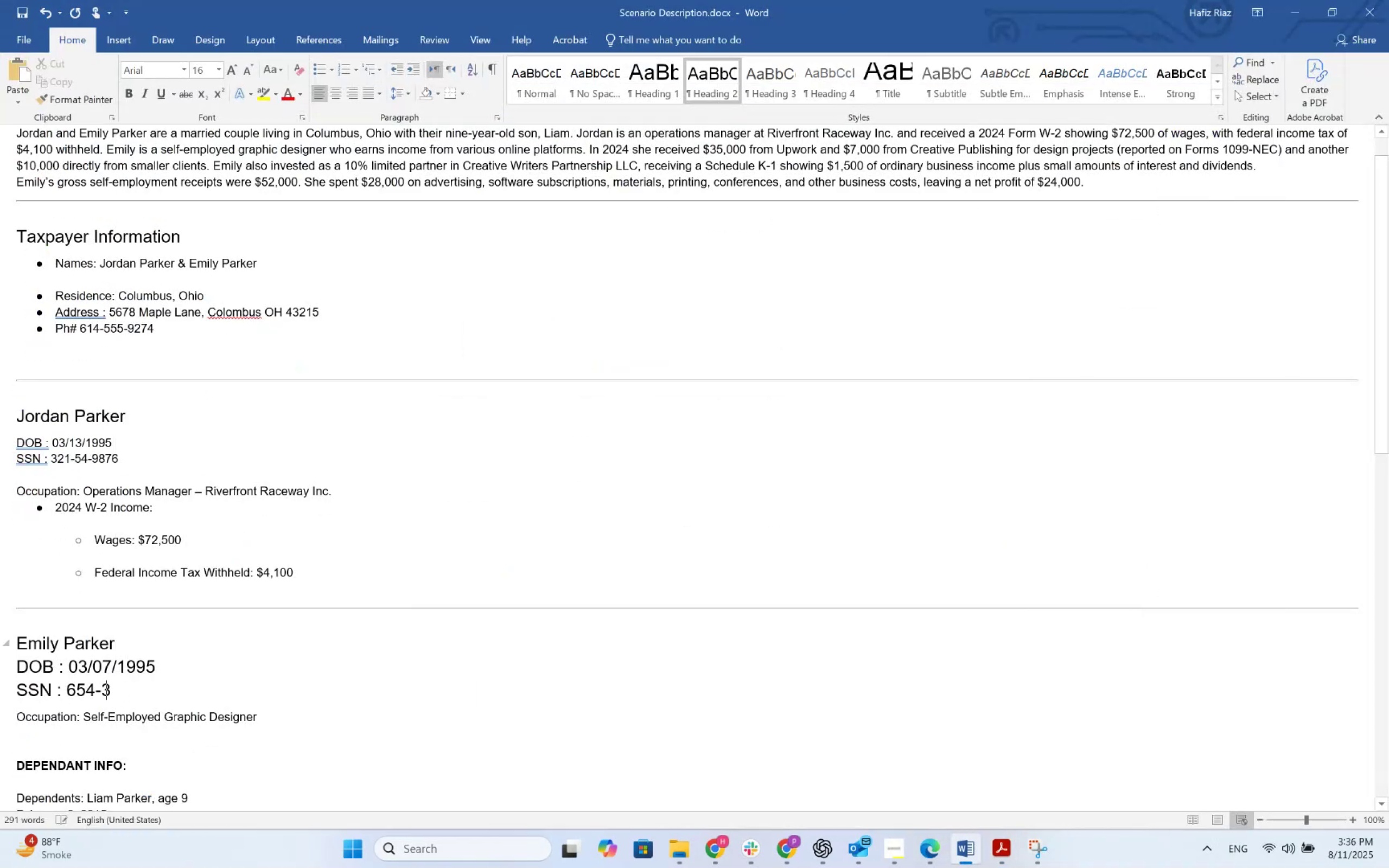 
key(Numpad2)
 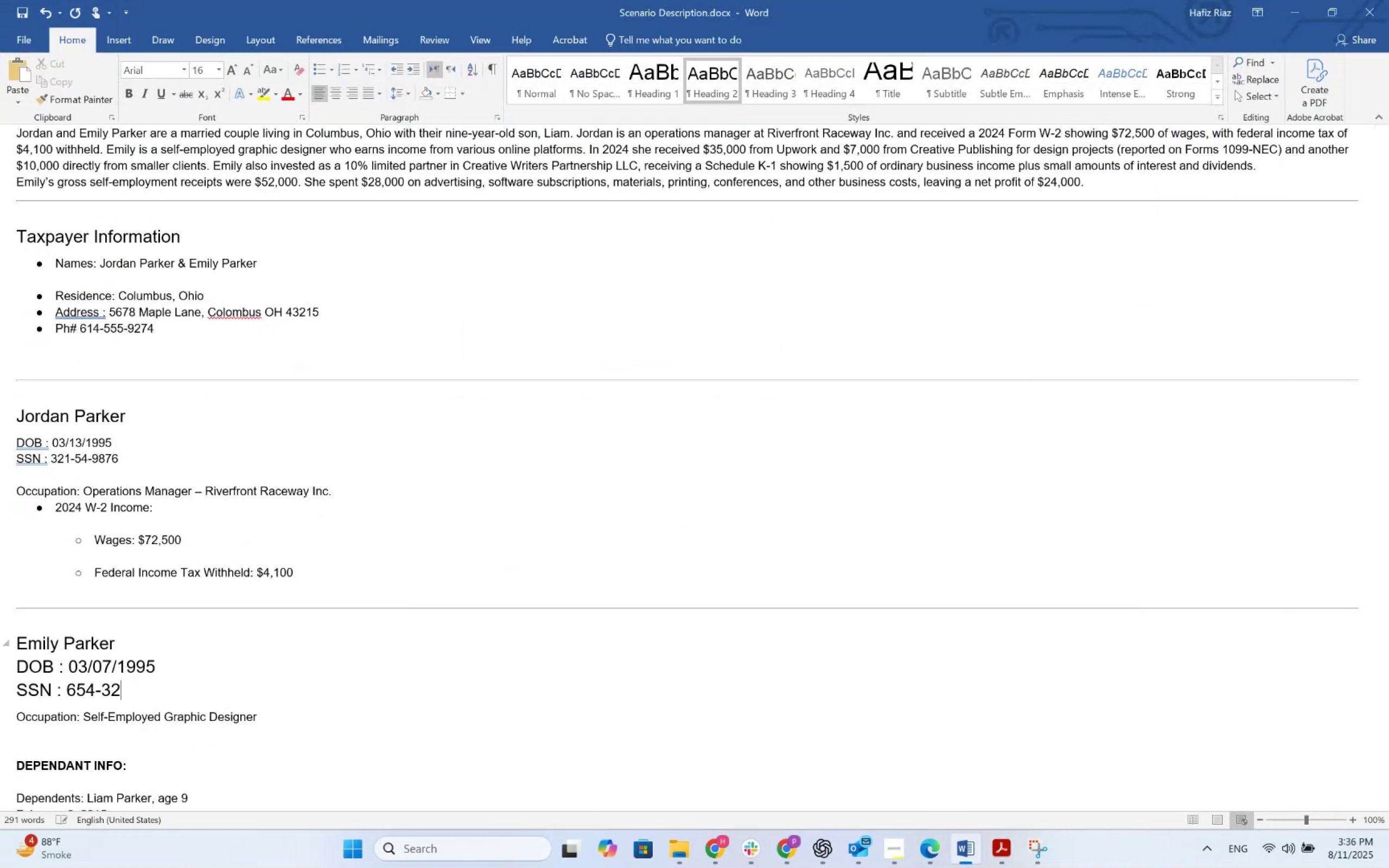 
key(NumpadSubtract)
 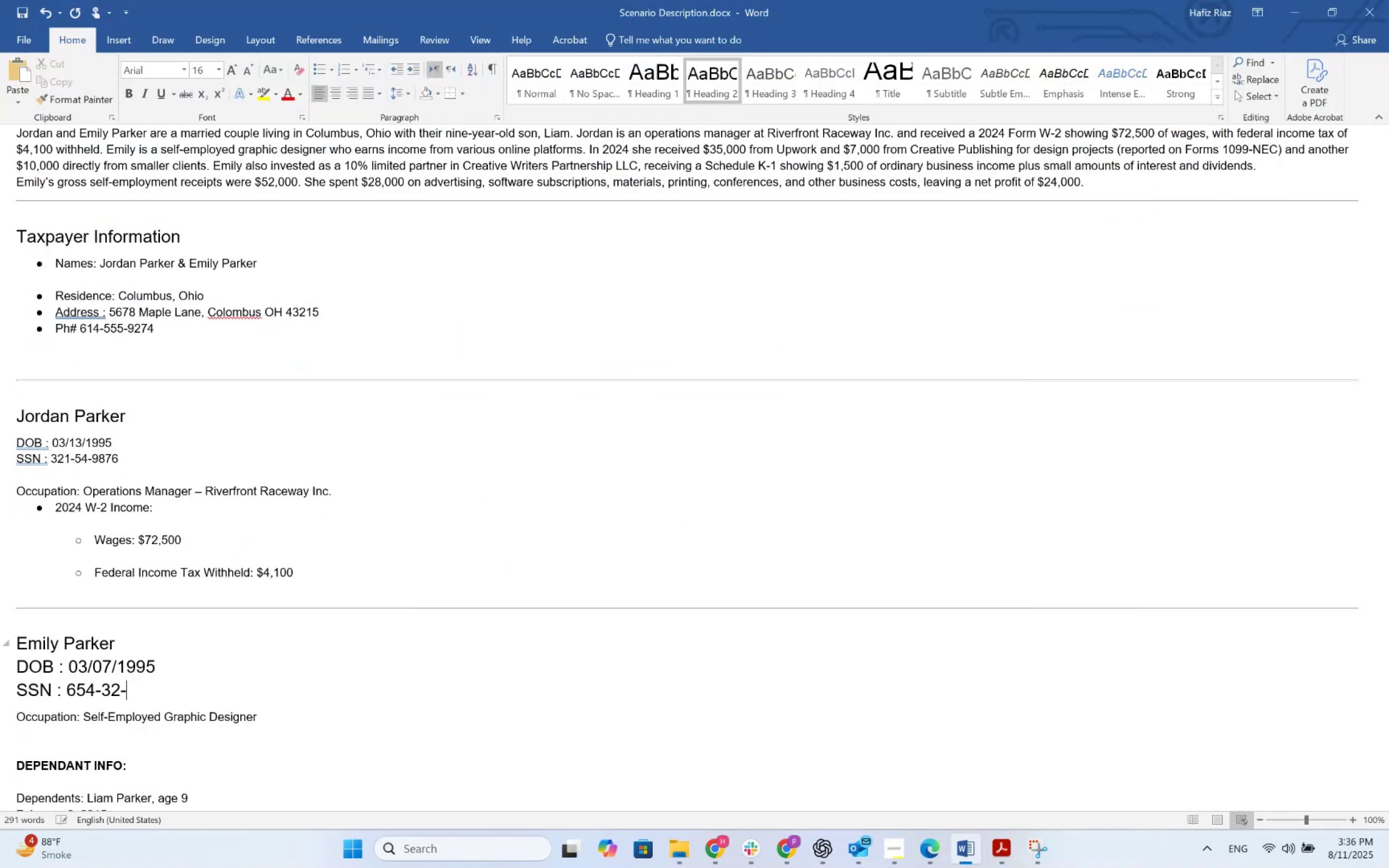 
key(Alt+AltLeft)
 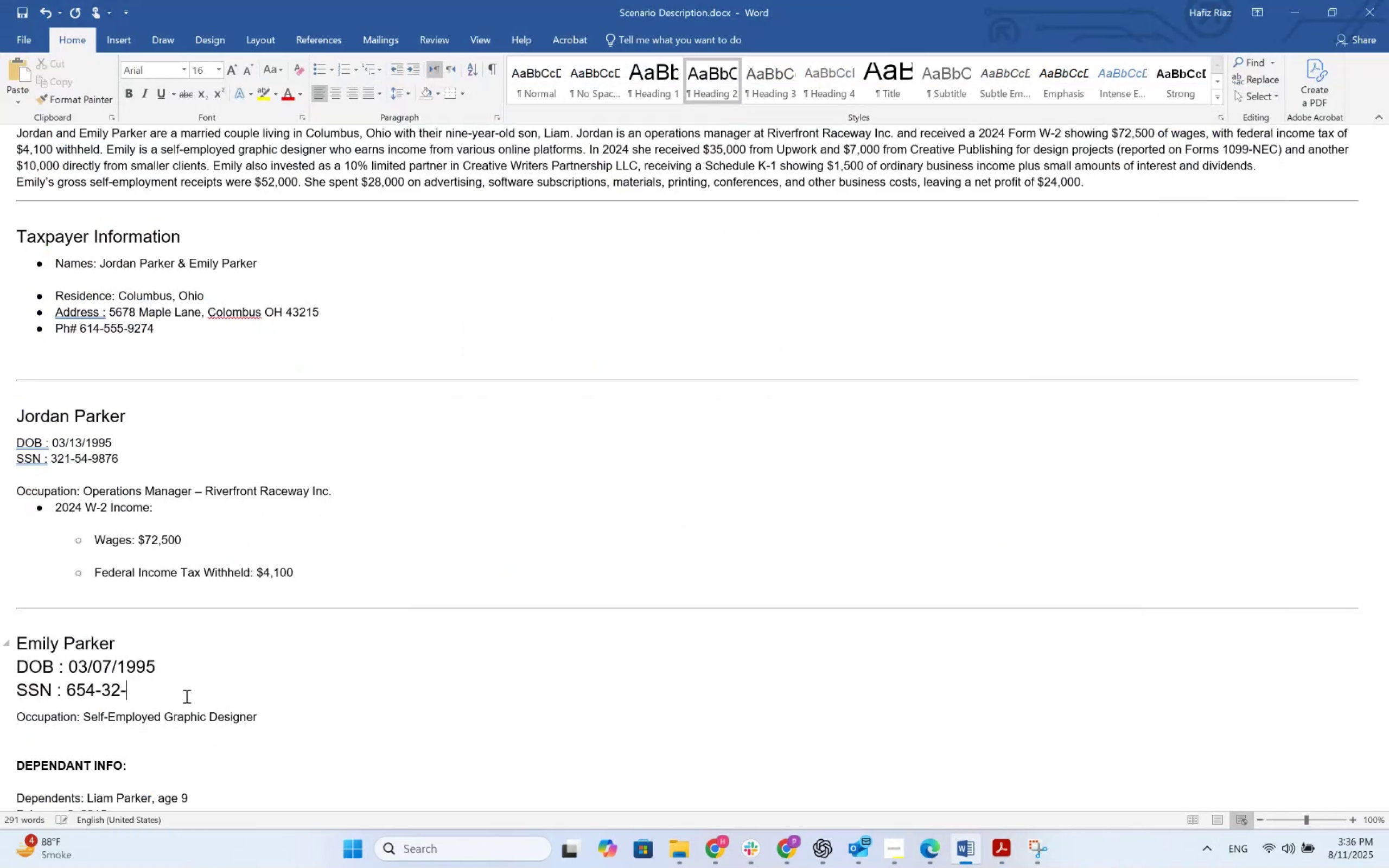 
key(Alt+Tab)
 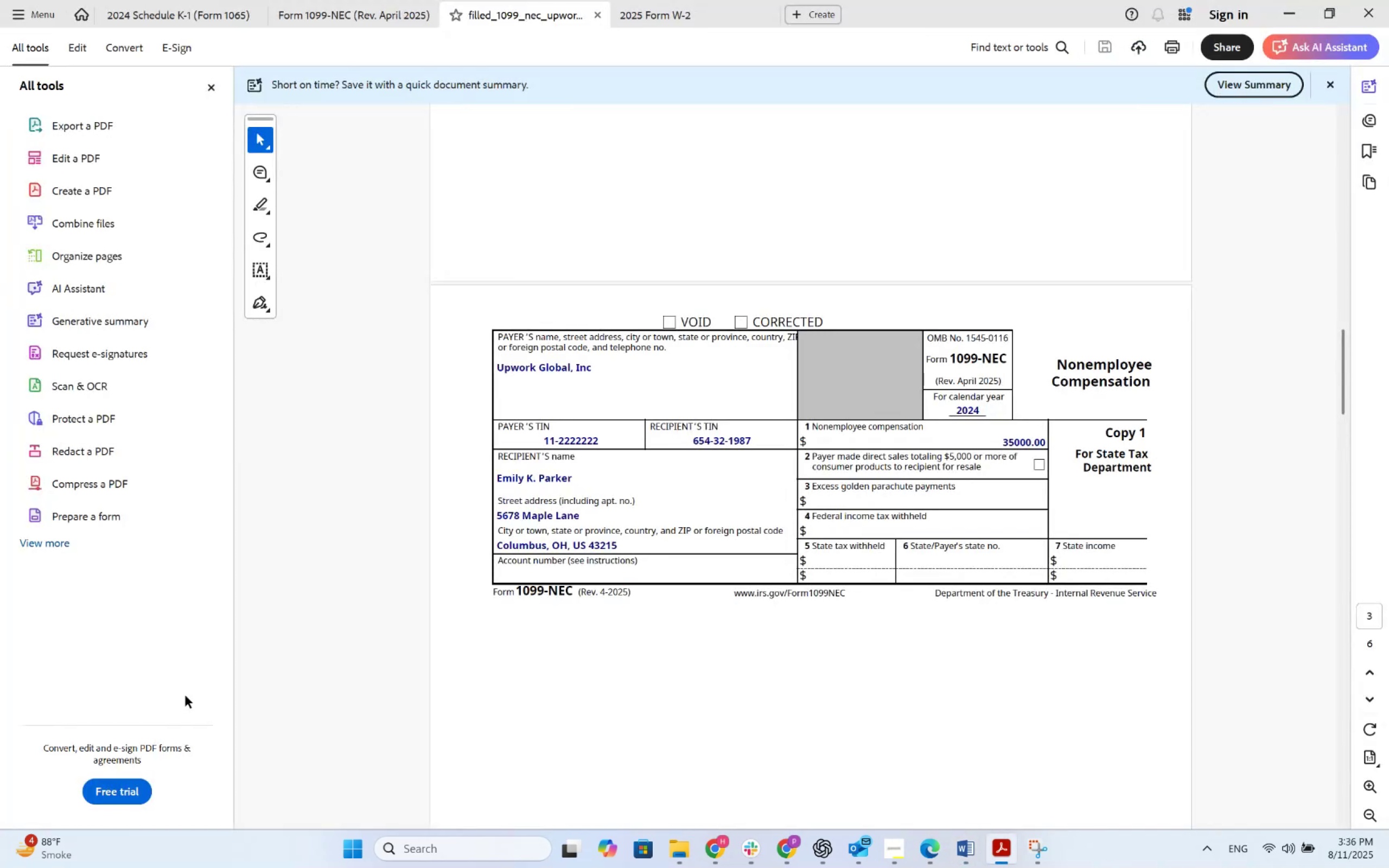 
key(Alt+AltLeft)
 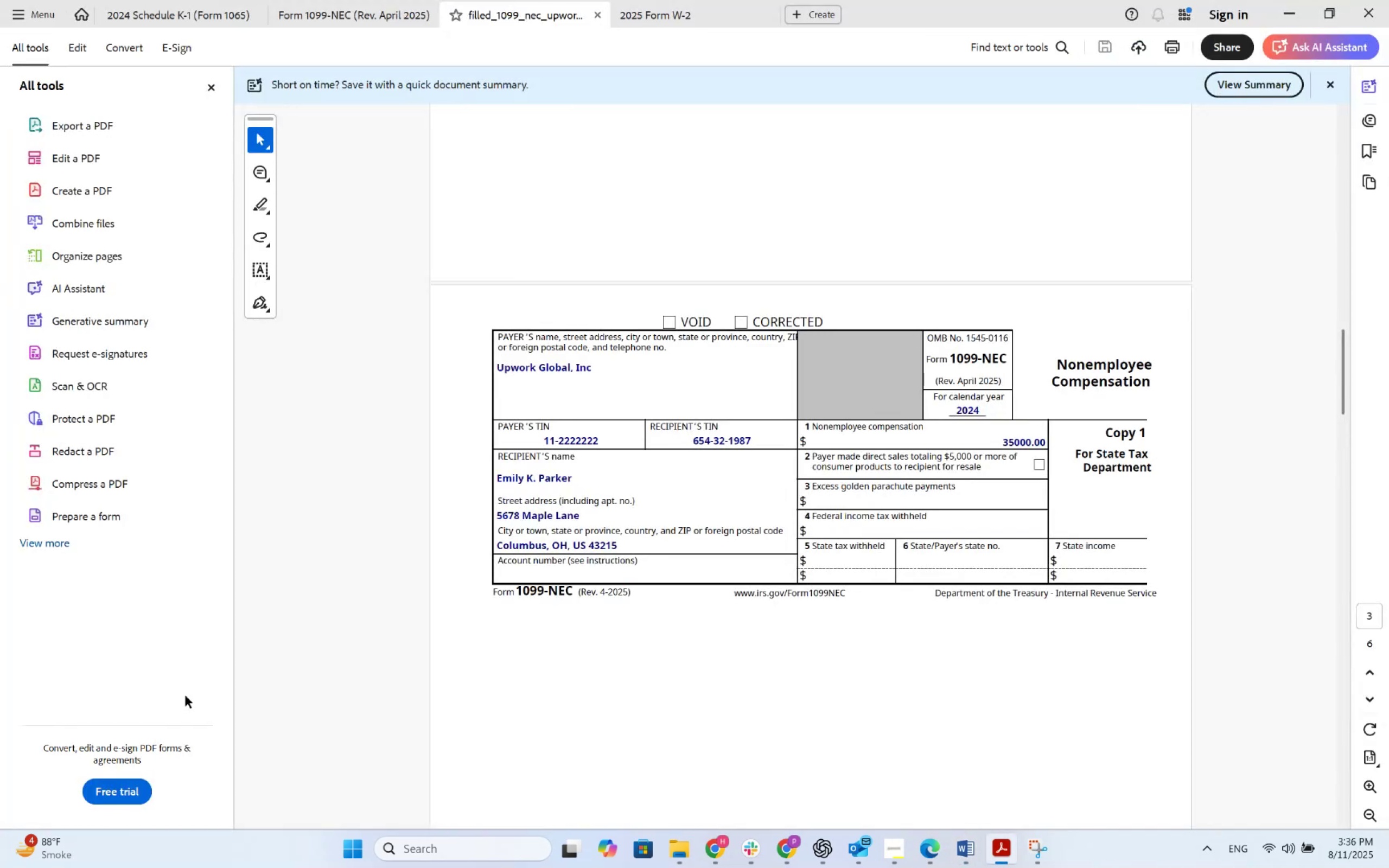 
hold_key(key=Tab, duration=2.57)
 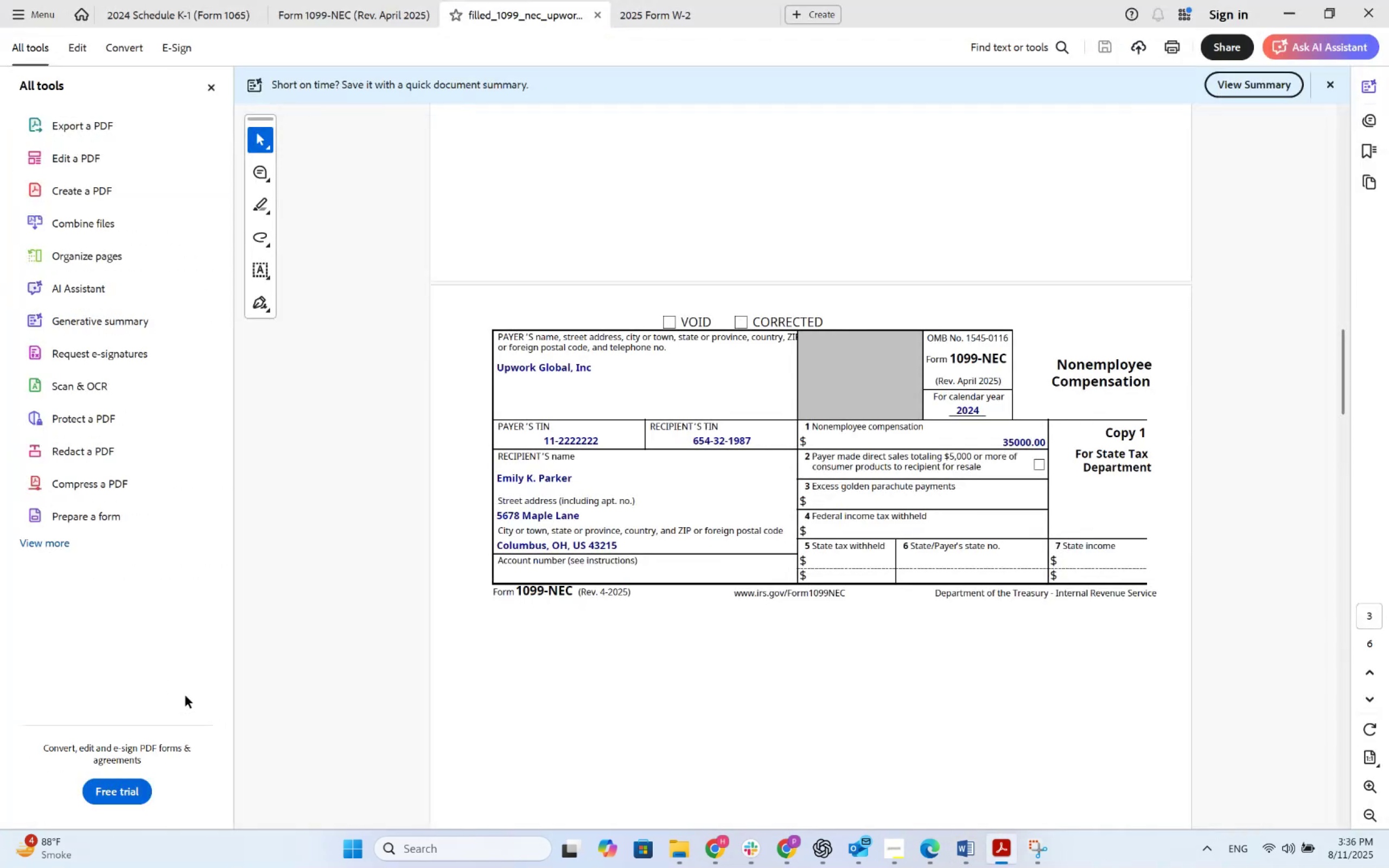 
key(Numpad1)
 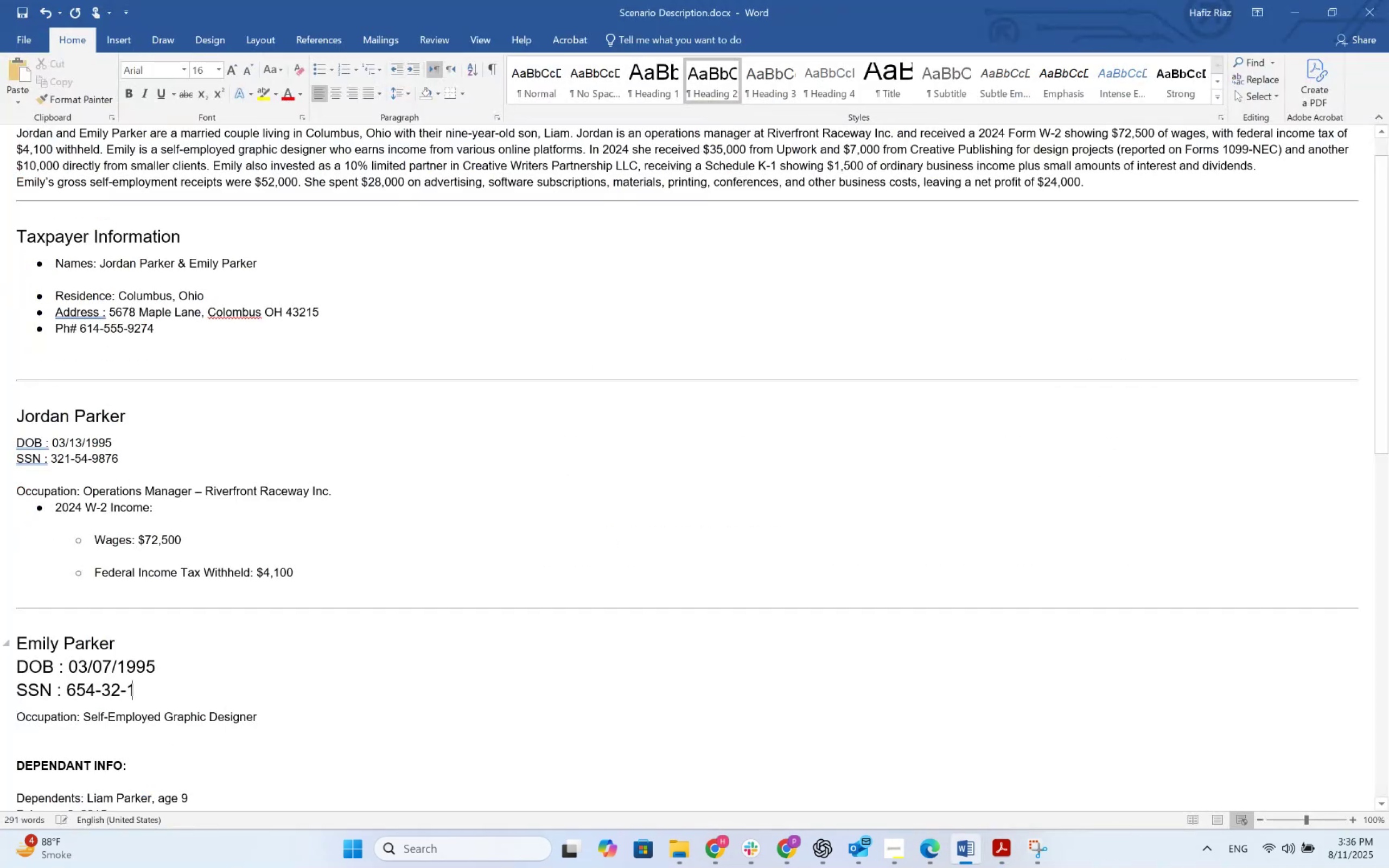 
key(Numpad9)
 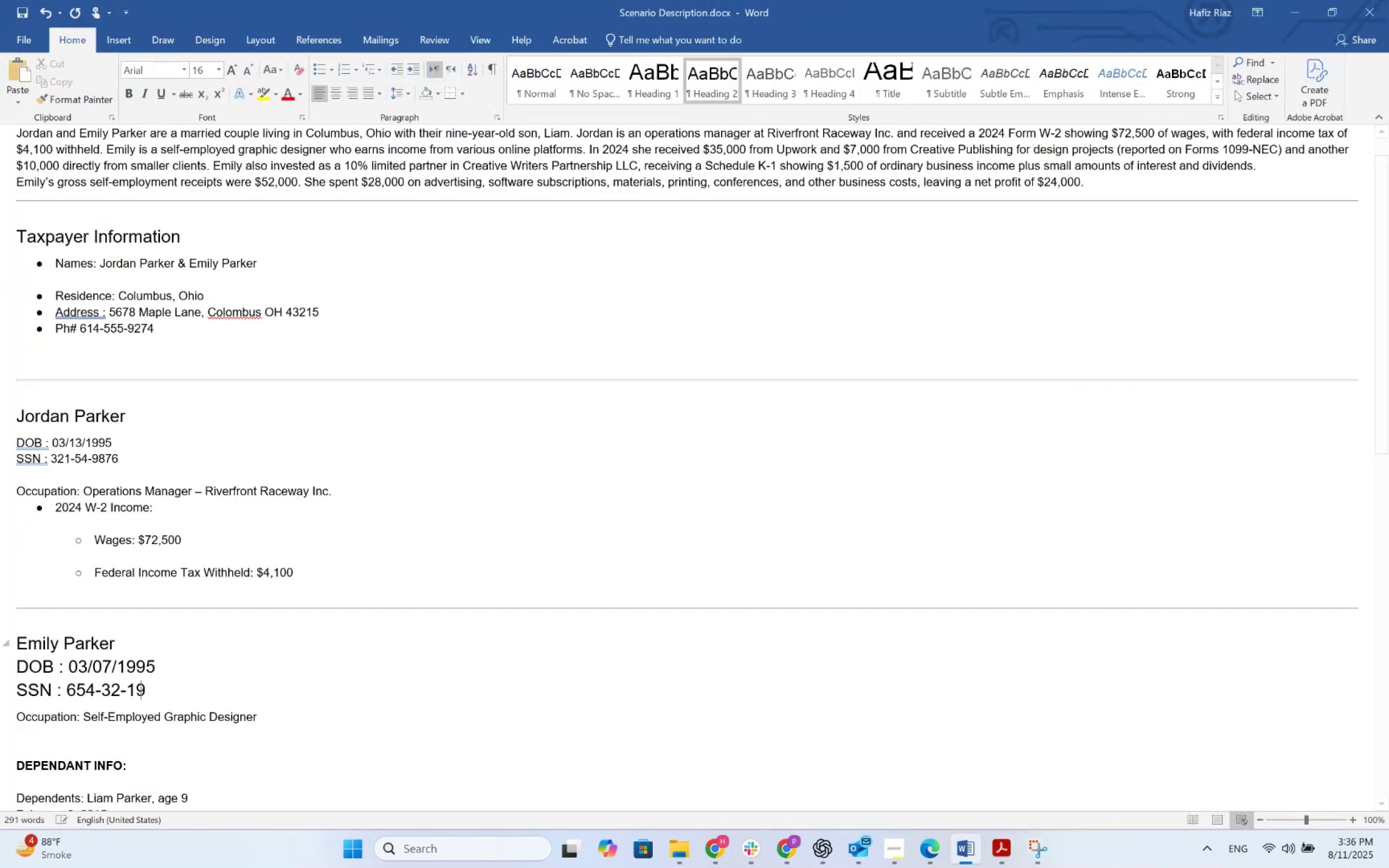 
key(Numpad8)
 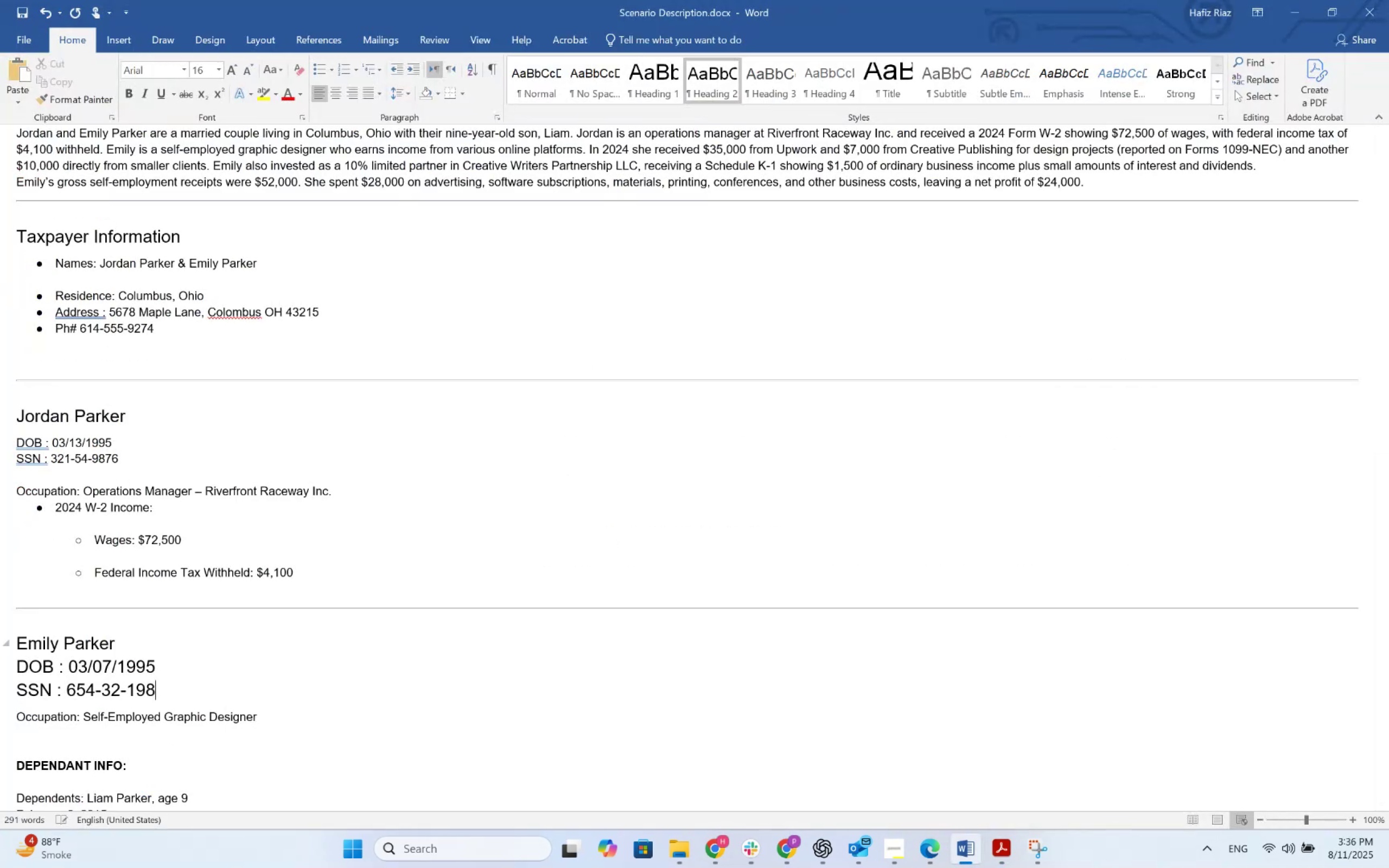 
key(Numpad7)
 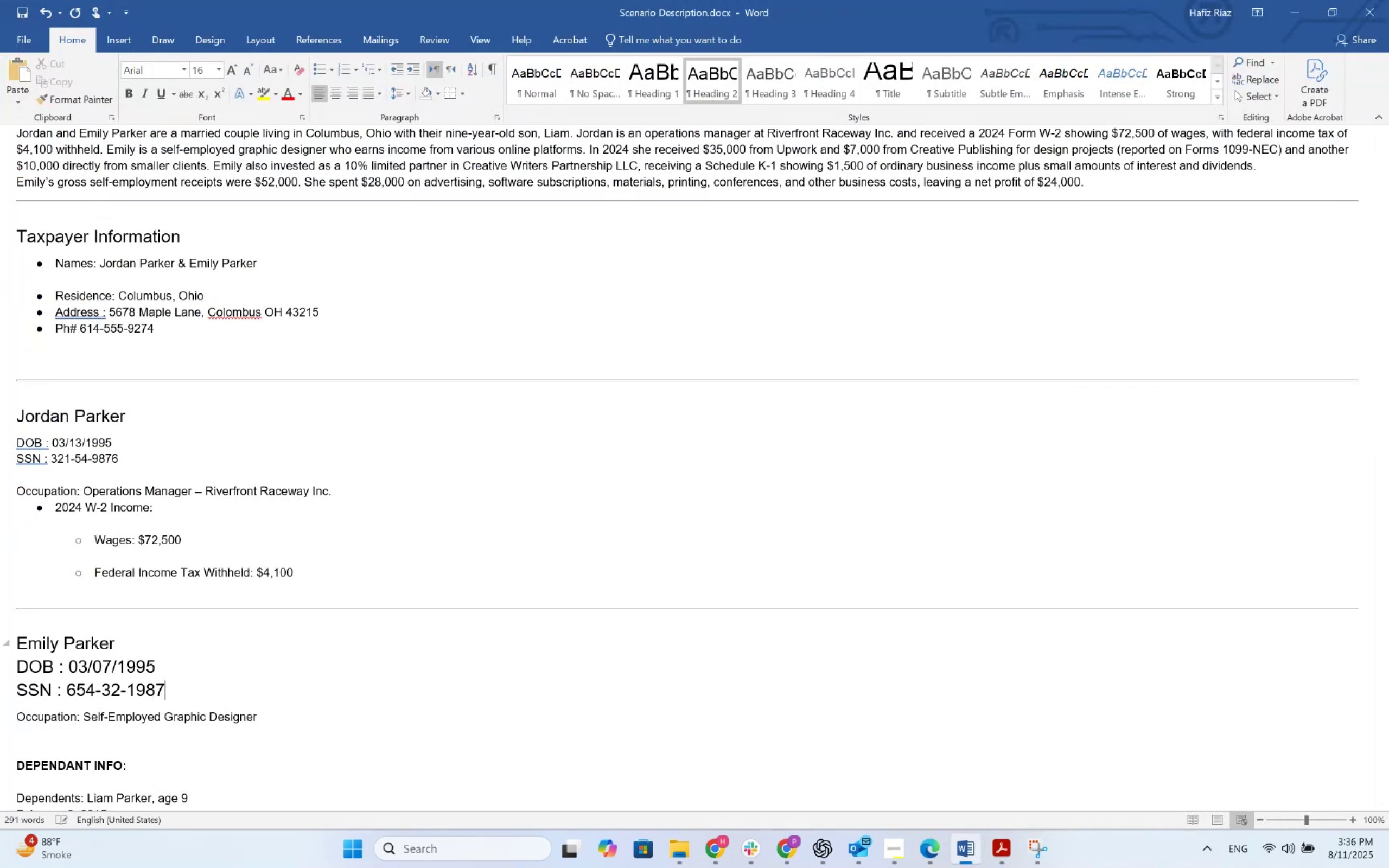 
key(Control+S)
 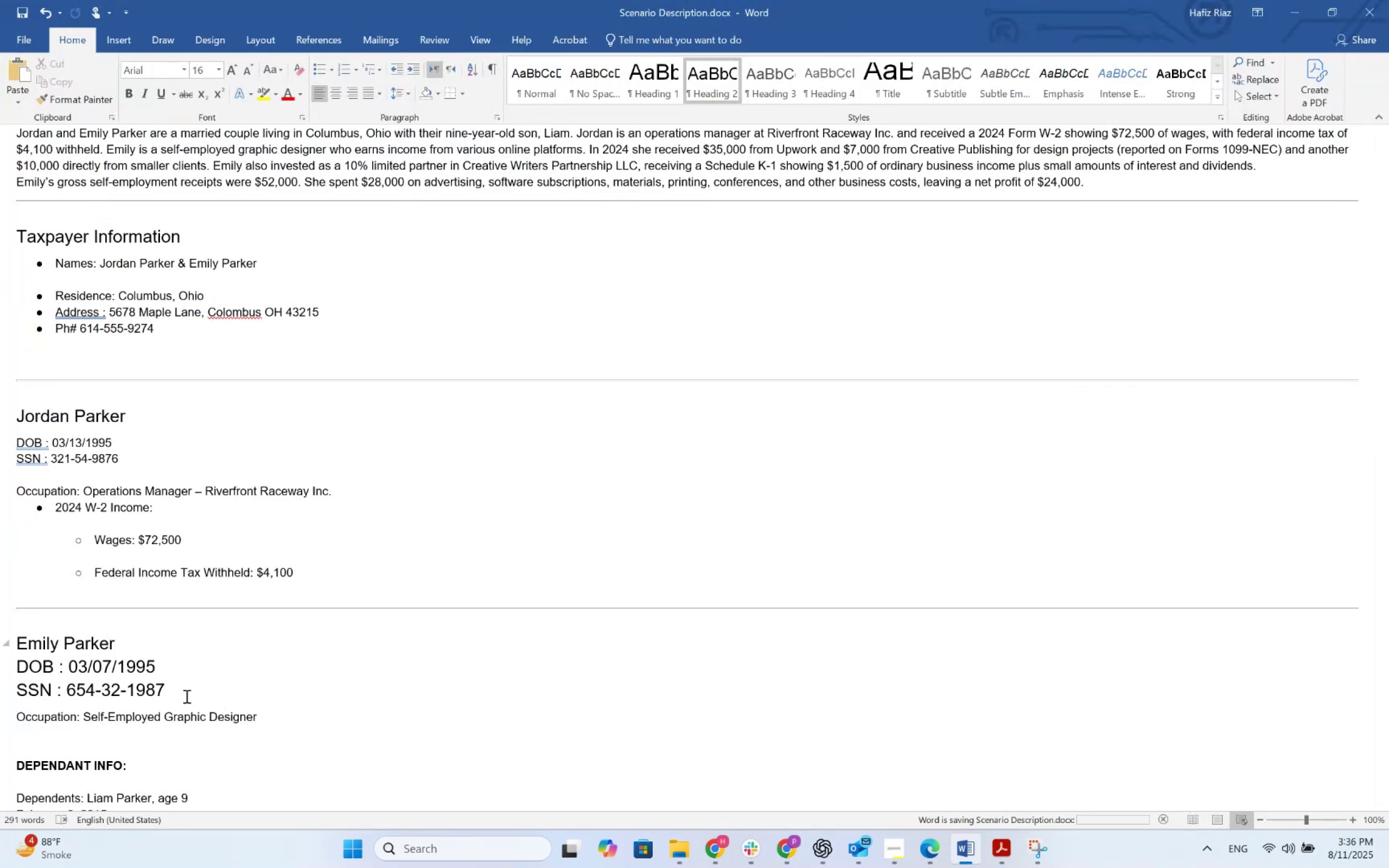 
key(Control+S)
 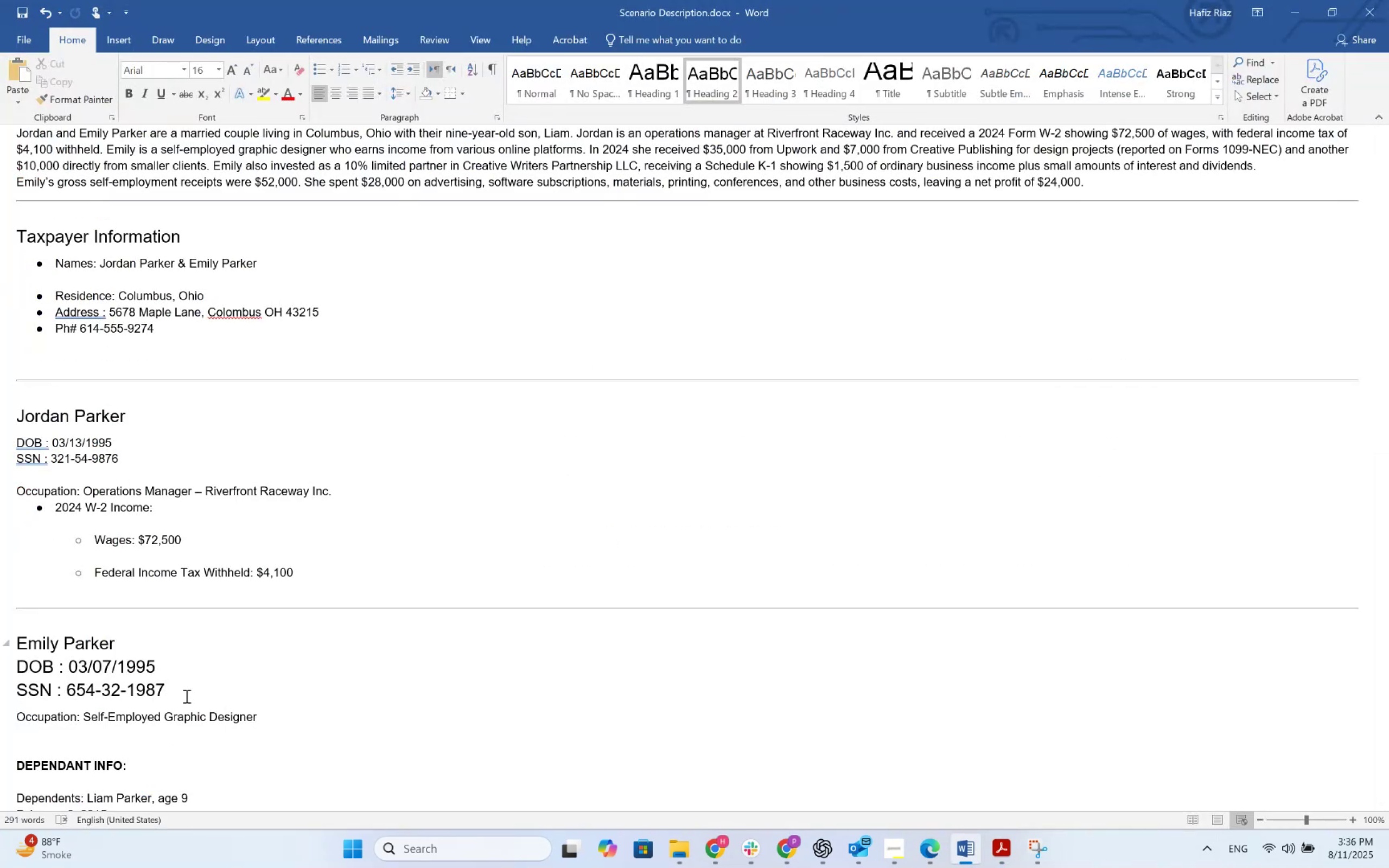 
key(Control+S)
 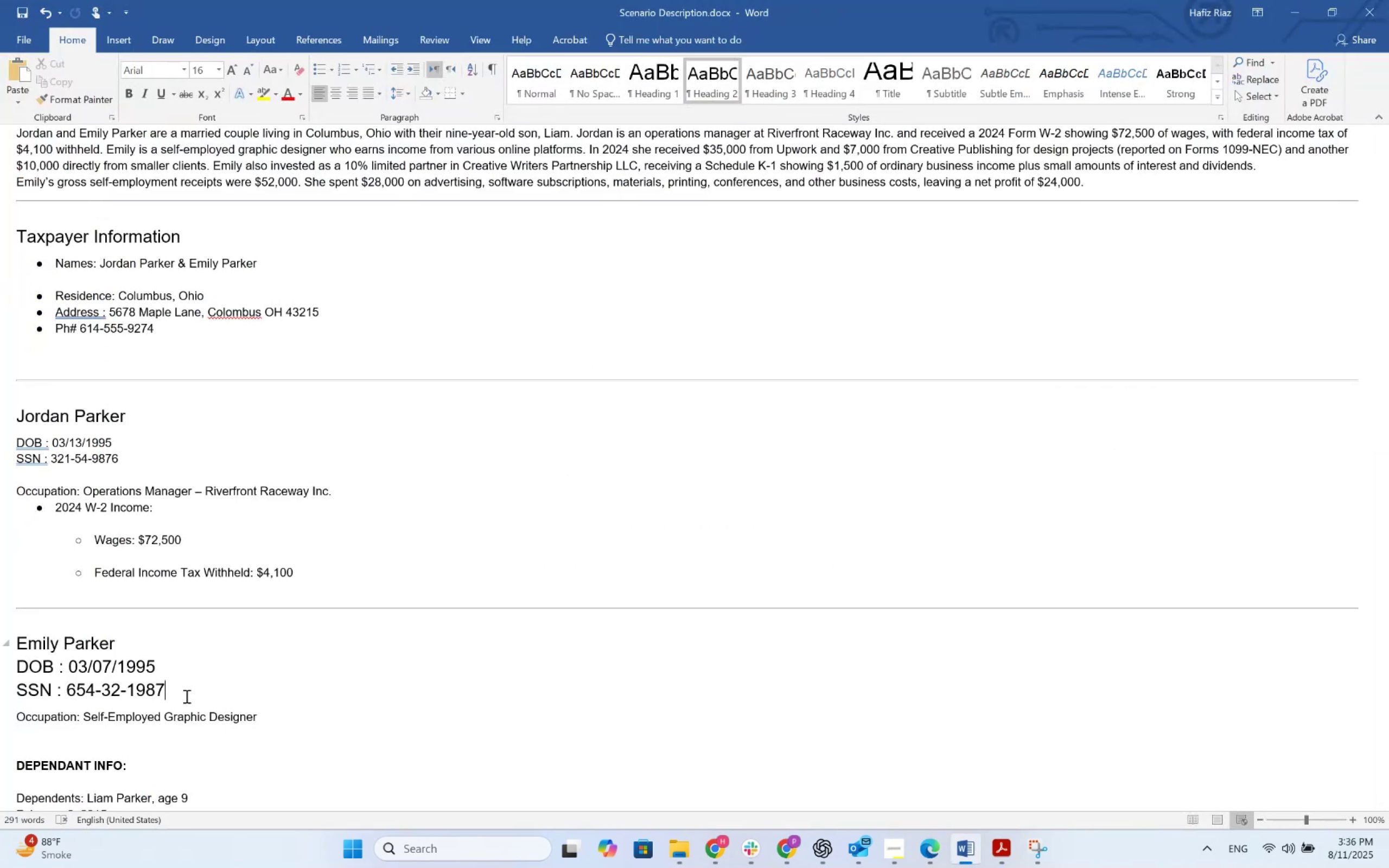 
key(Alt+AltLeft)
 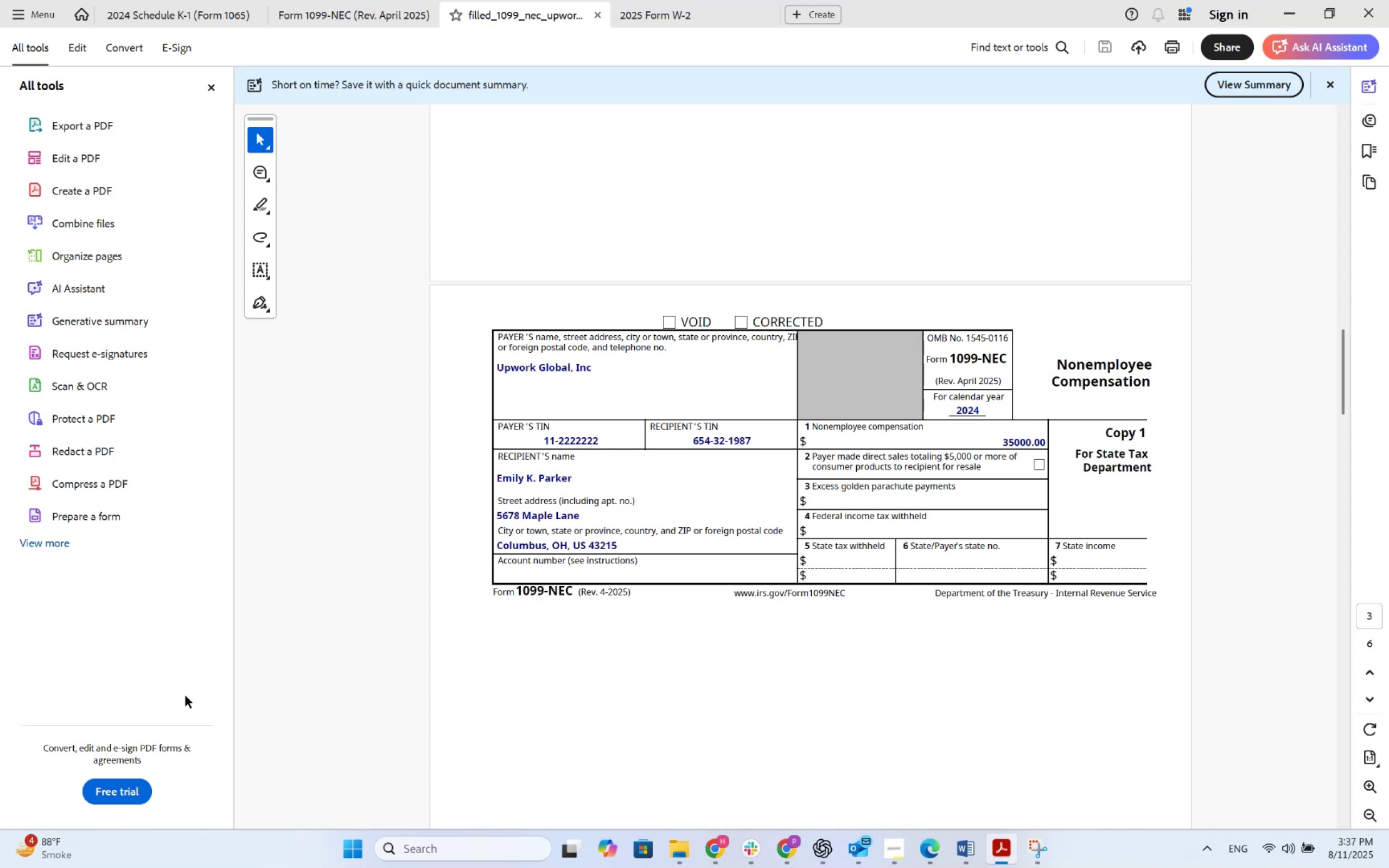 
wait(25.7)
 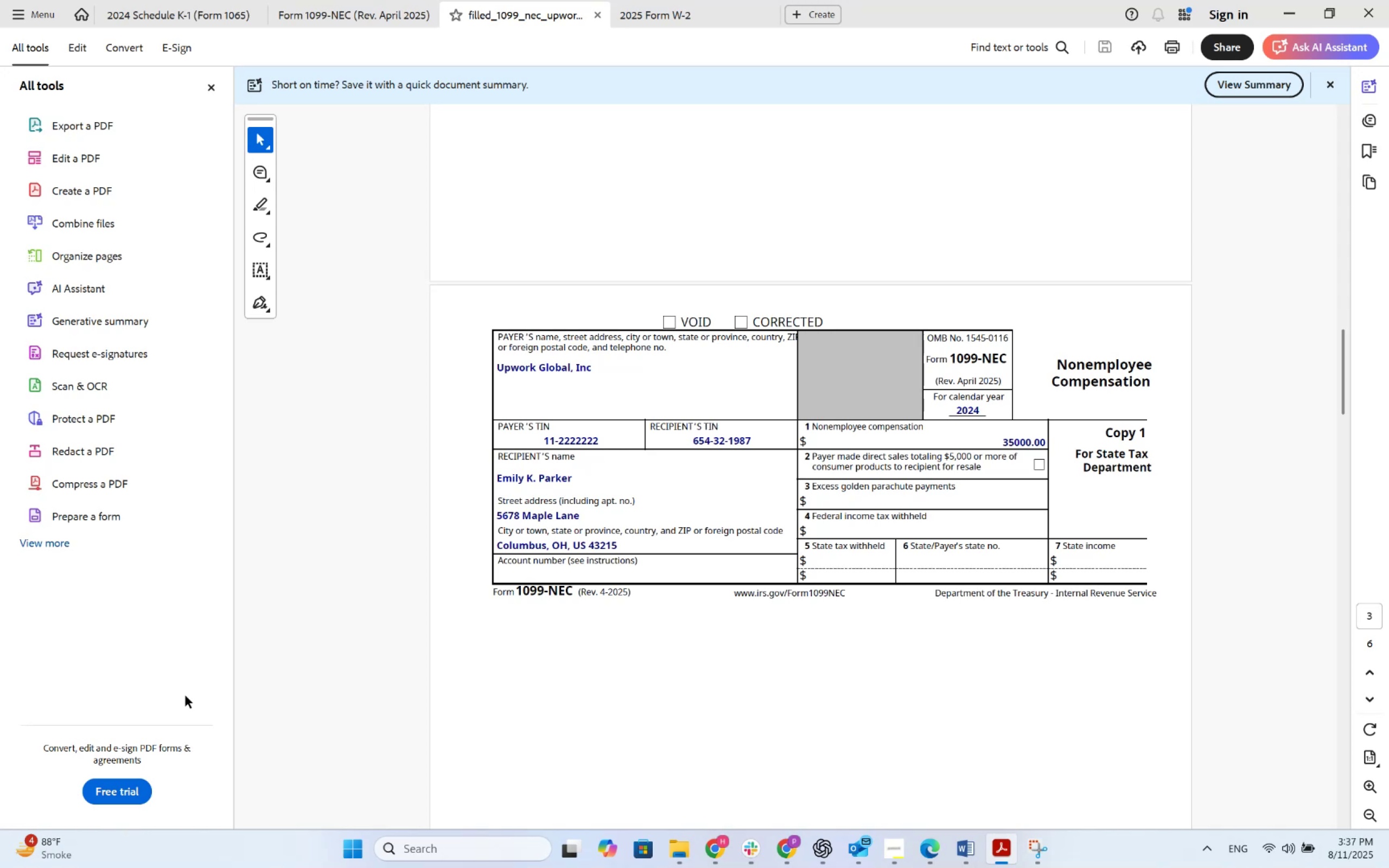 
key(Alt+AltLeft)
 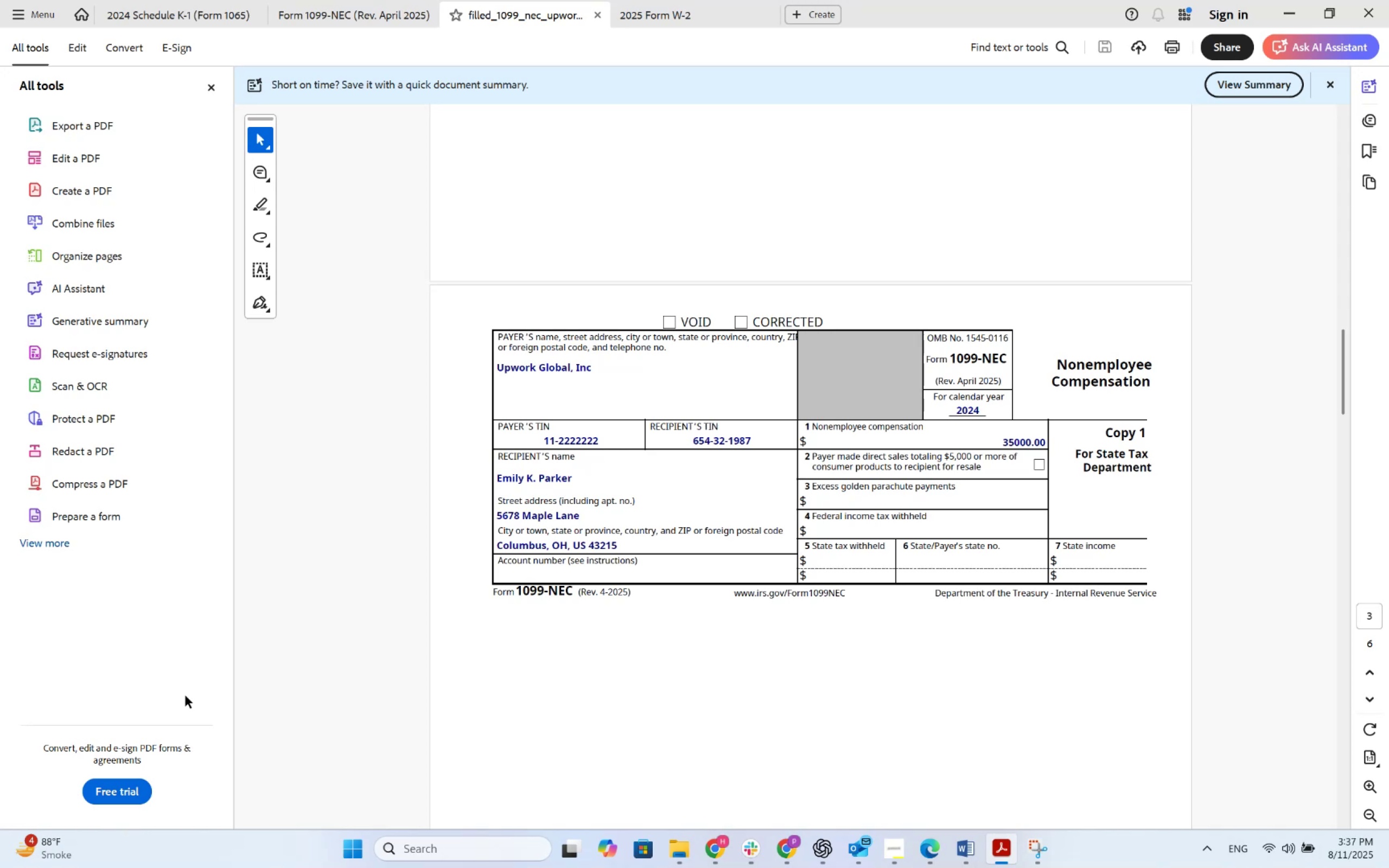 
key(Alt+Tab)
 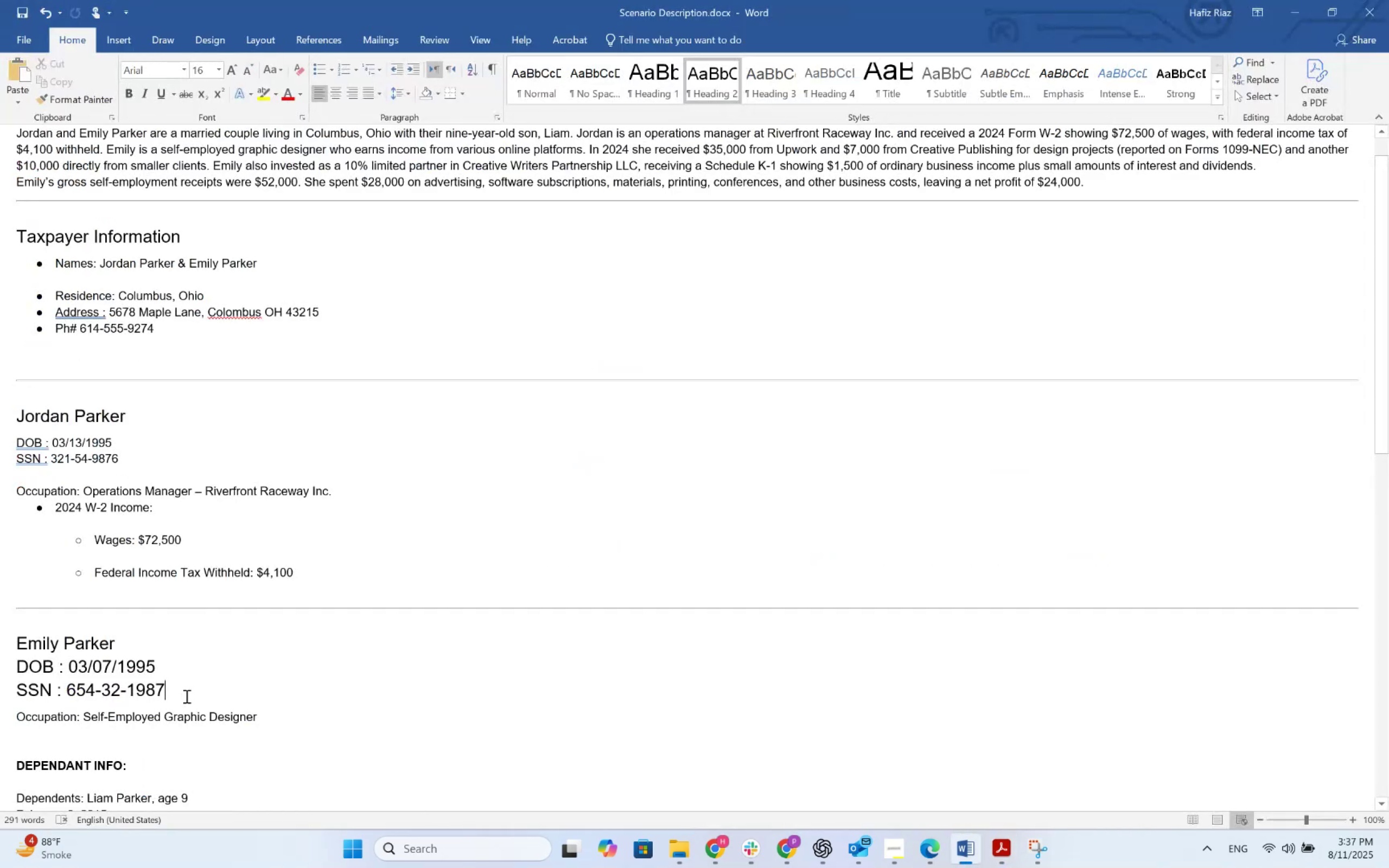 
key(Alt+AltLeft)
 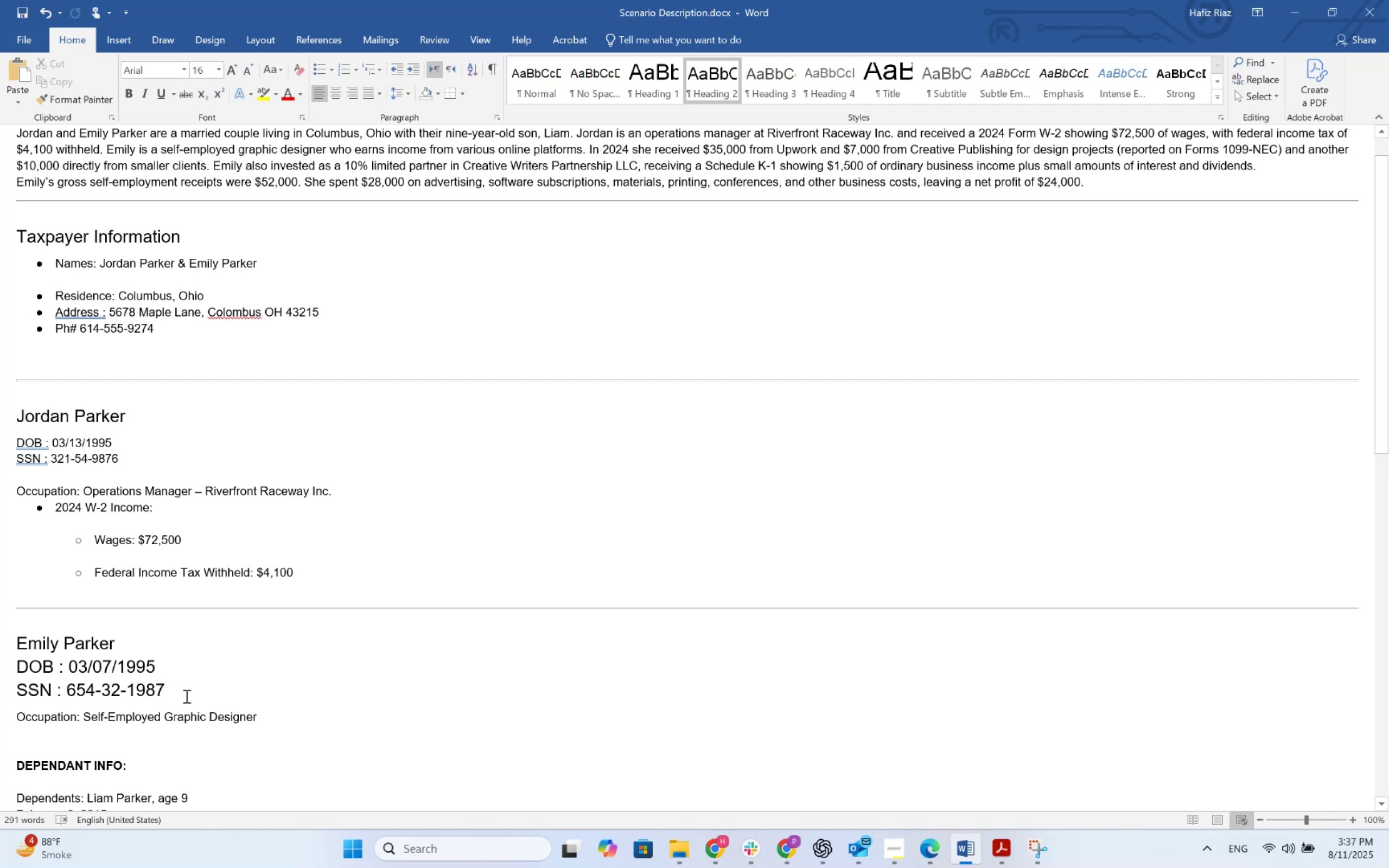 
key(Alt+Tab)
 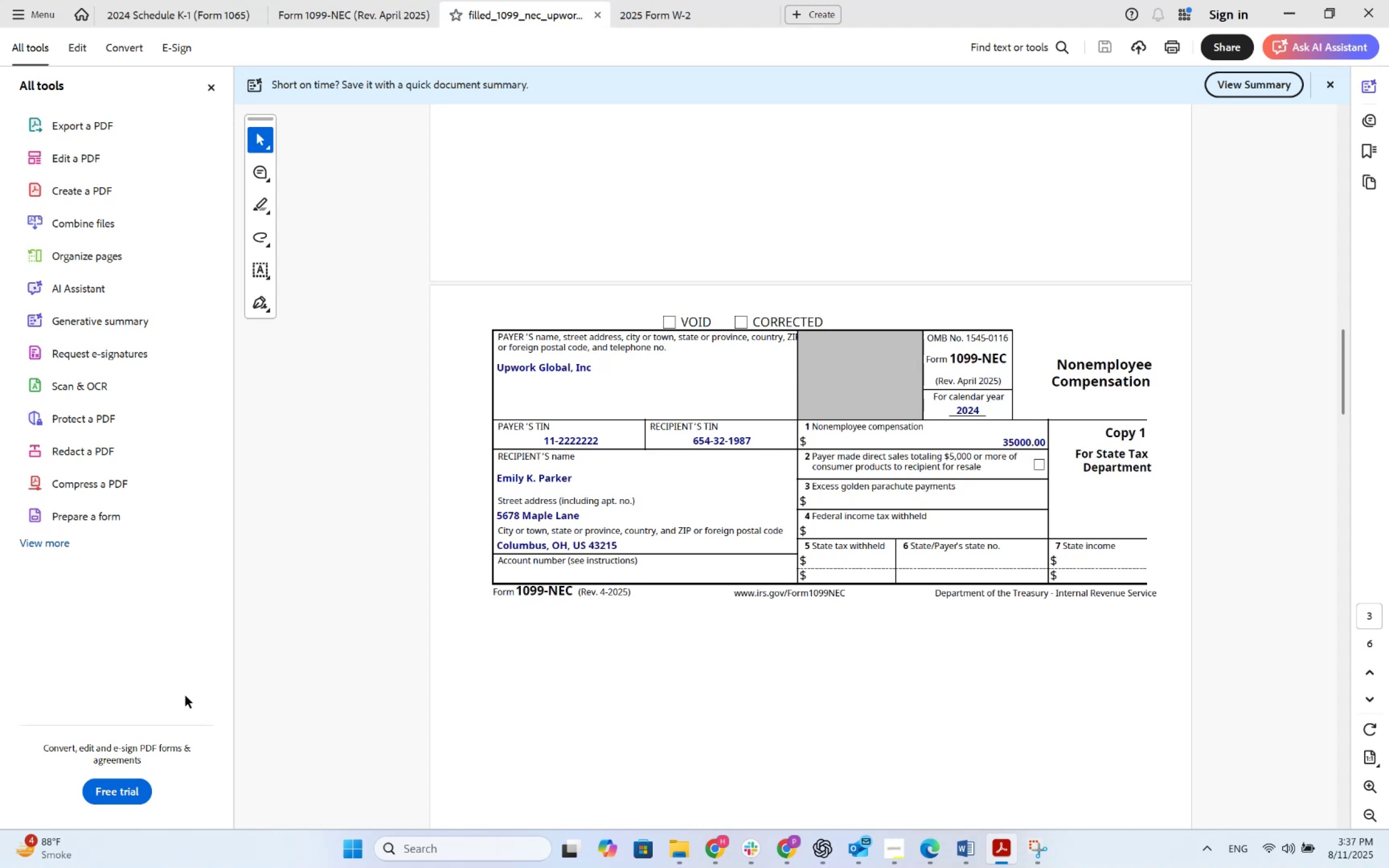 
wait(17.49)
 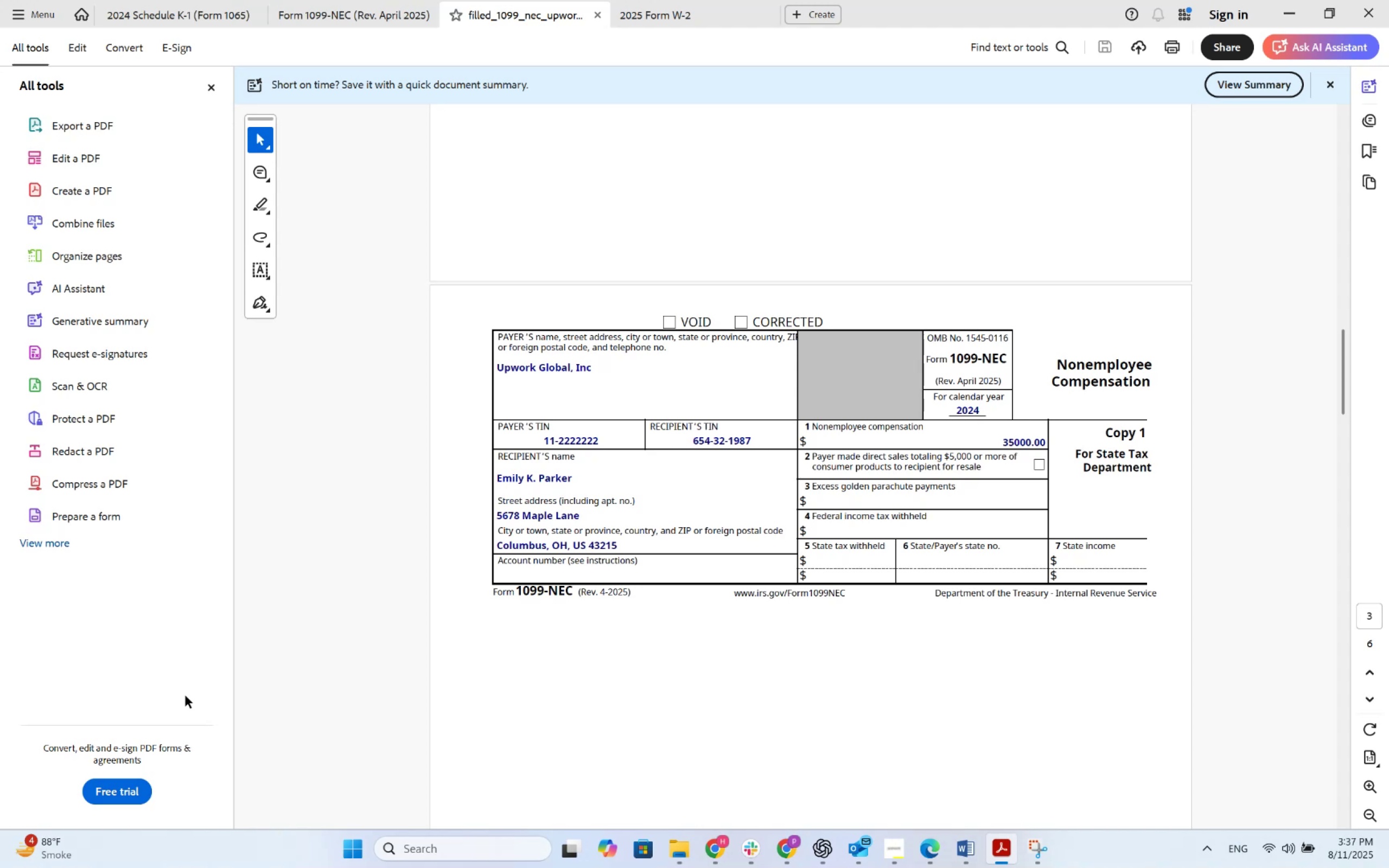 
scroll: coordinate [683, 335], scroll_direction: down, amount: 3.0
 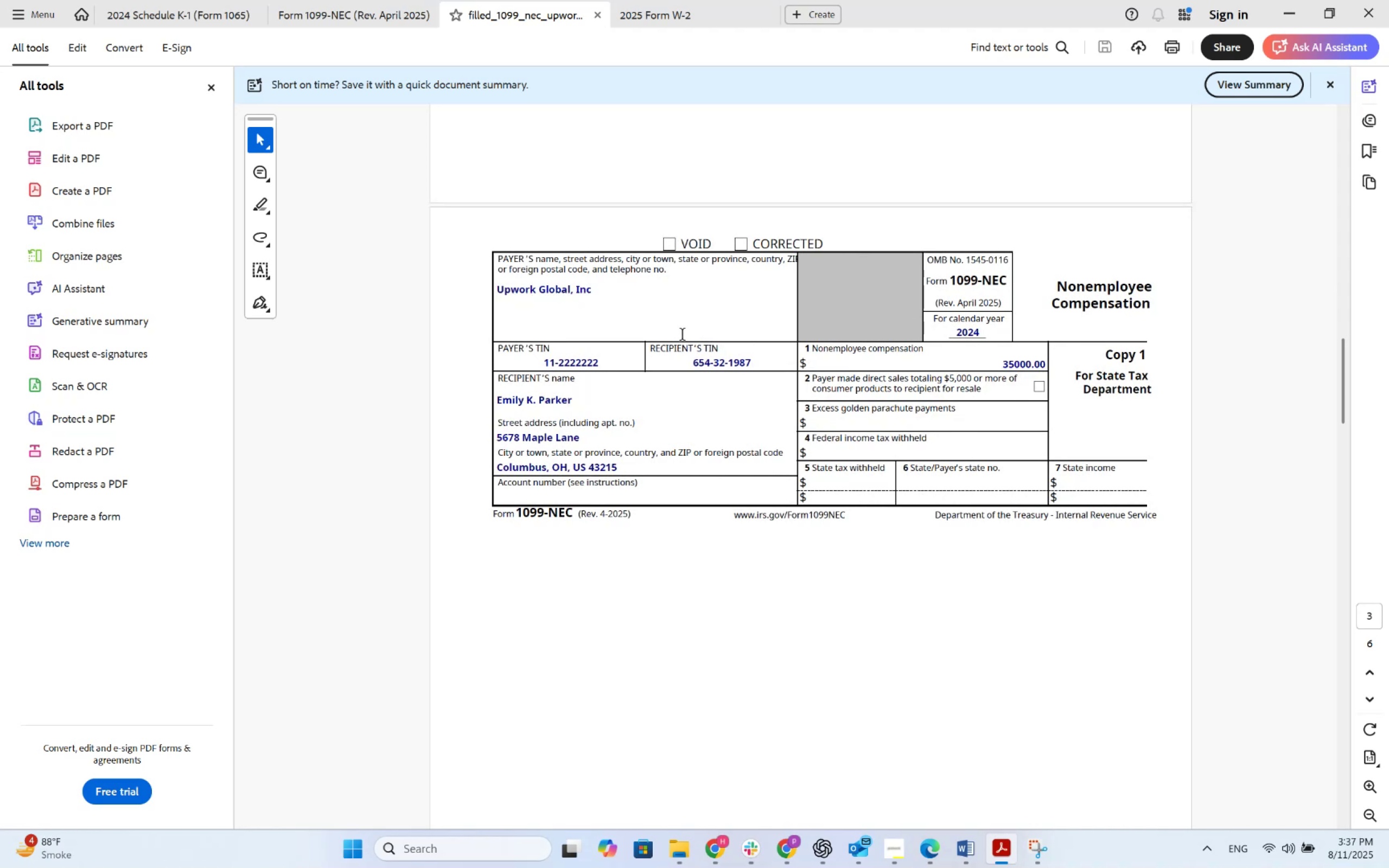 
wait(12.69)
 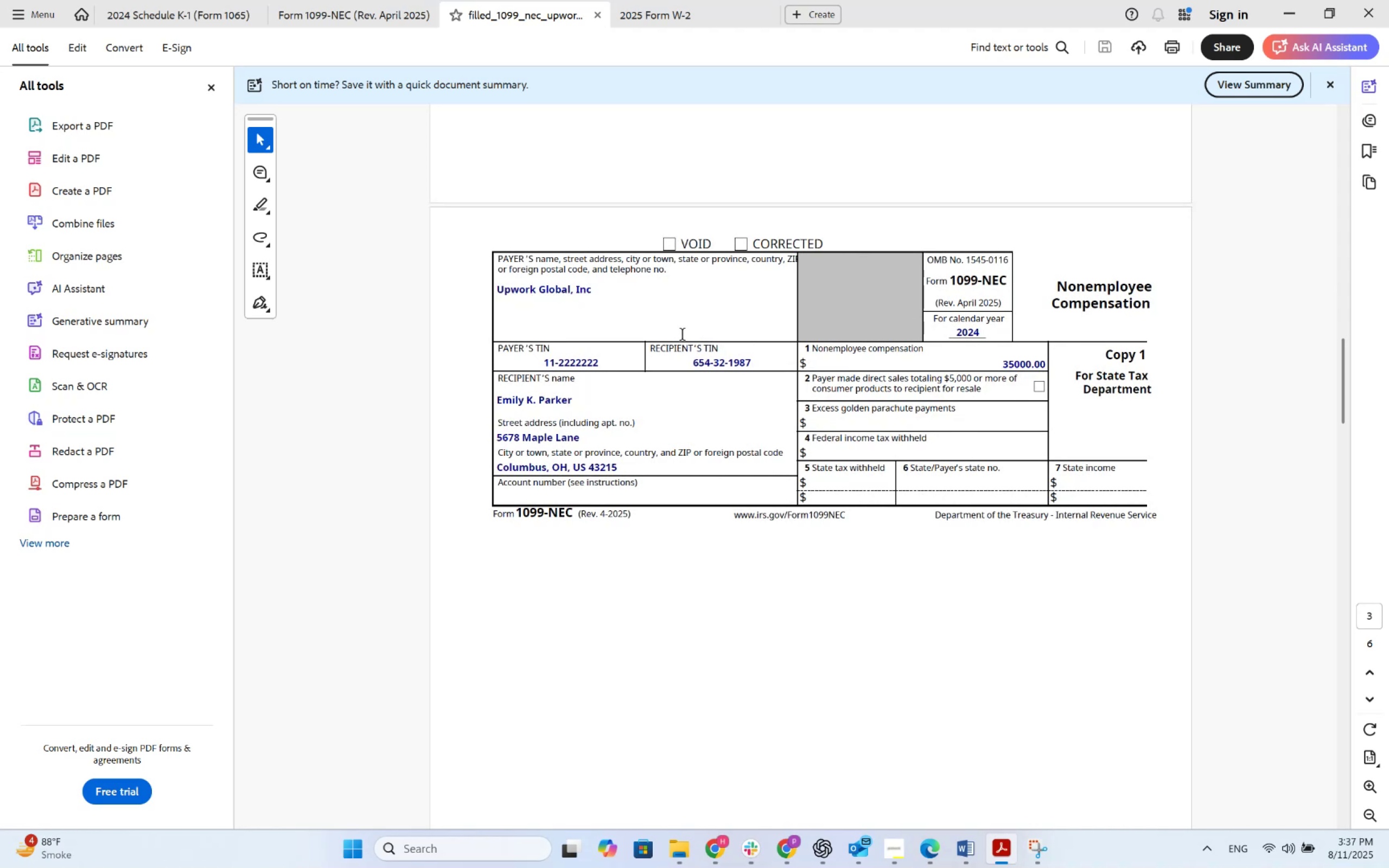 
key(Alt+AltLeft)
 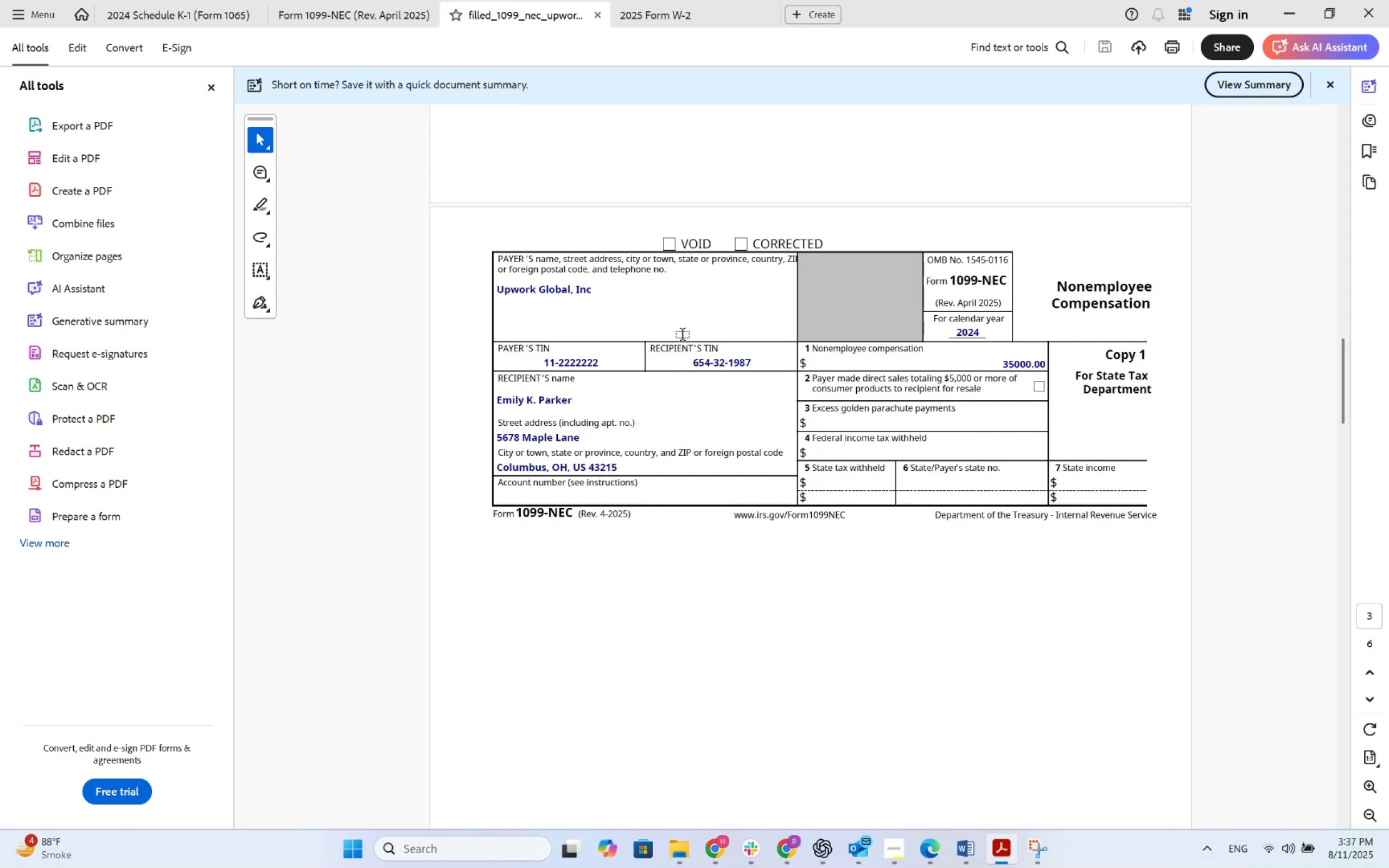 
key(Alt+Tab)
 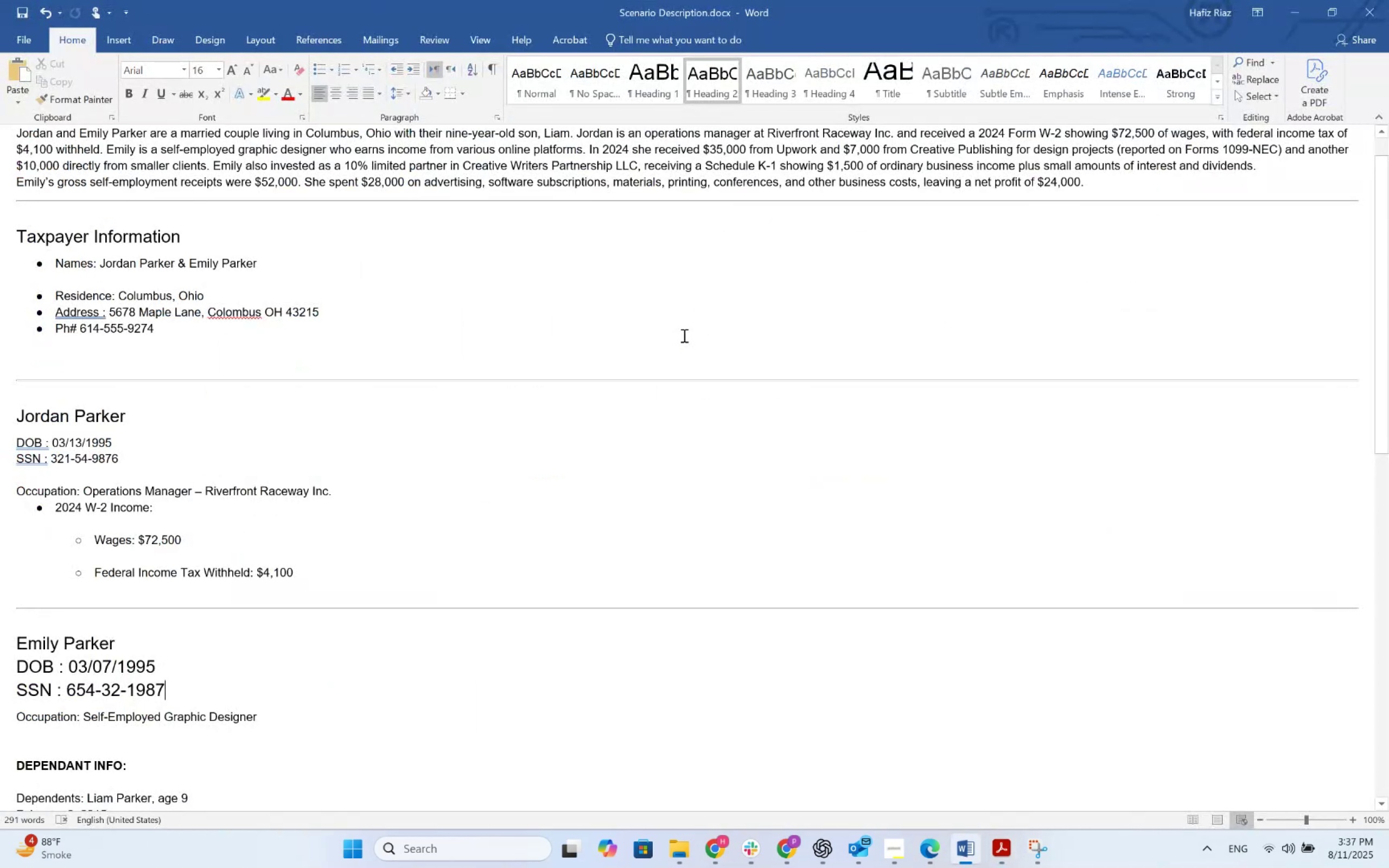 
key(Alt+AltLeft)
 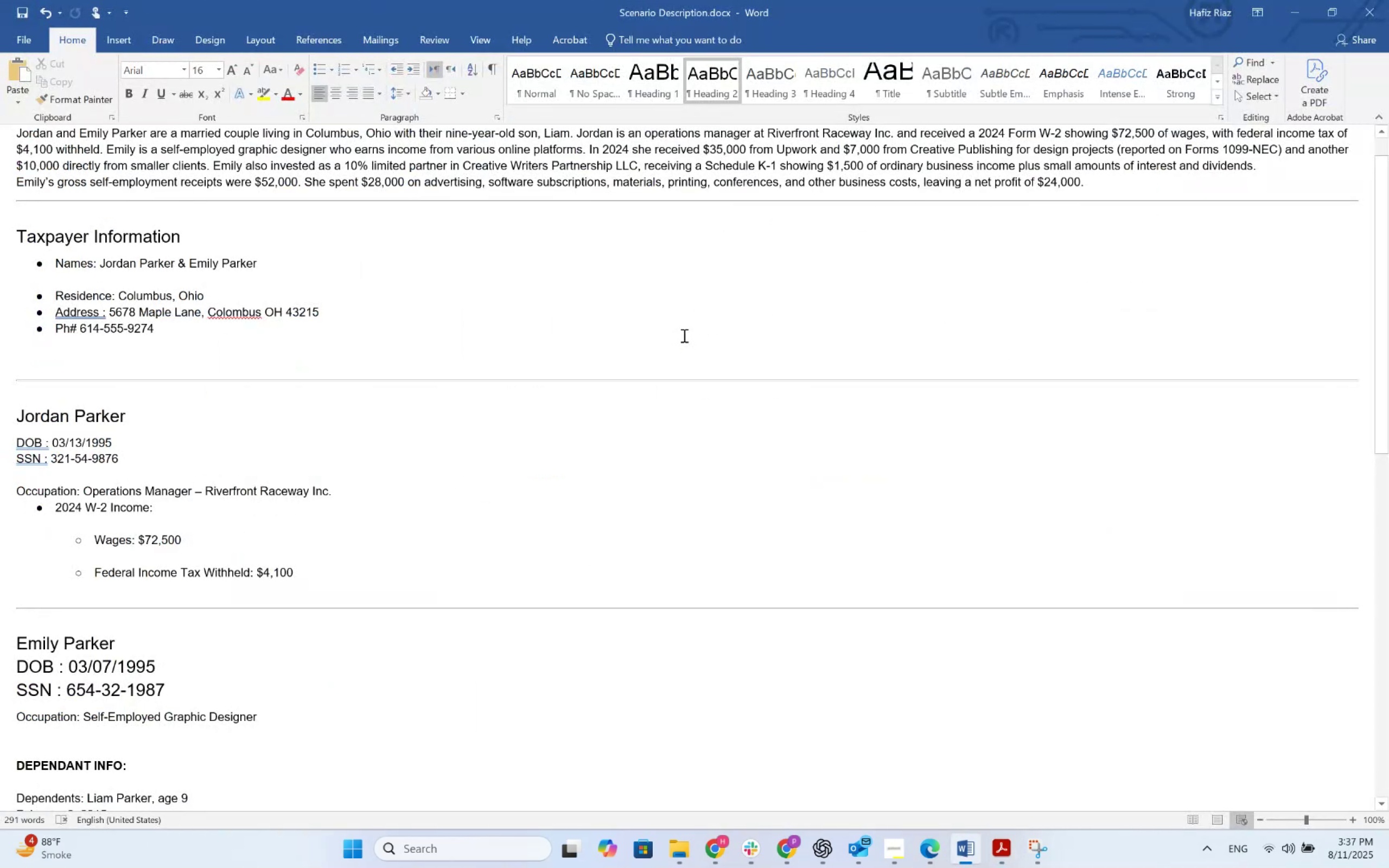 
key(Alt+Tab)
 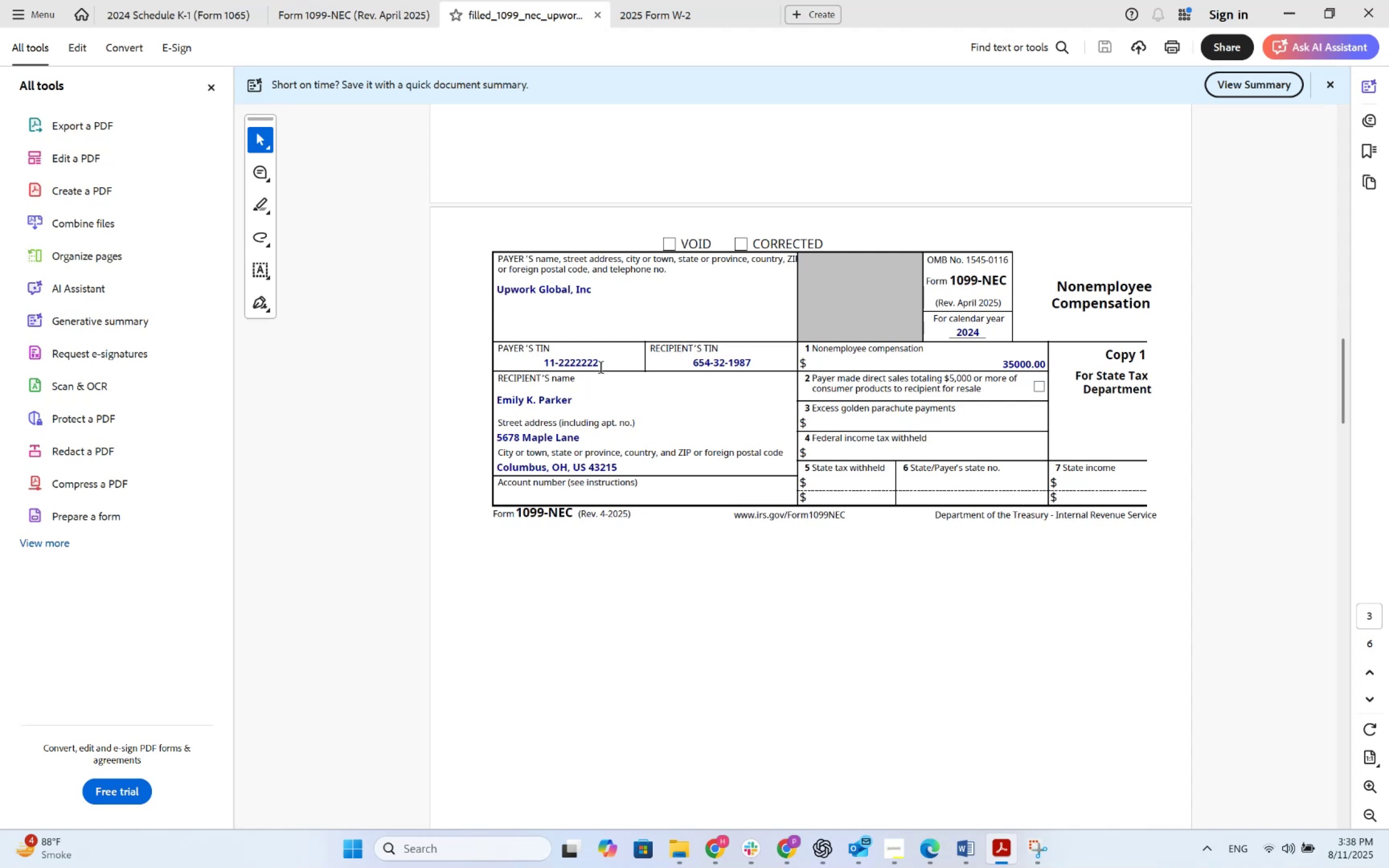 
wait(21.61)
 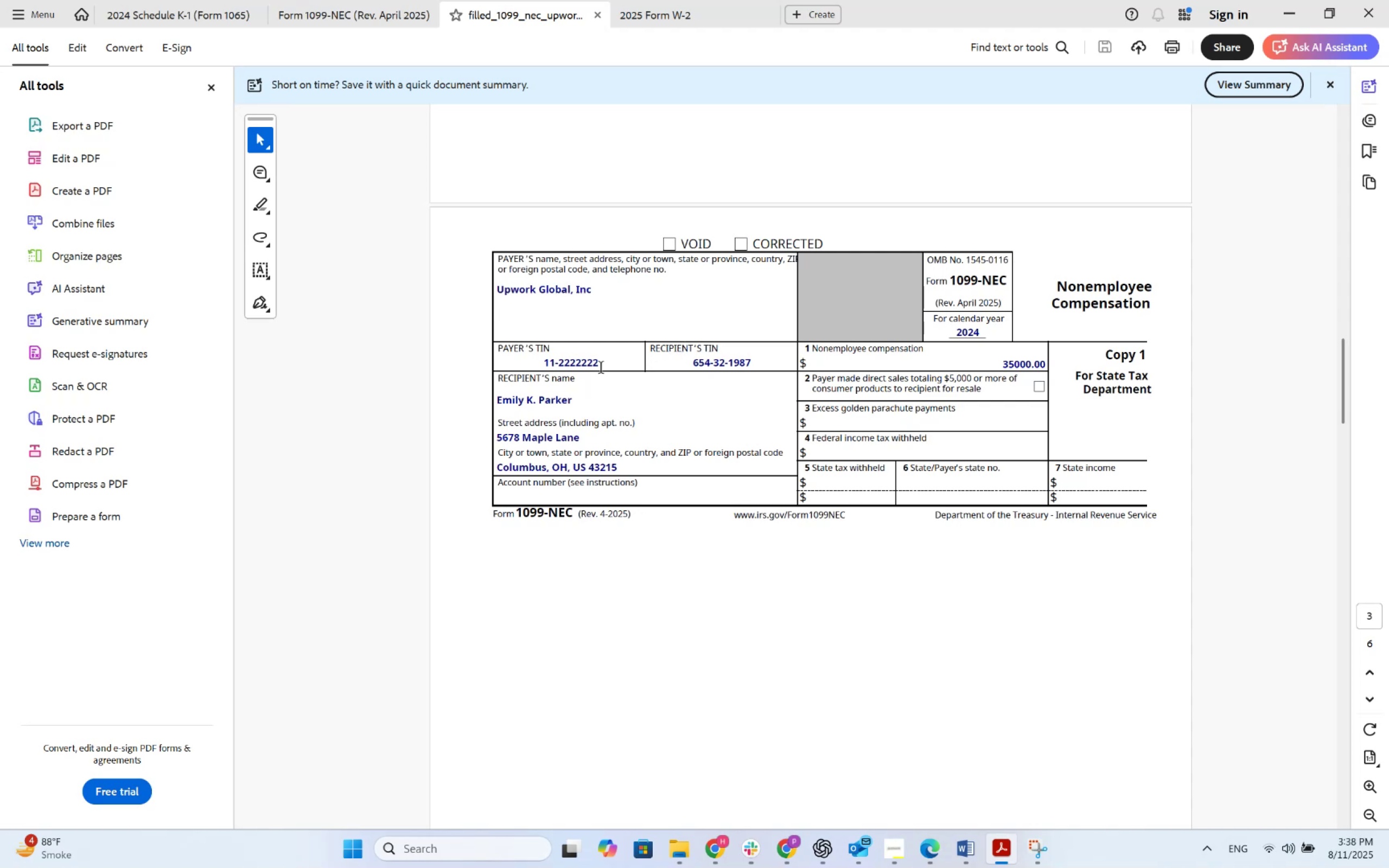 
key(Alt+AltLeft)
 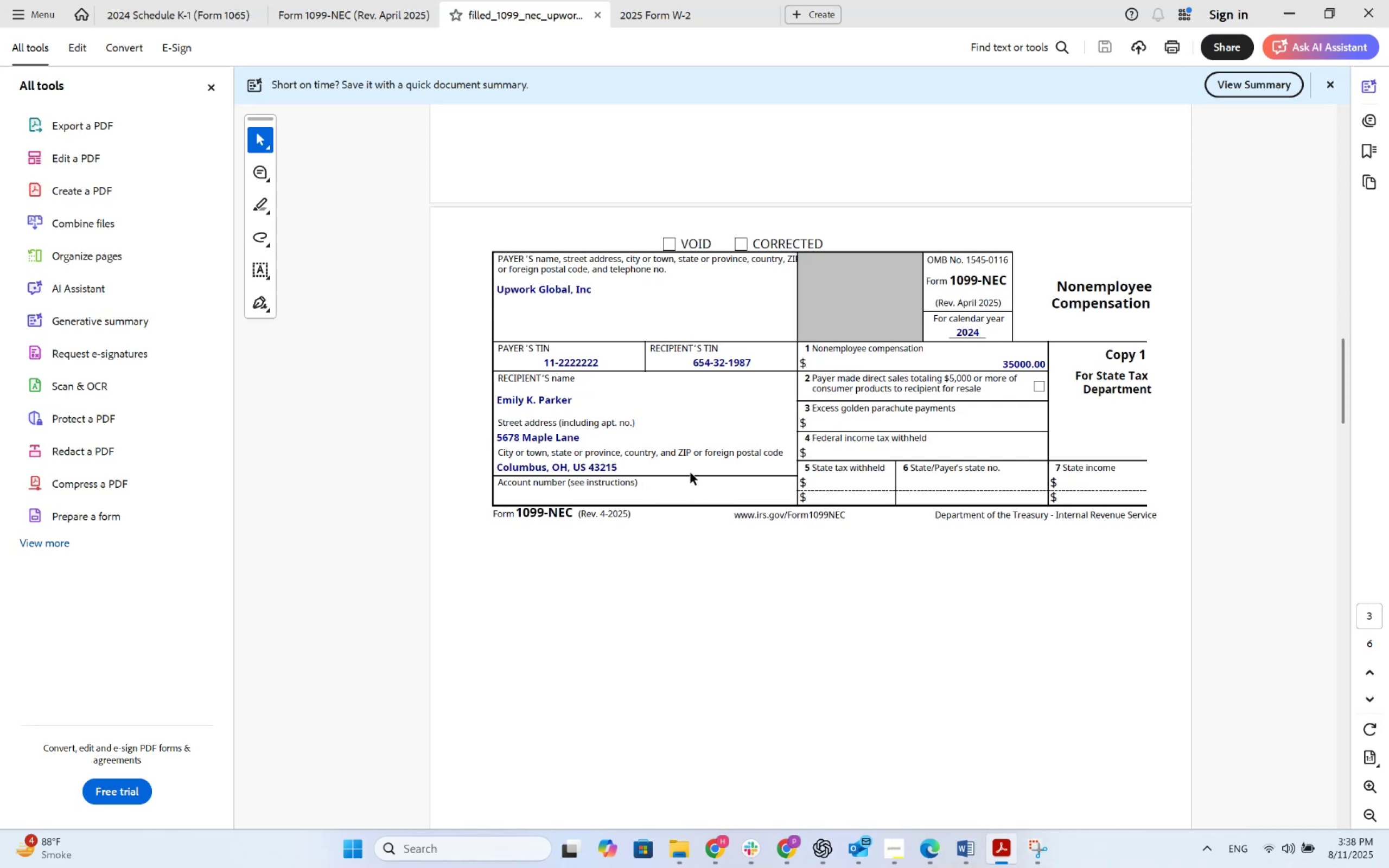 
key(Alt+Tab)
 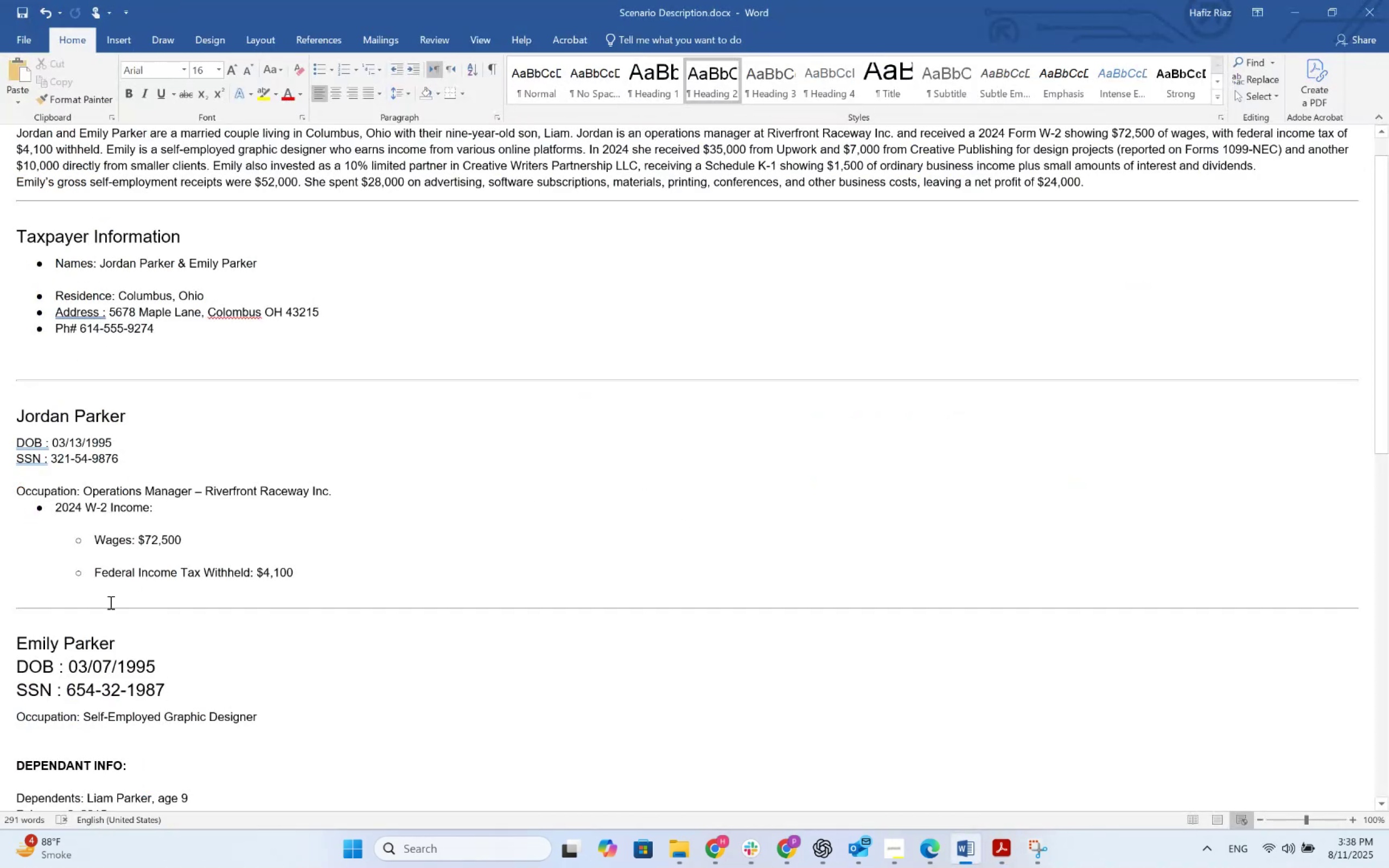 
key(Alt+AltLeft)
 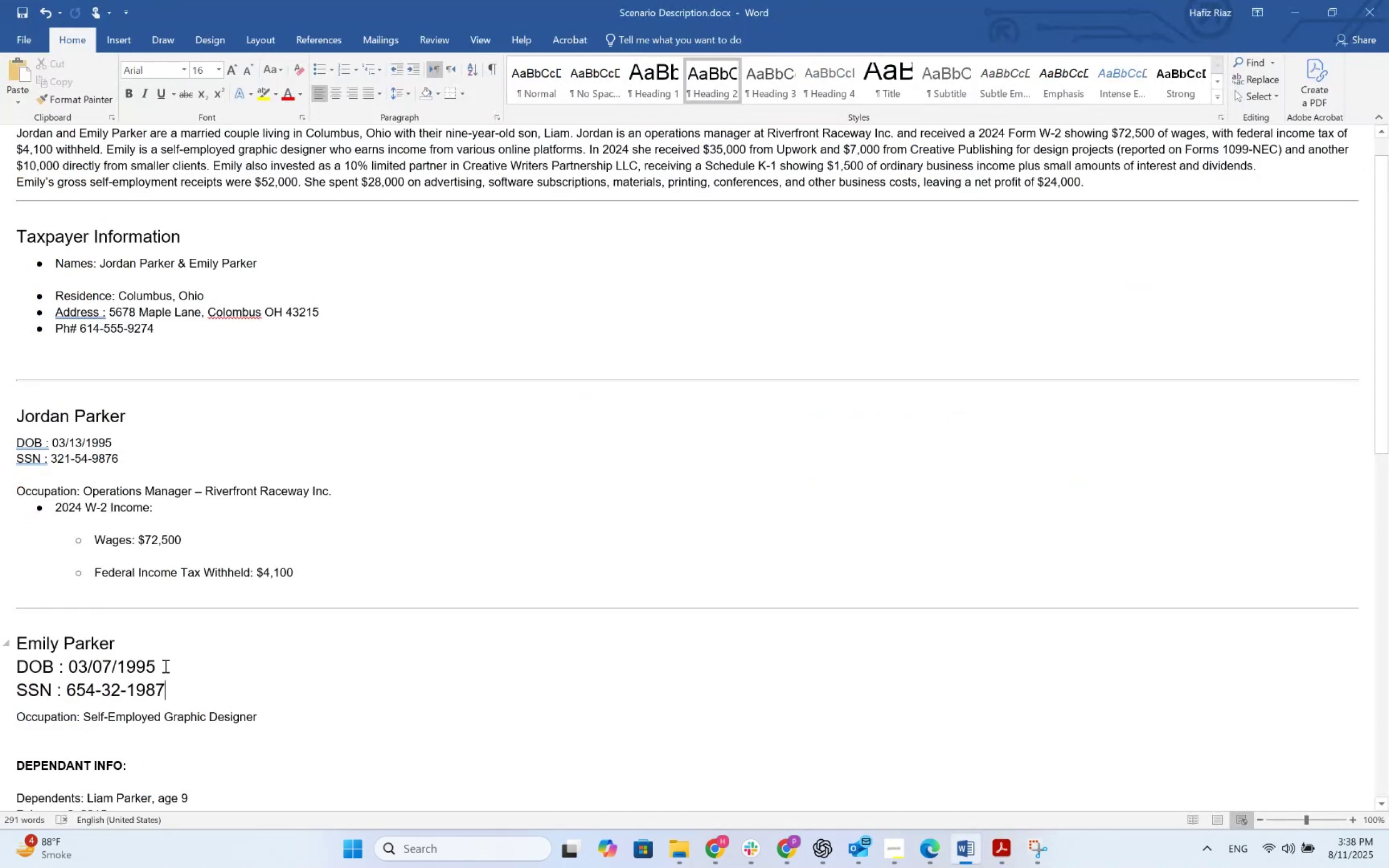 
key(Alt+Tab)
 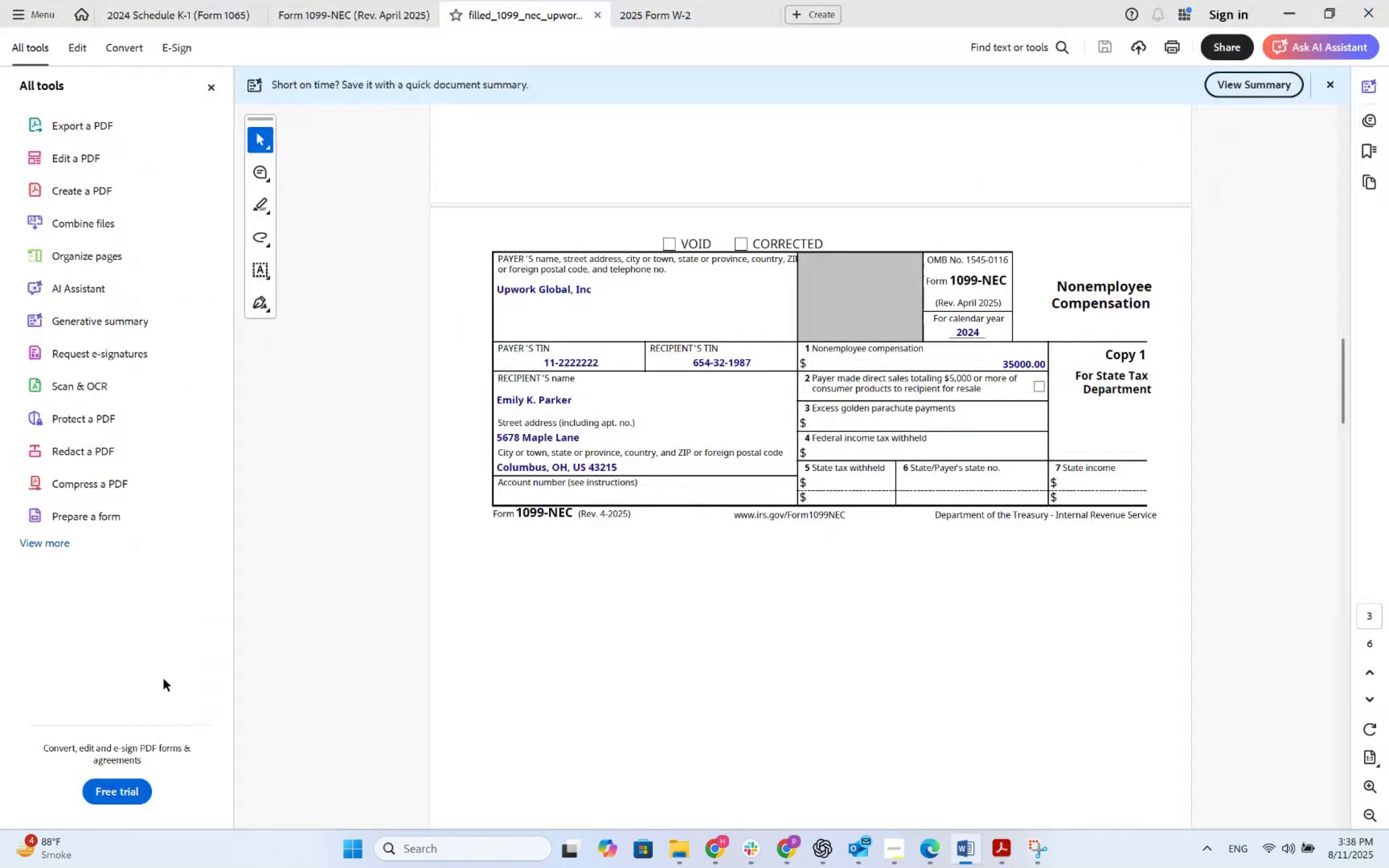 
key(Alt+AltLeft)
 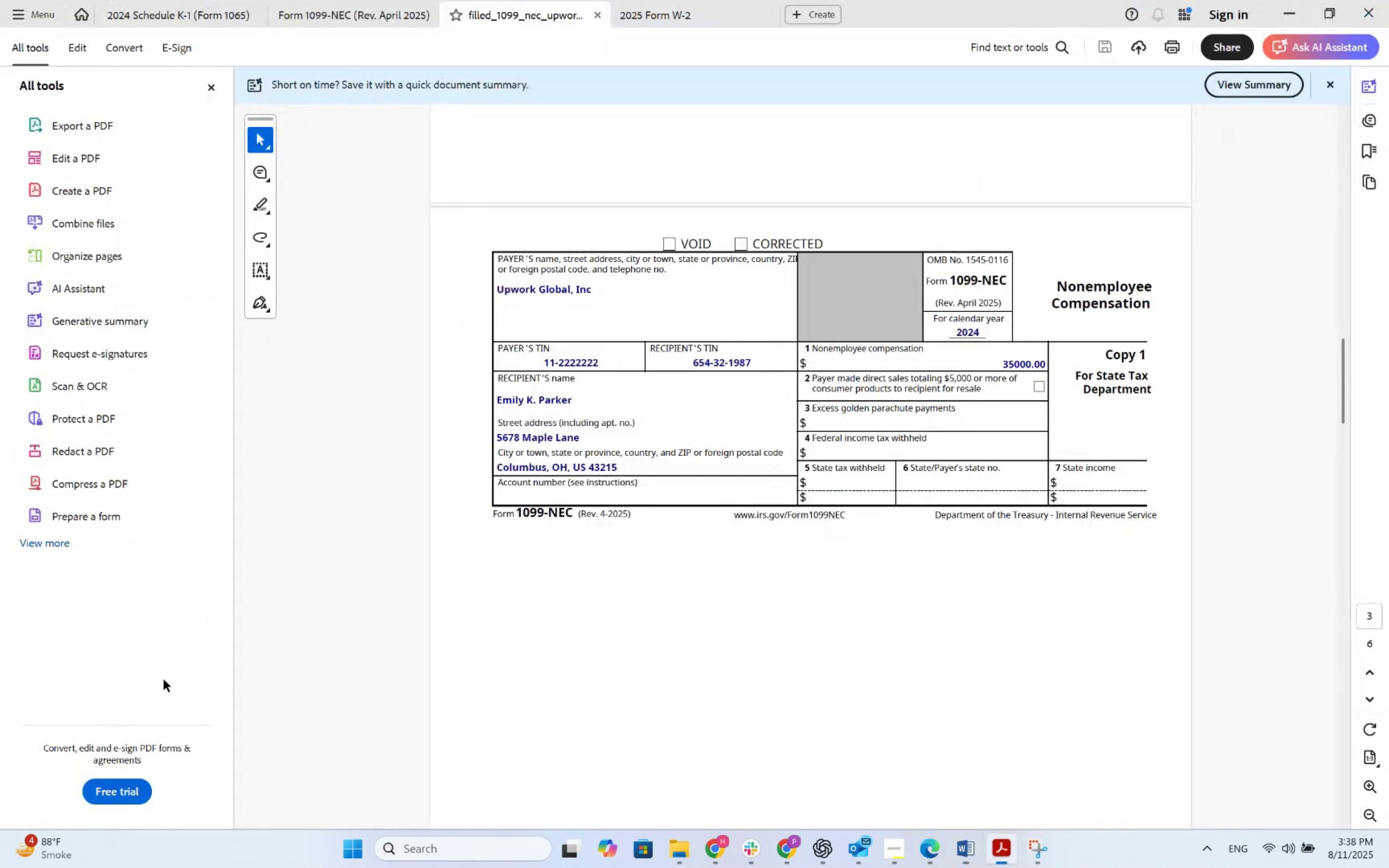 
key(Alt+Tab)
 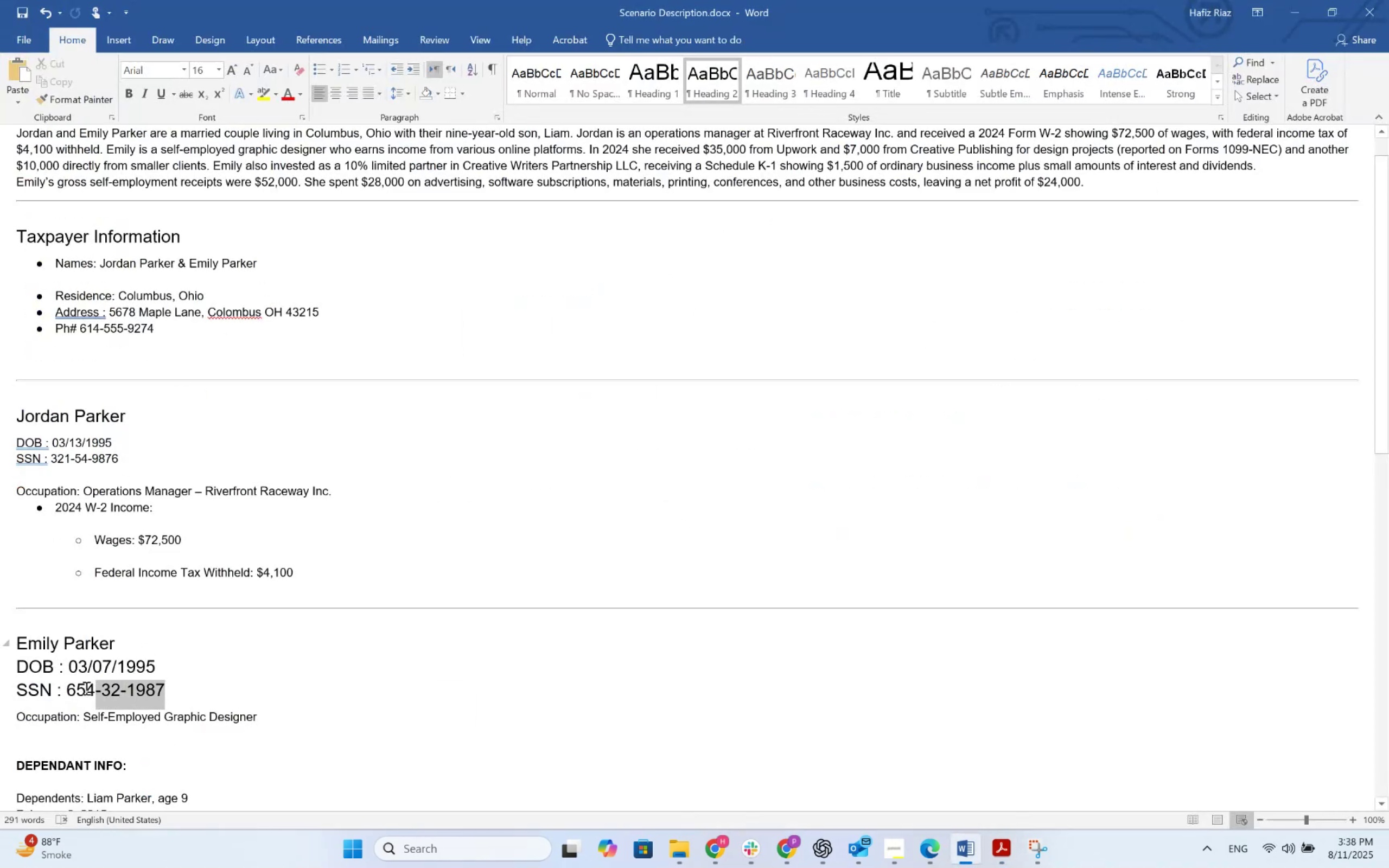 
key(Control+C)
 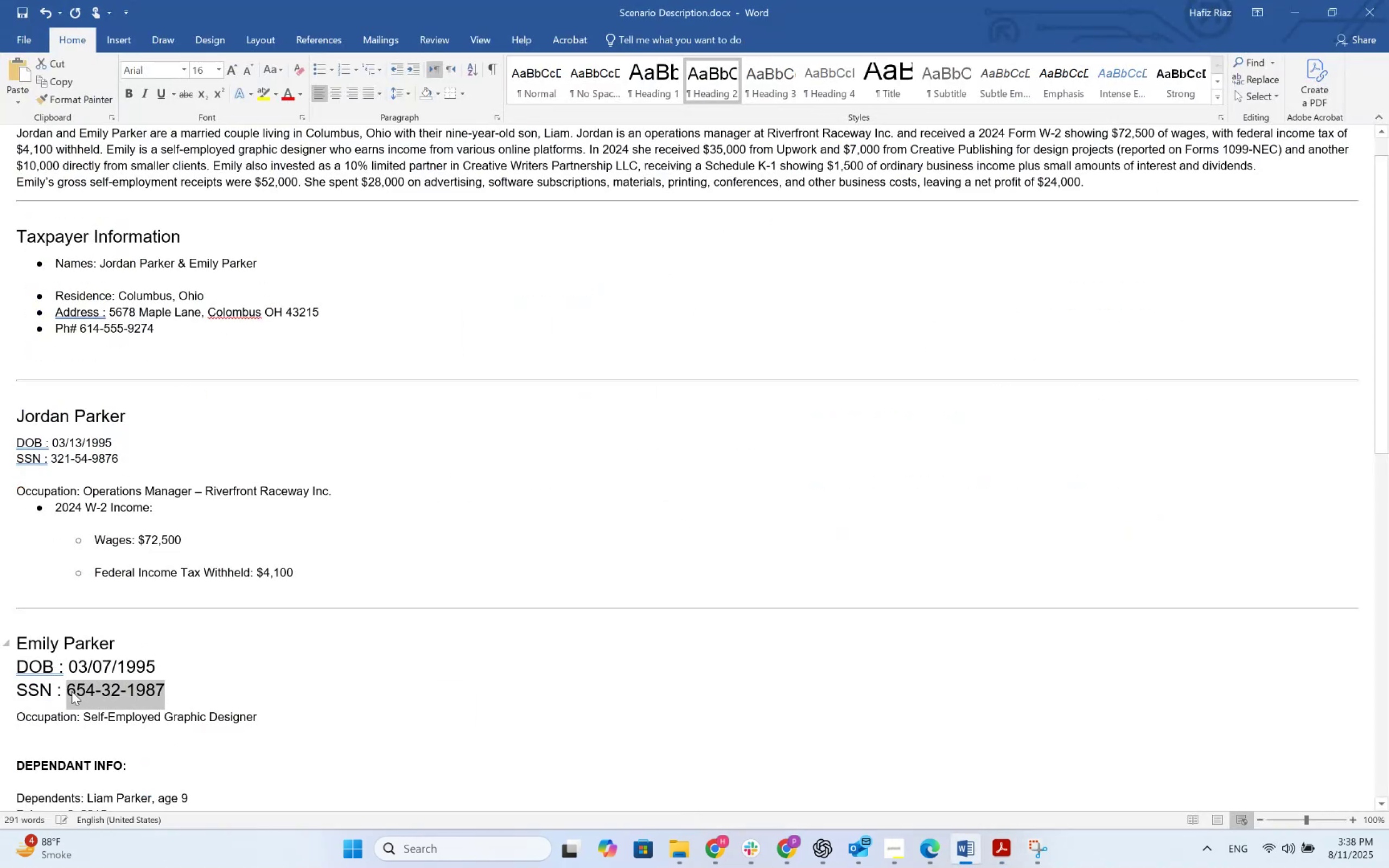 
key(Control+C)
 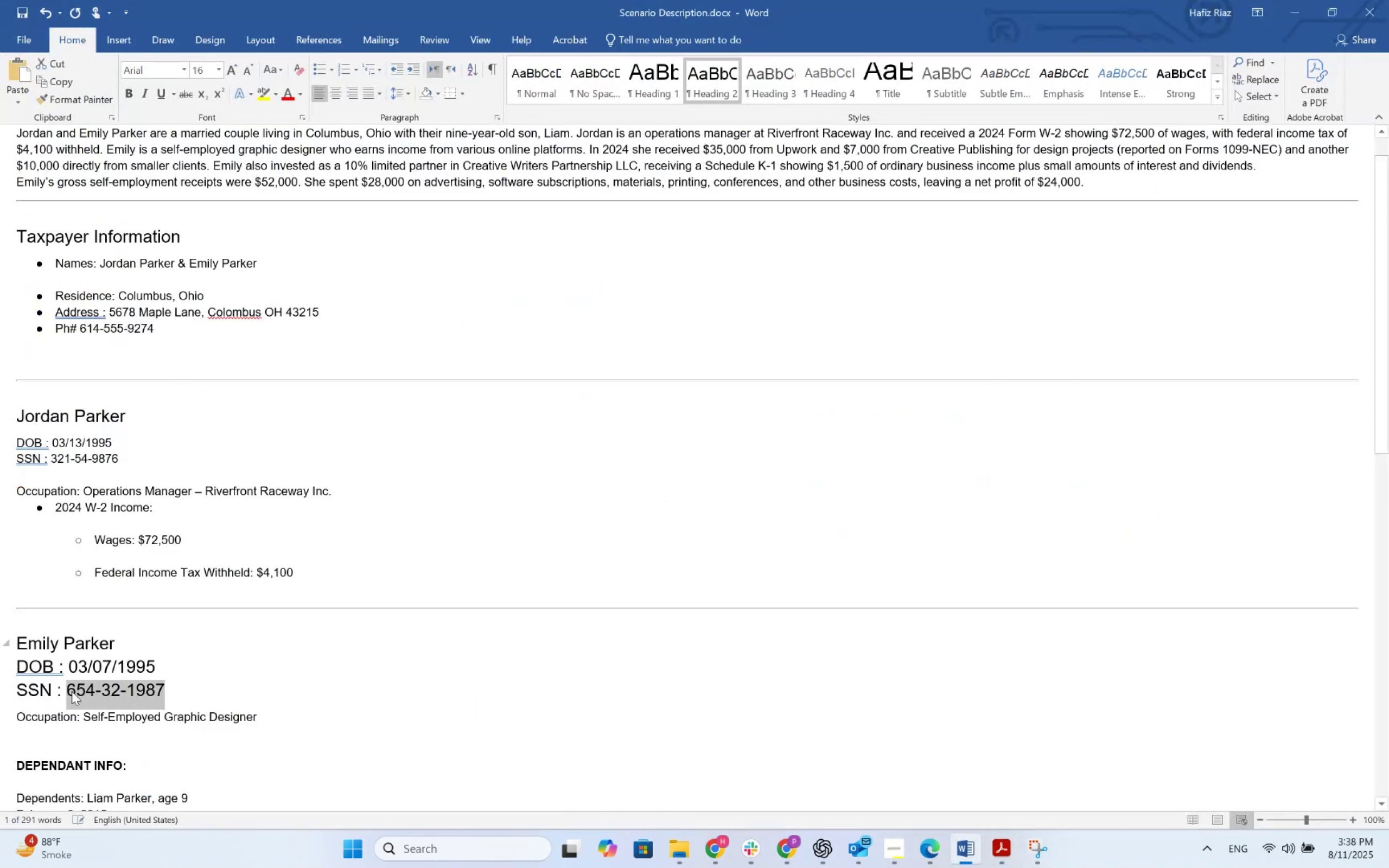 
key(Alt+AltLeft)
 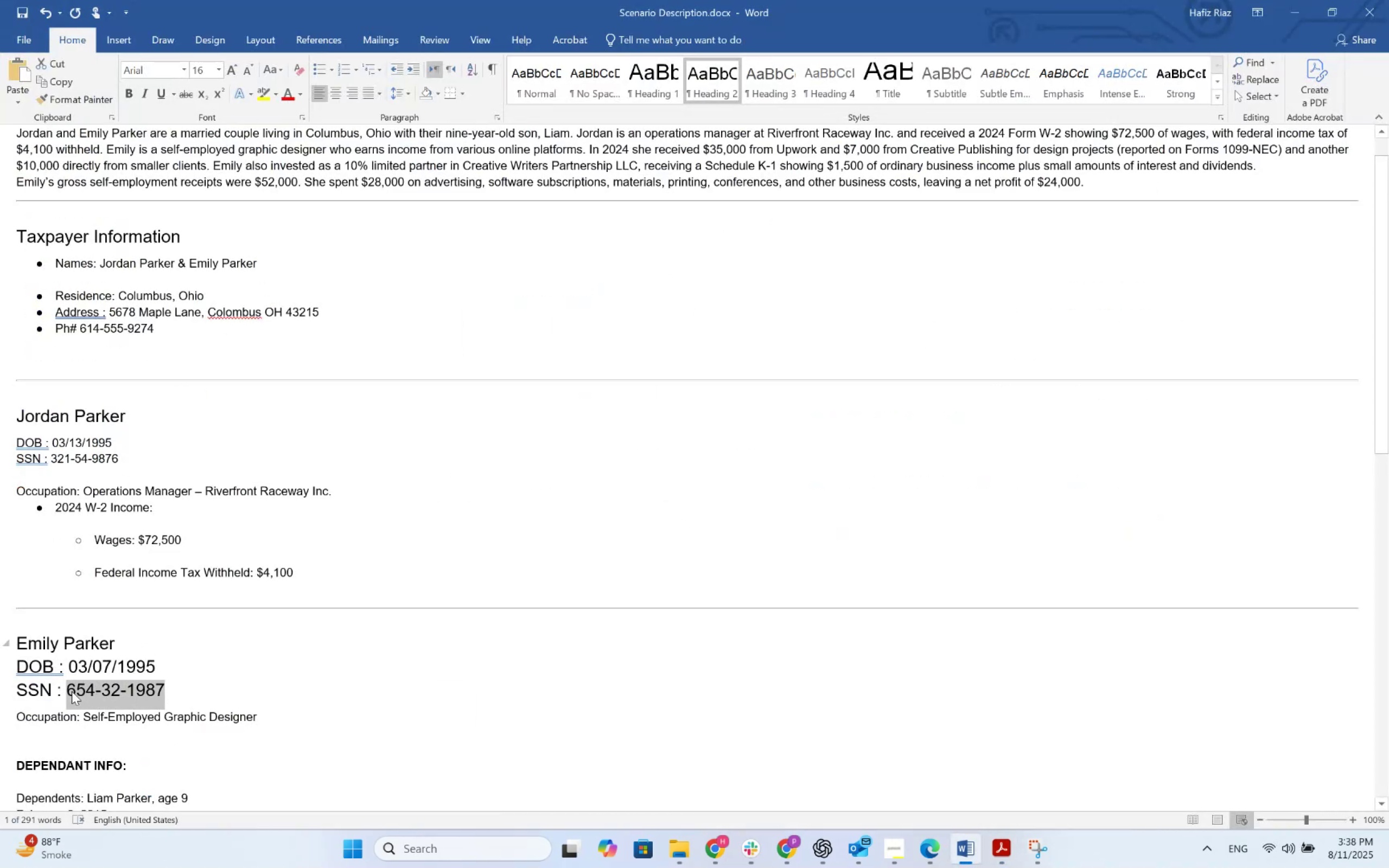 
key(Alt+Tab)
 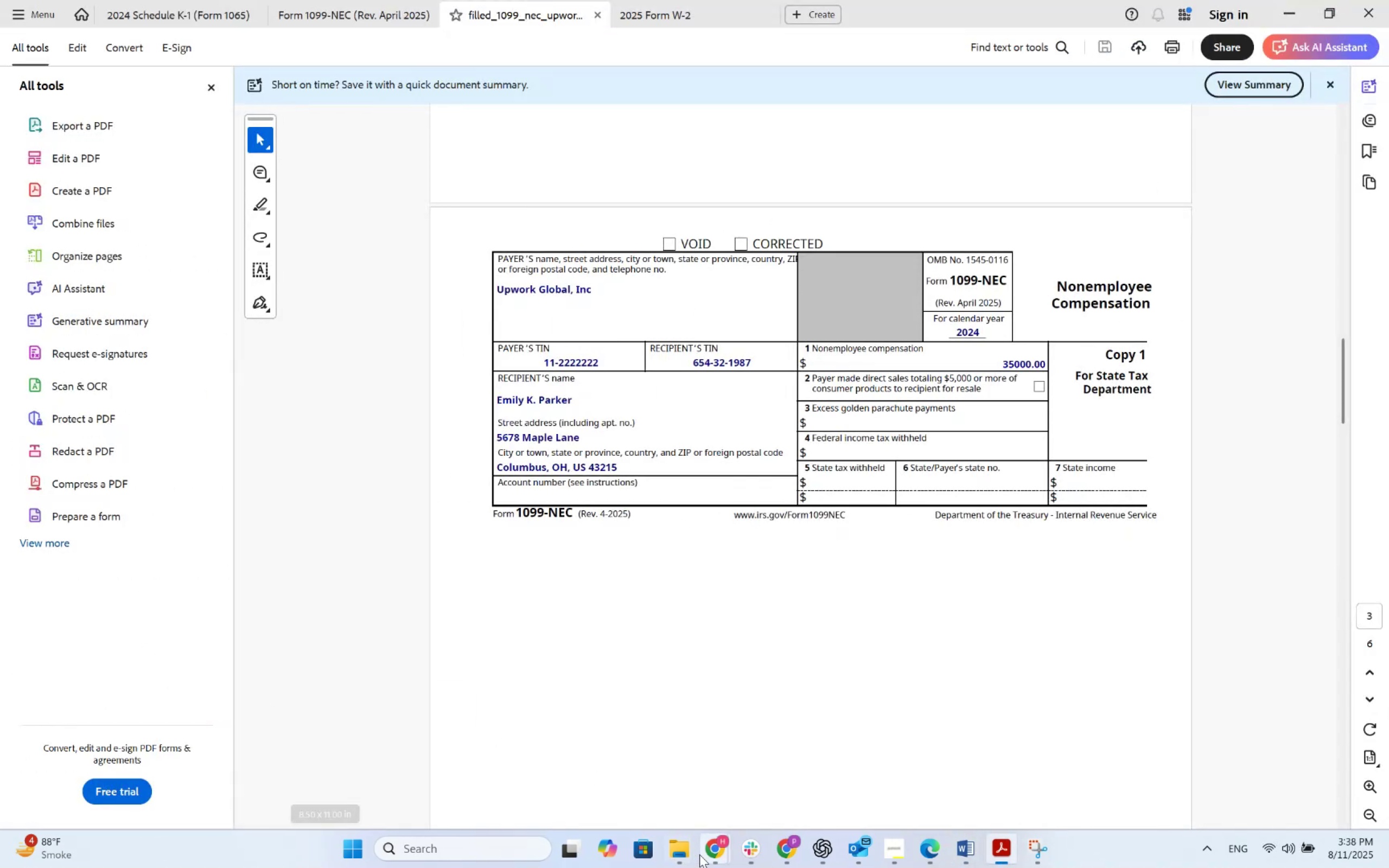 
left_click([700, 854])
 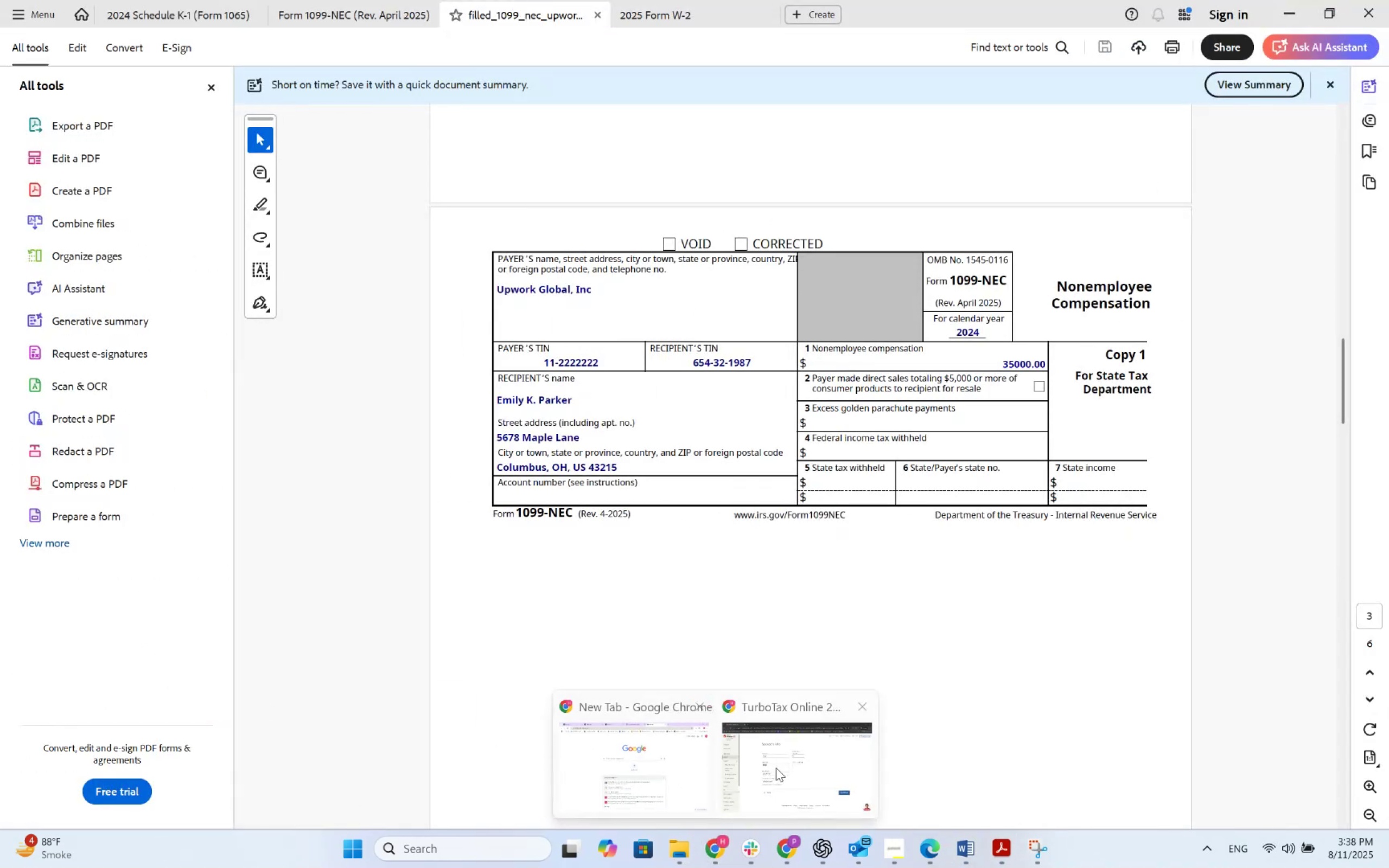 
left_click([780, 768])
 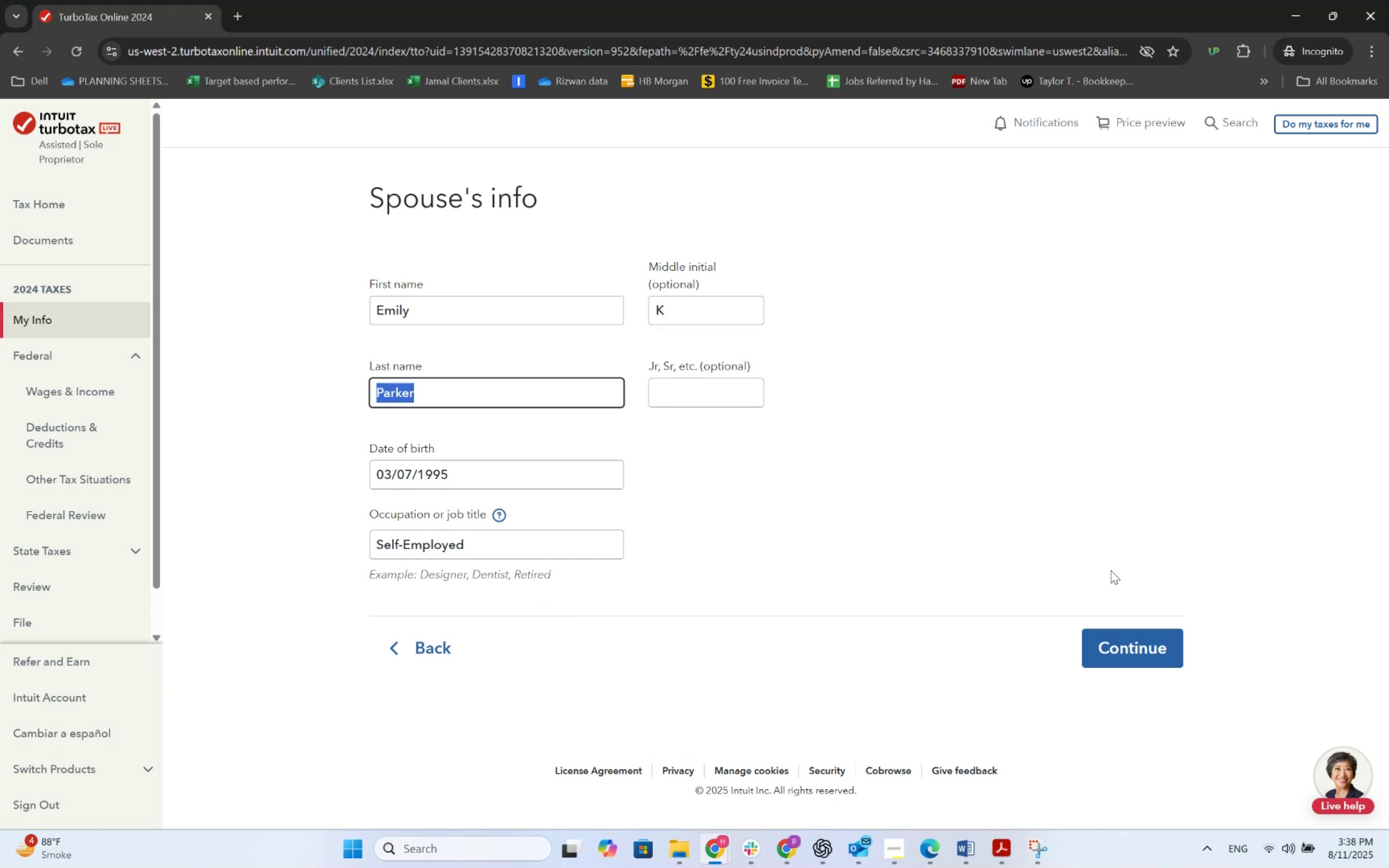 
left_click([1117, 637])
 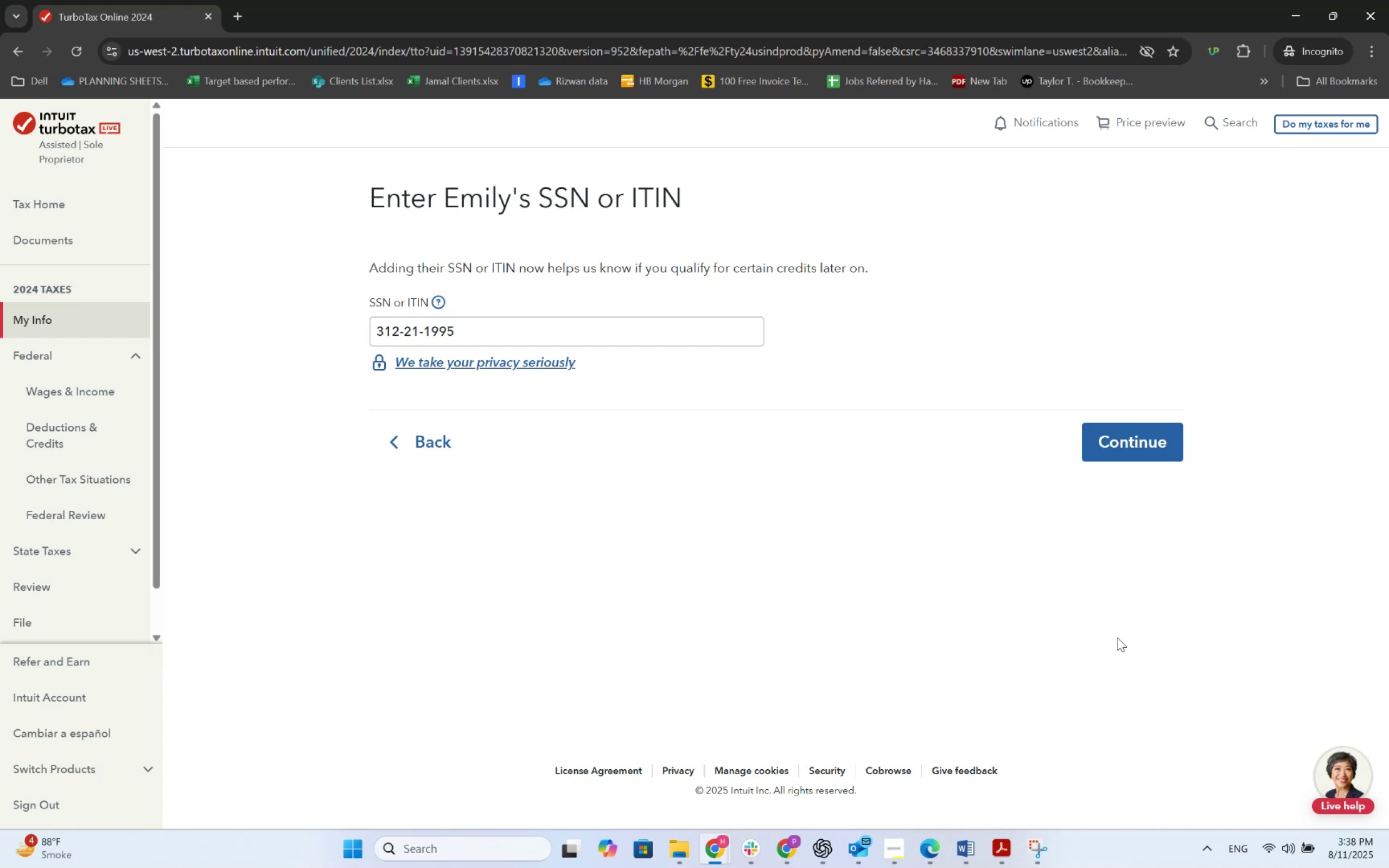 
wait(16.88)
 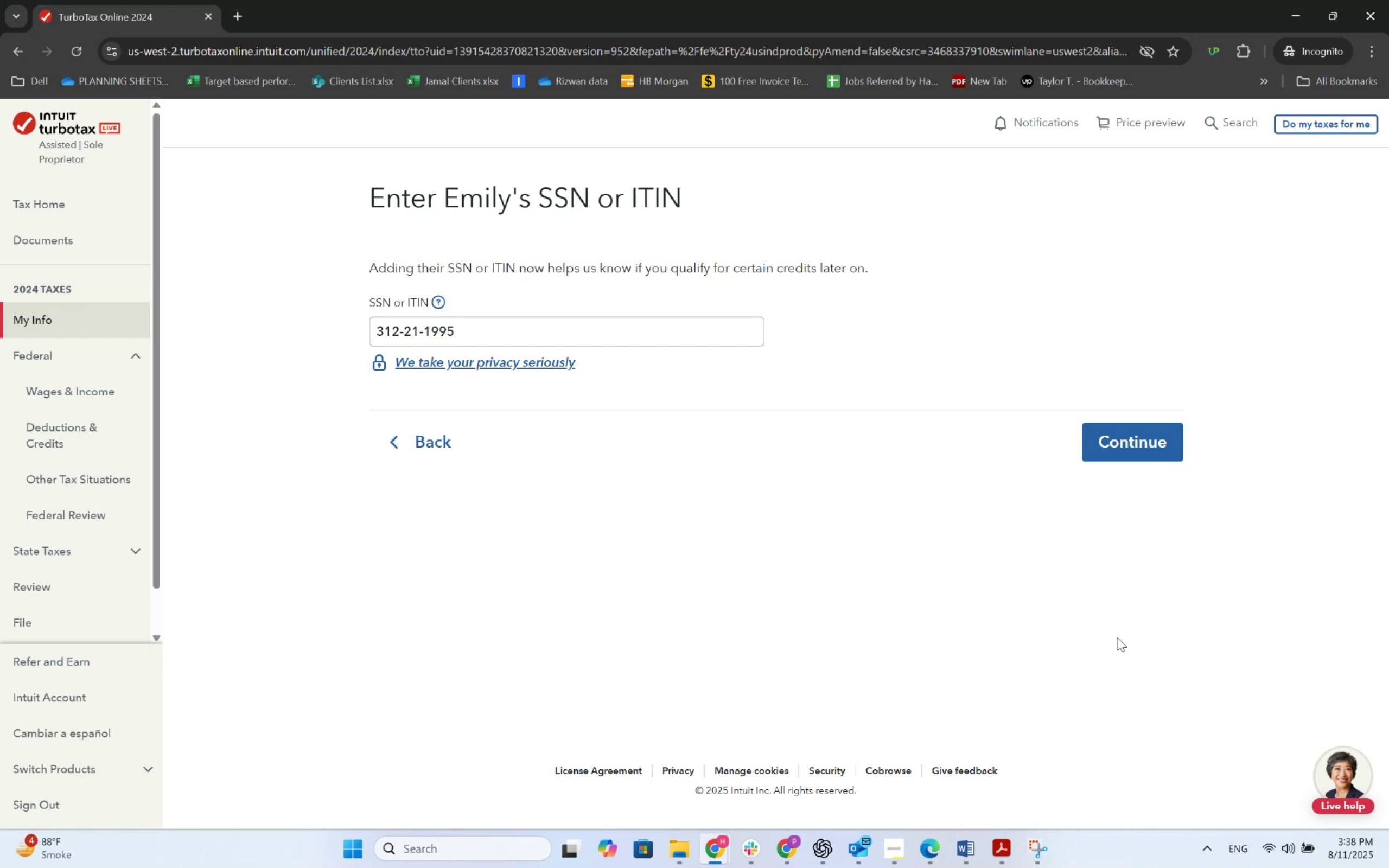 
key(Alt+AltLeft)
 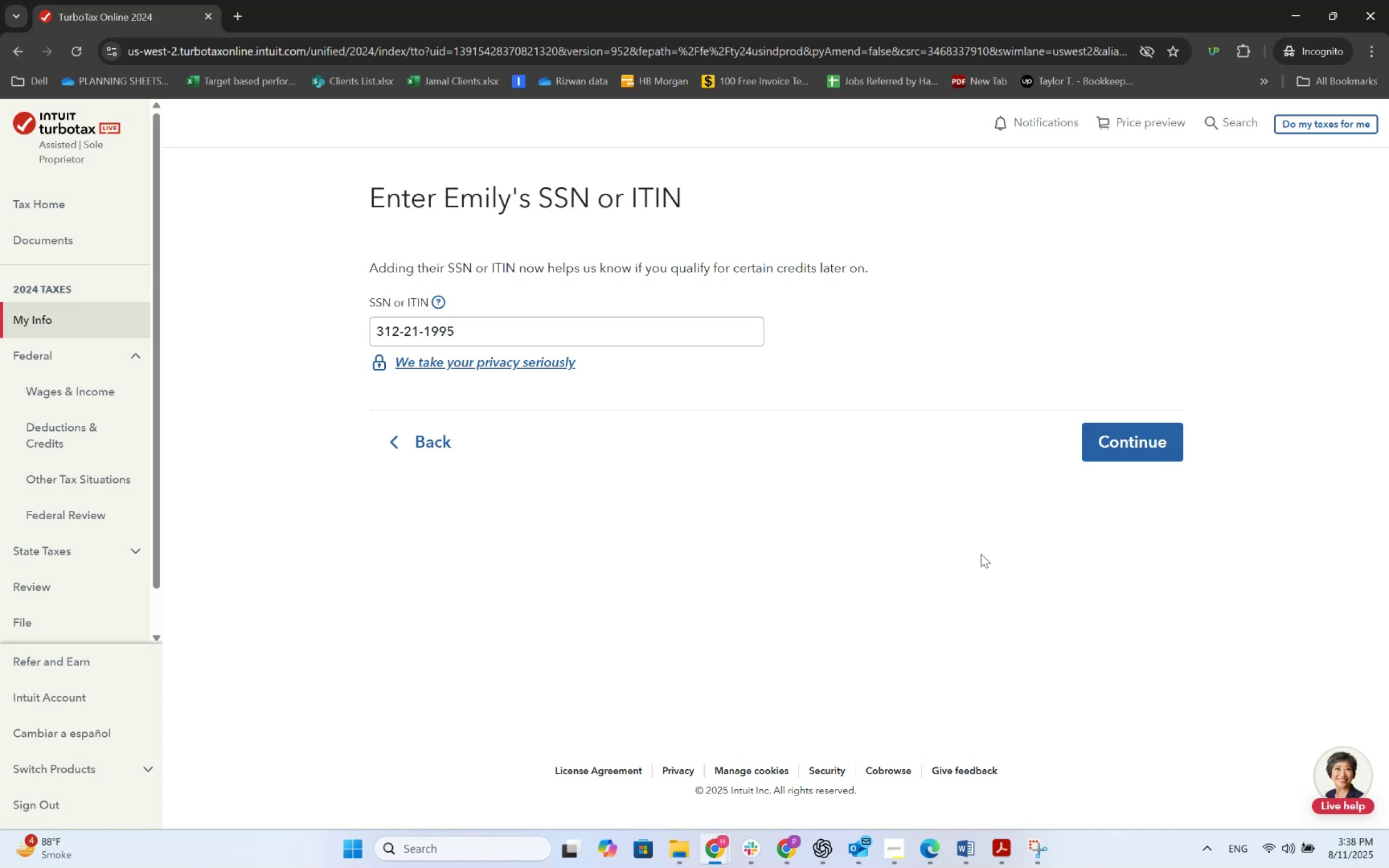 
key(Alt+Tab)
 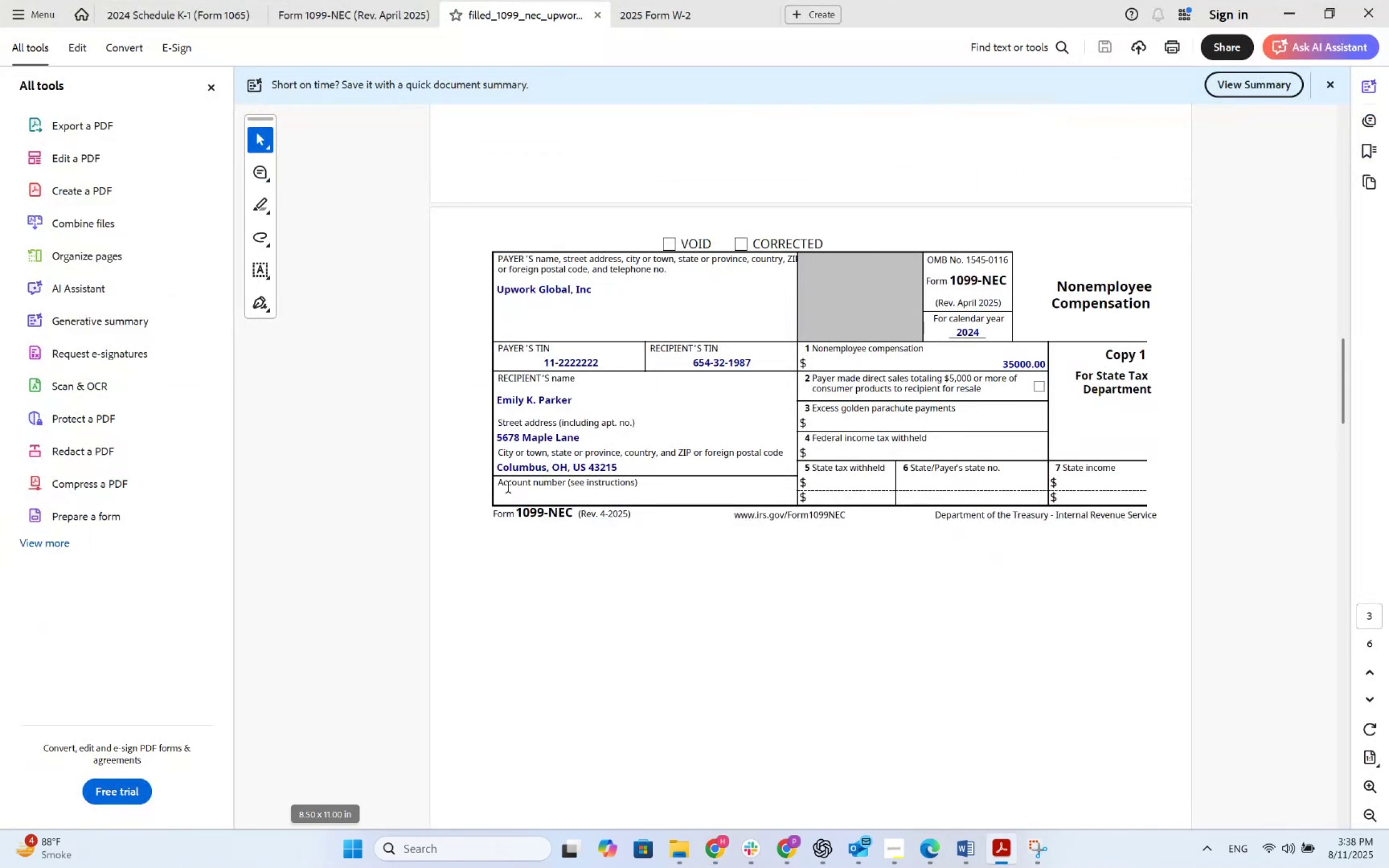 
key(Alt+AltLeft)
 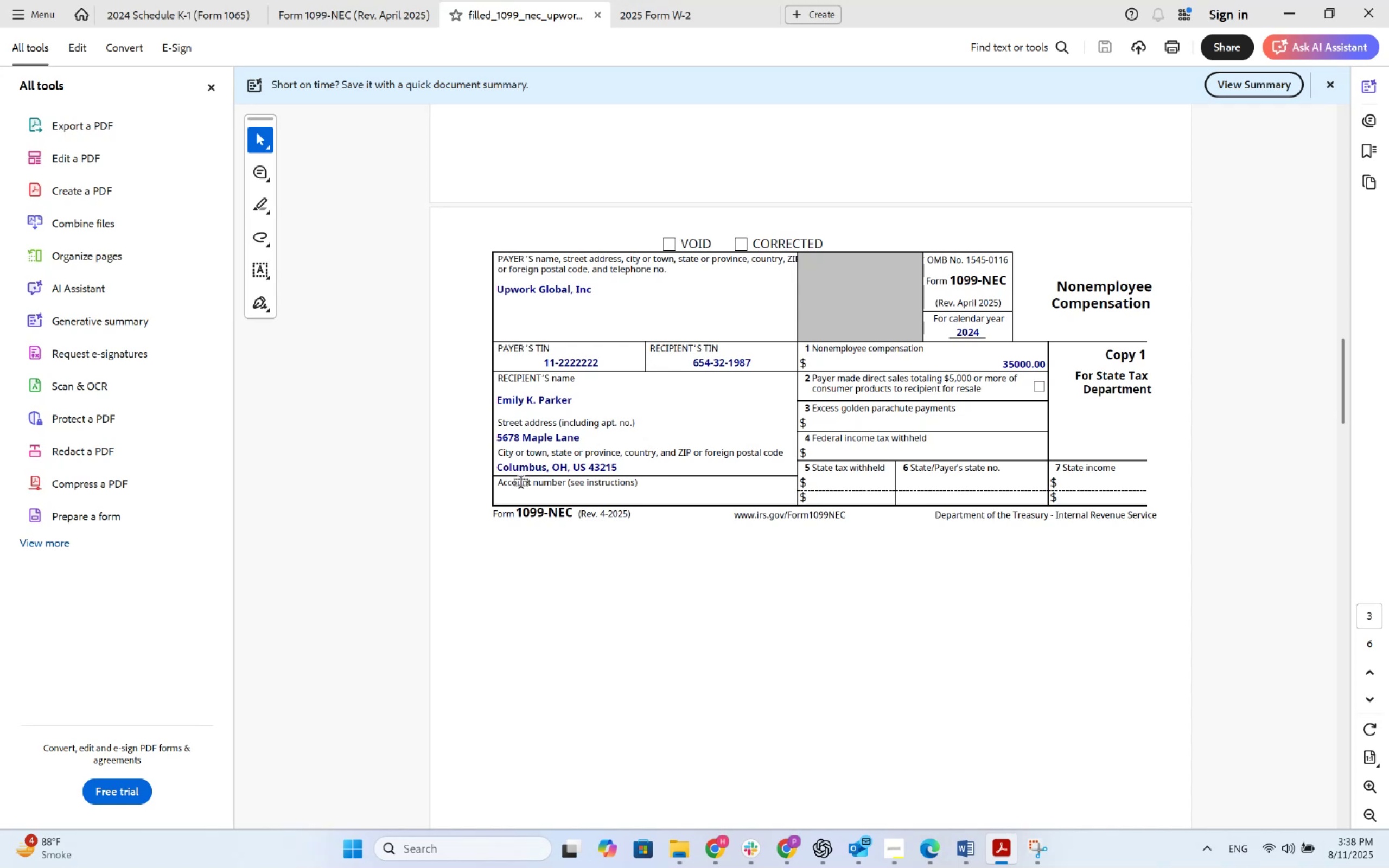 
key(Alt+Tab)
 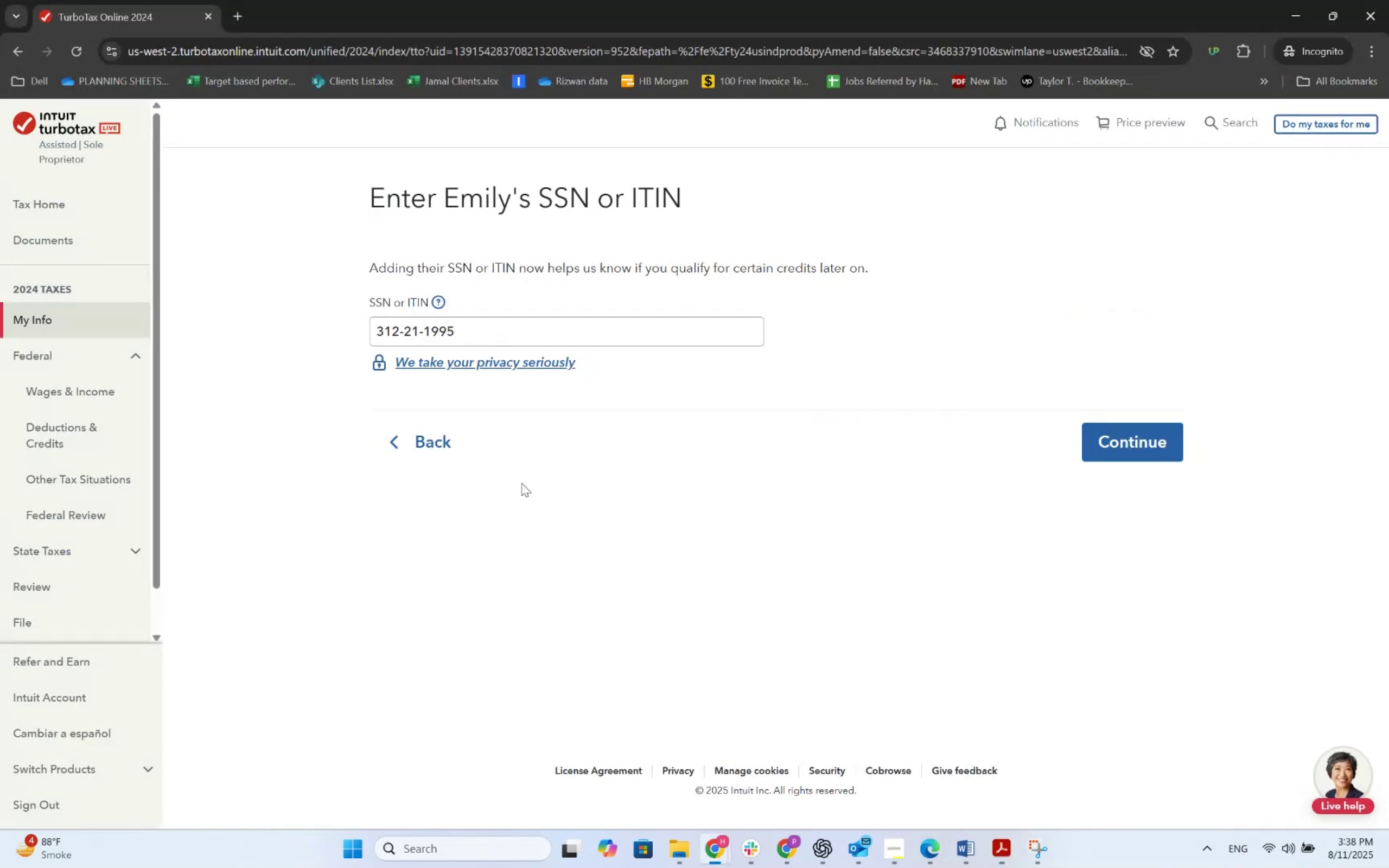 
key(Alt+Tab)
 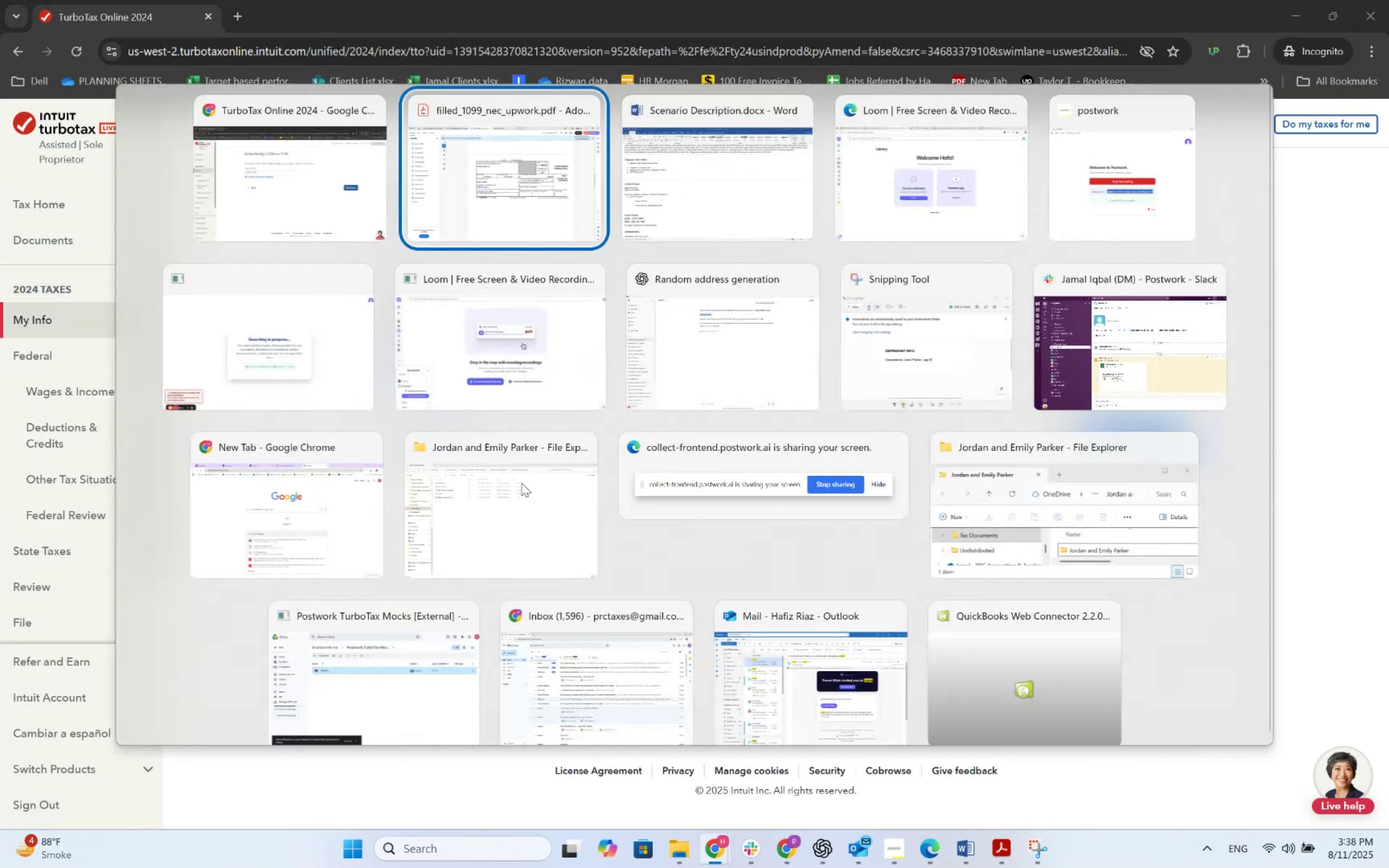 
key(Alt+Tab)
 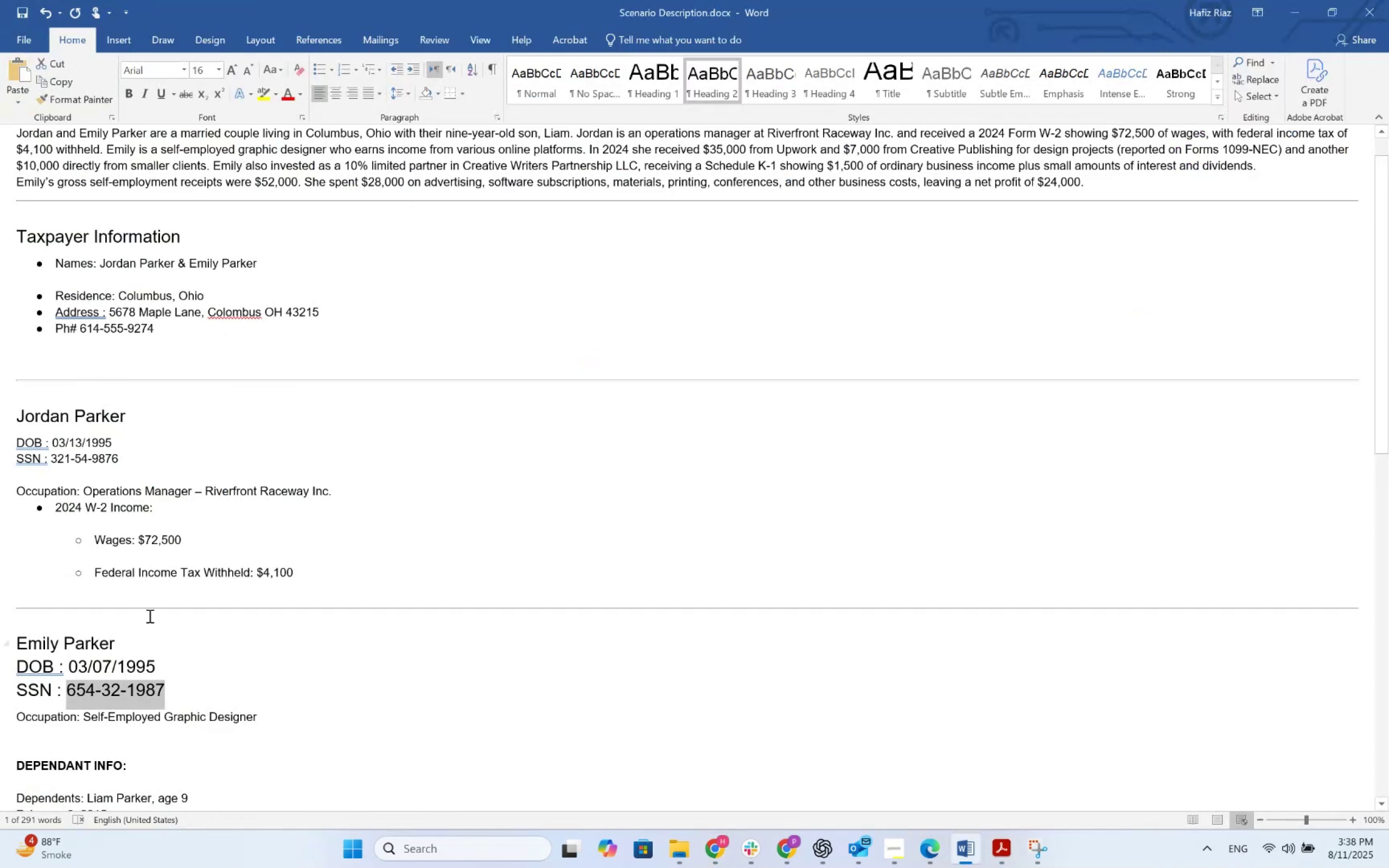 
key(Control+C)
 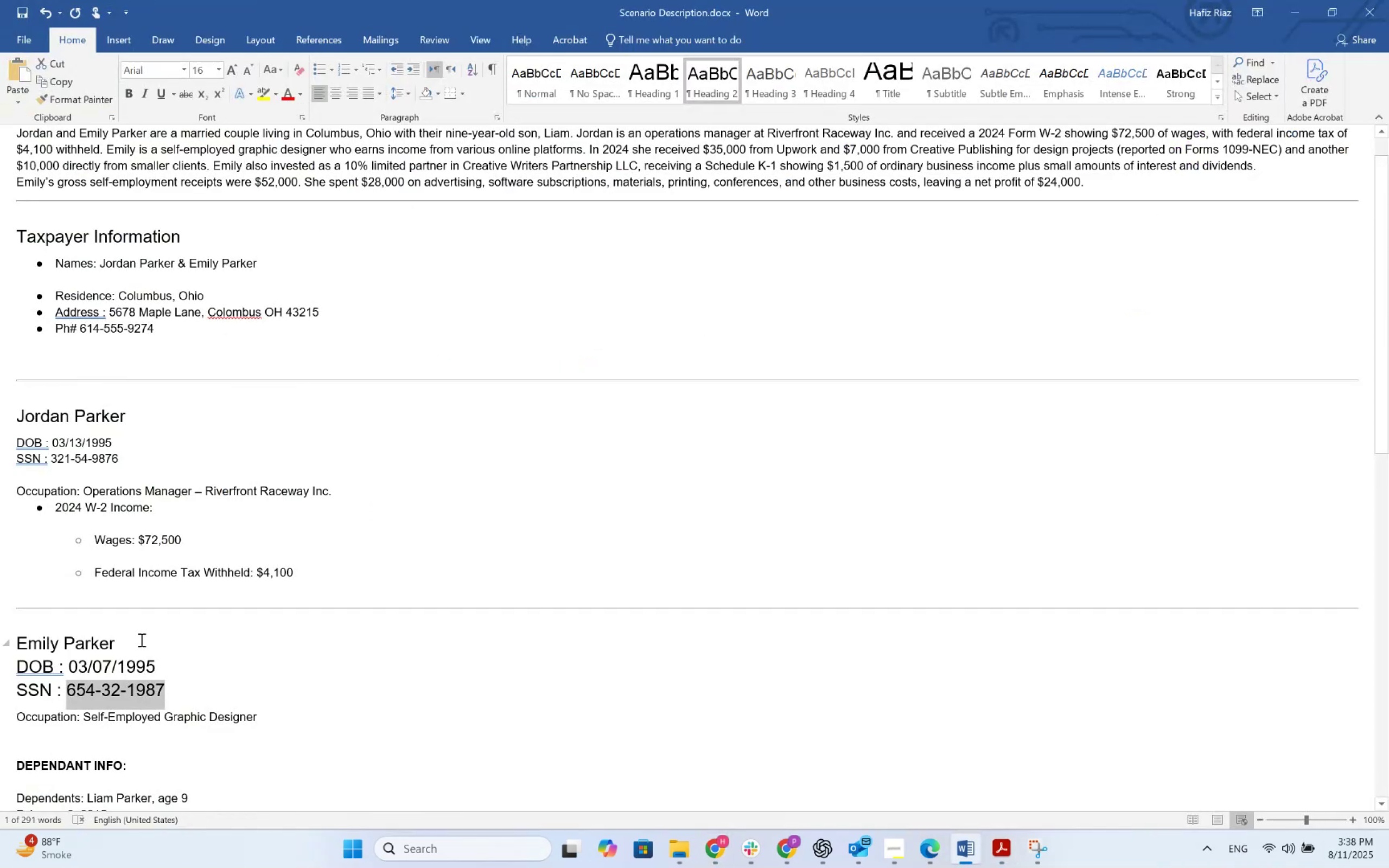 
key(Alt+AltLeft)
 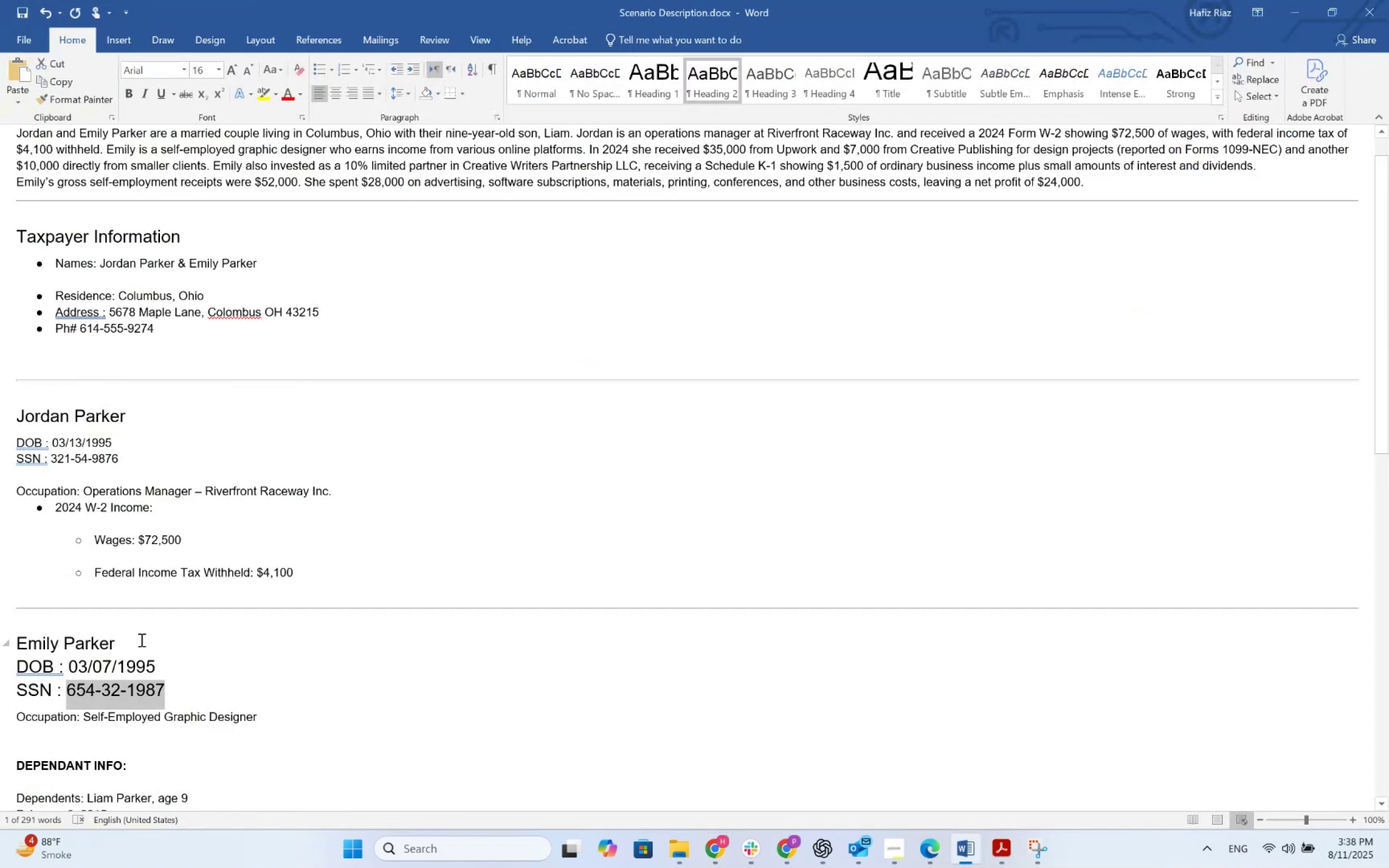 
key(Alt+Tab)
 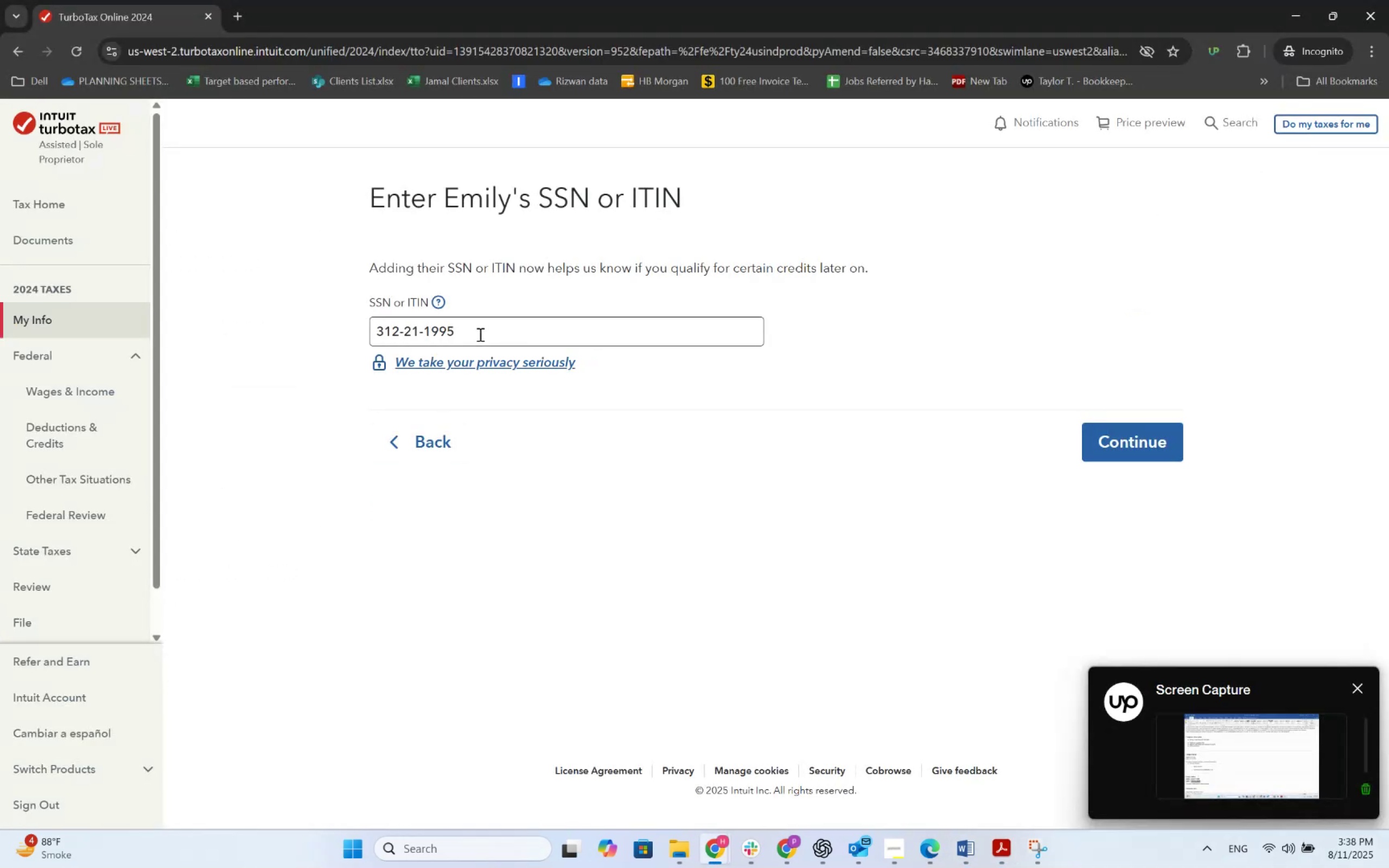 
key(Control+ControlLeft)
 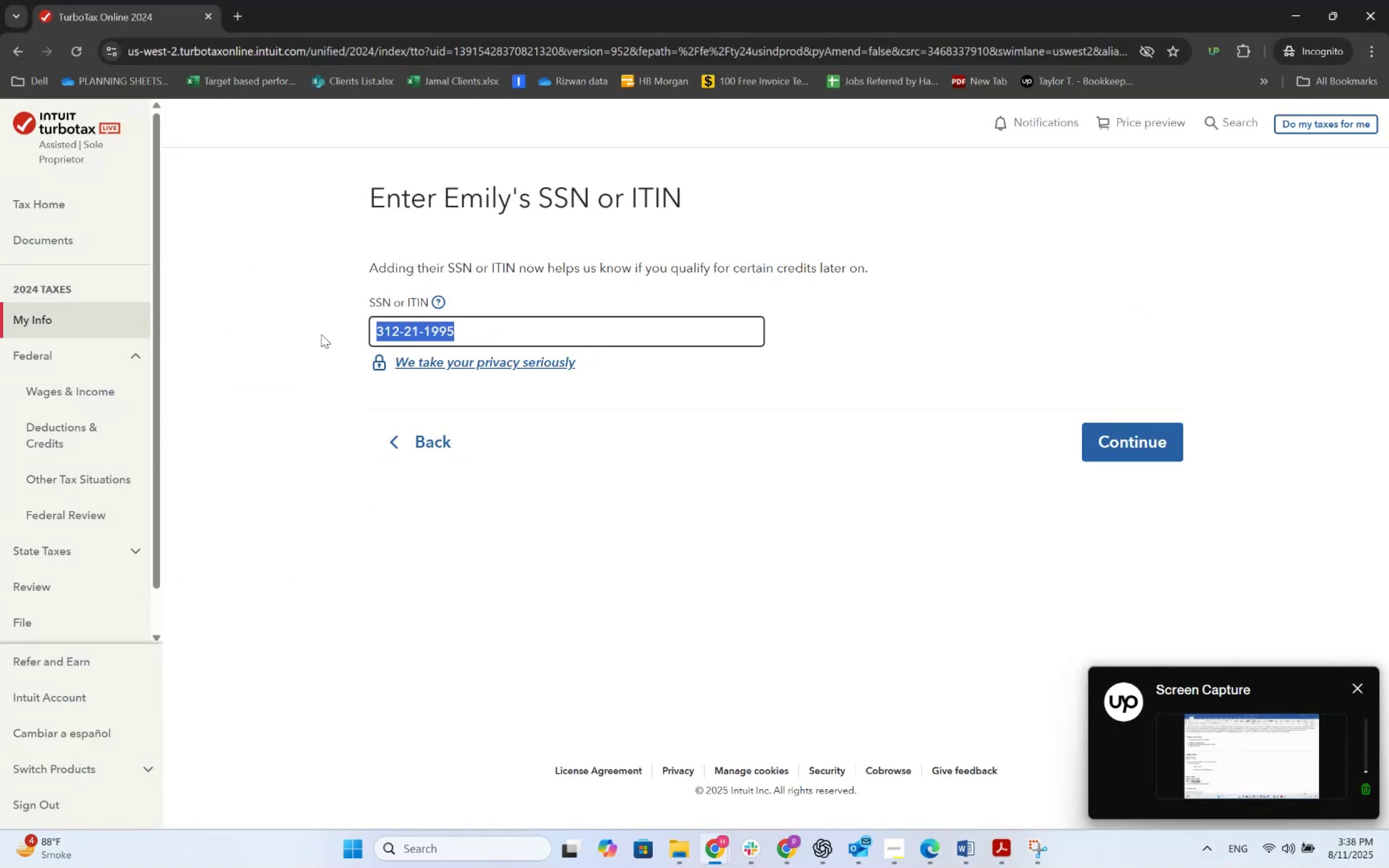 
key(Control+V)
 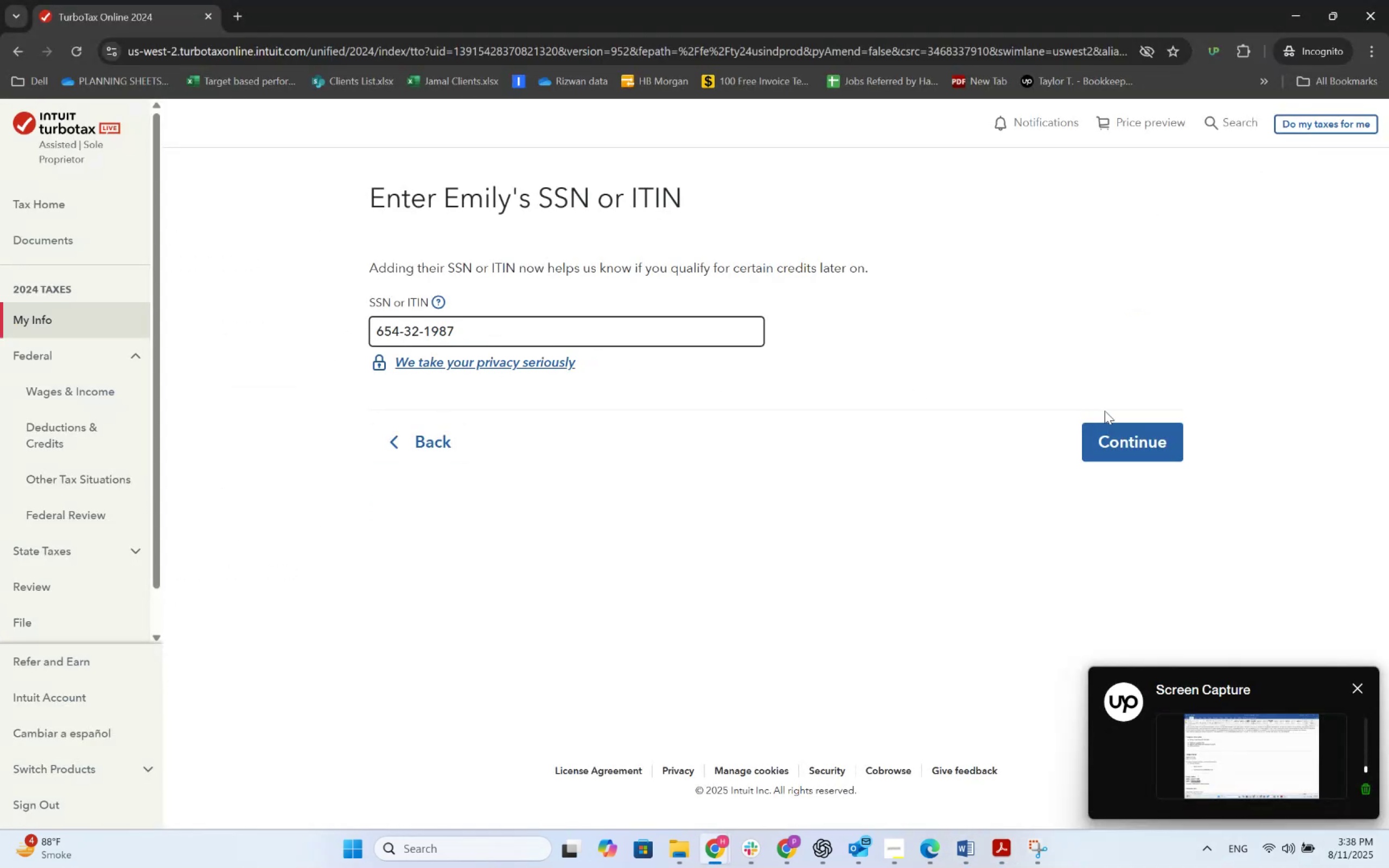 
left_click([1127, 430])
 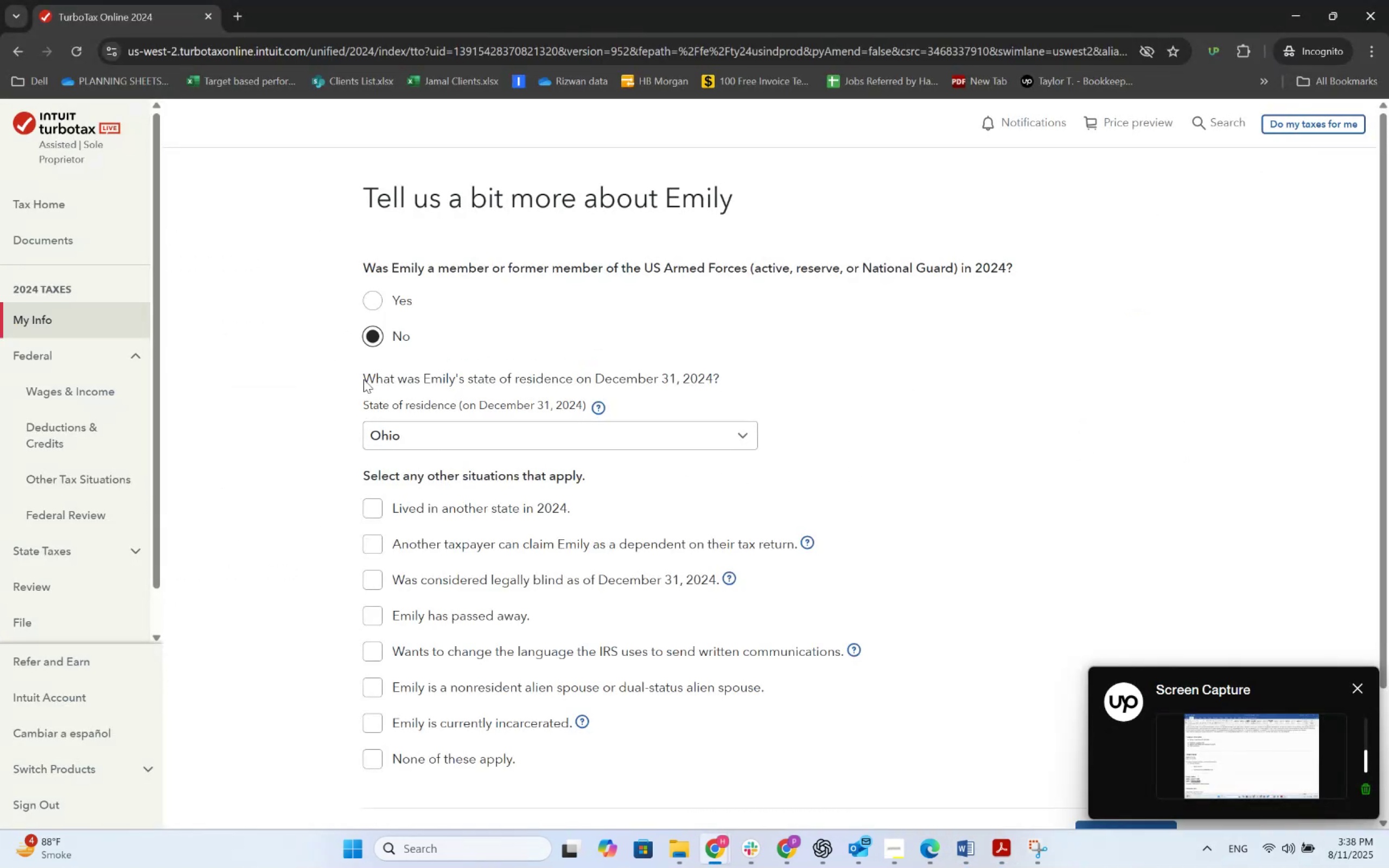 
scroll: coordinate [500, 609], scroll_direction: down, amount: 5.0
 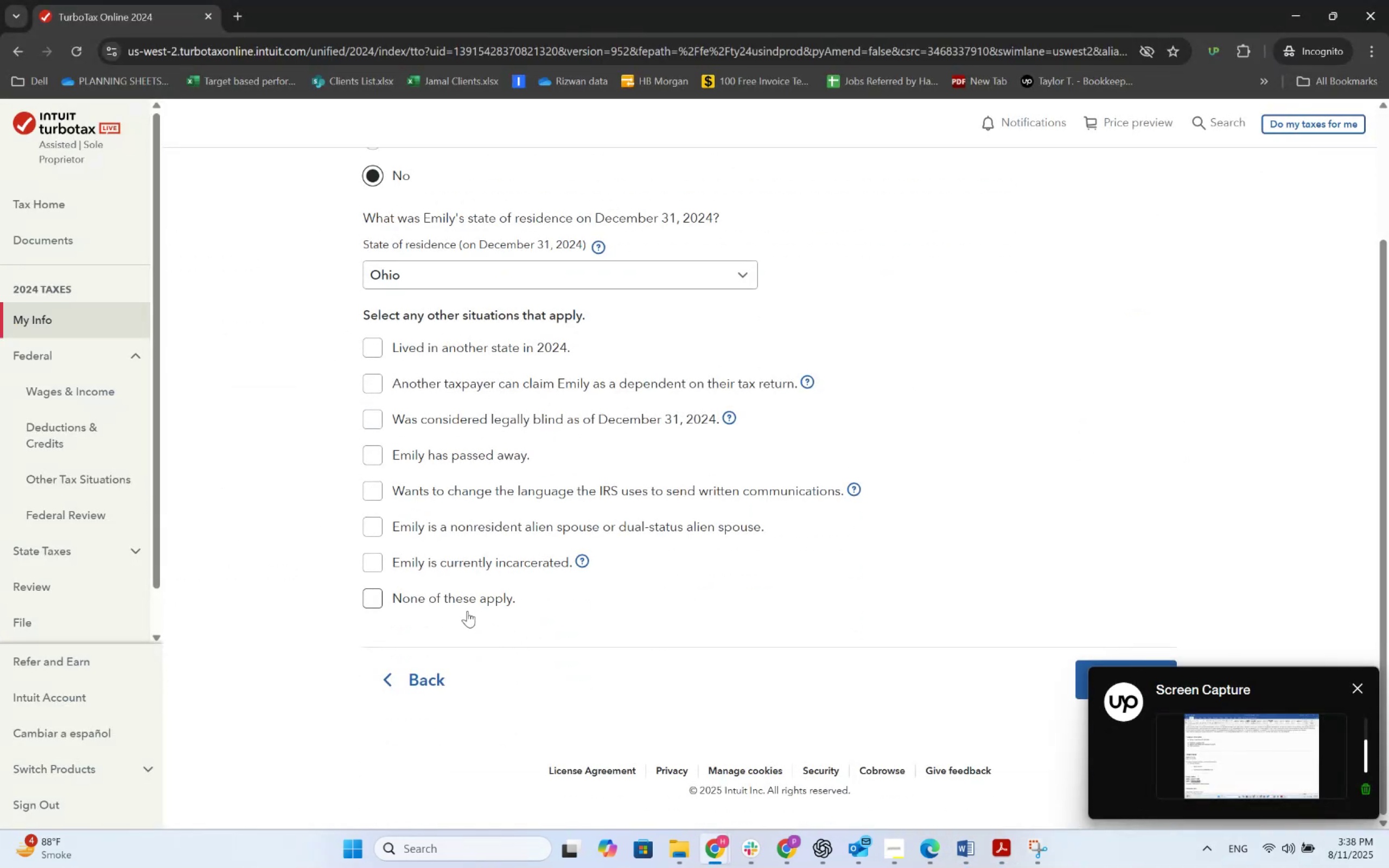 
left_click([443, 598])
 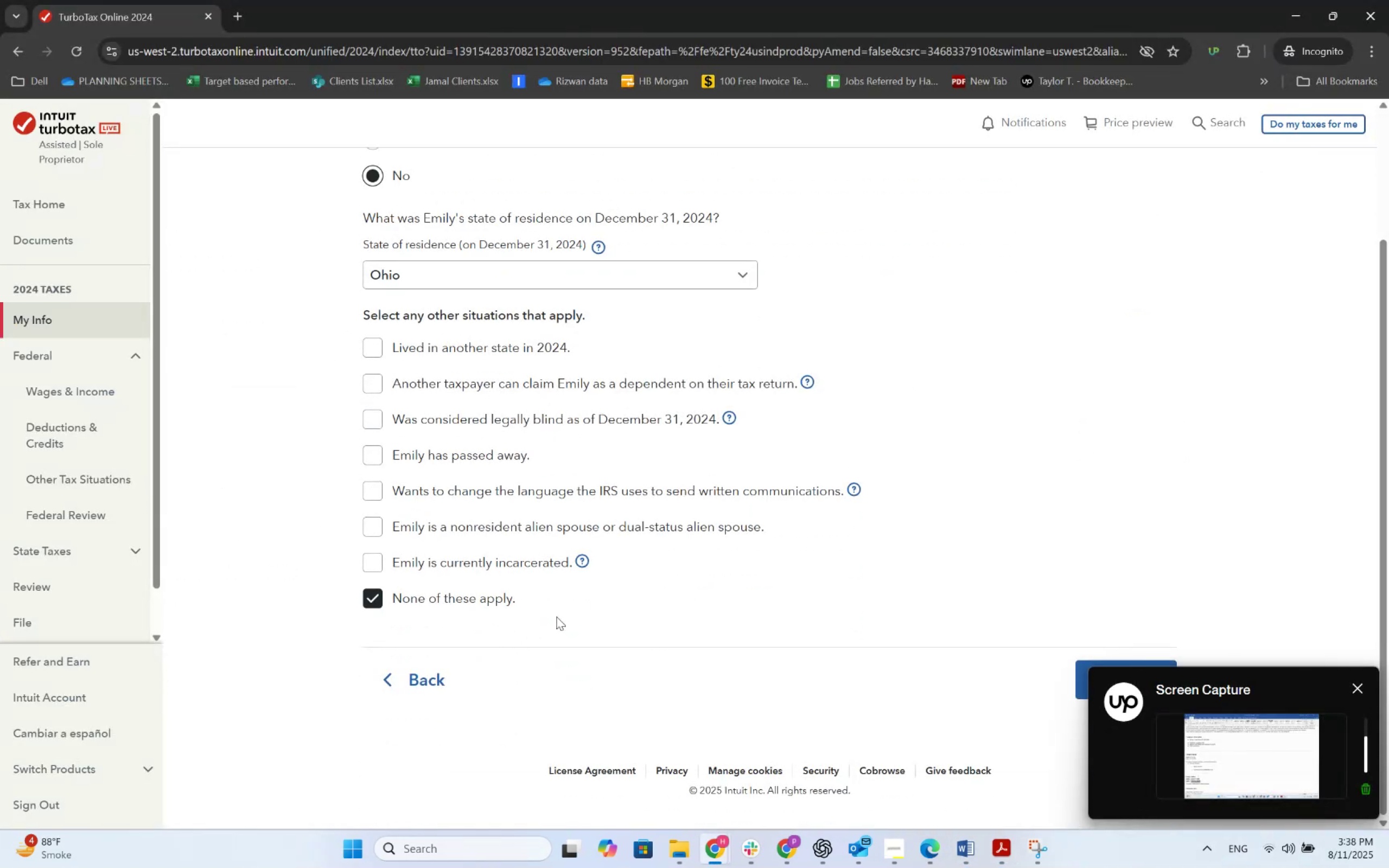 
scroll: coordinate [645, 617], scroll_direction: down, amount: 5.0
 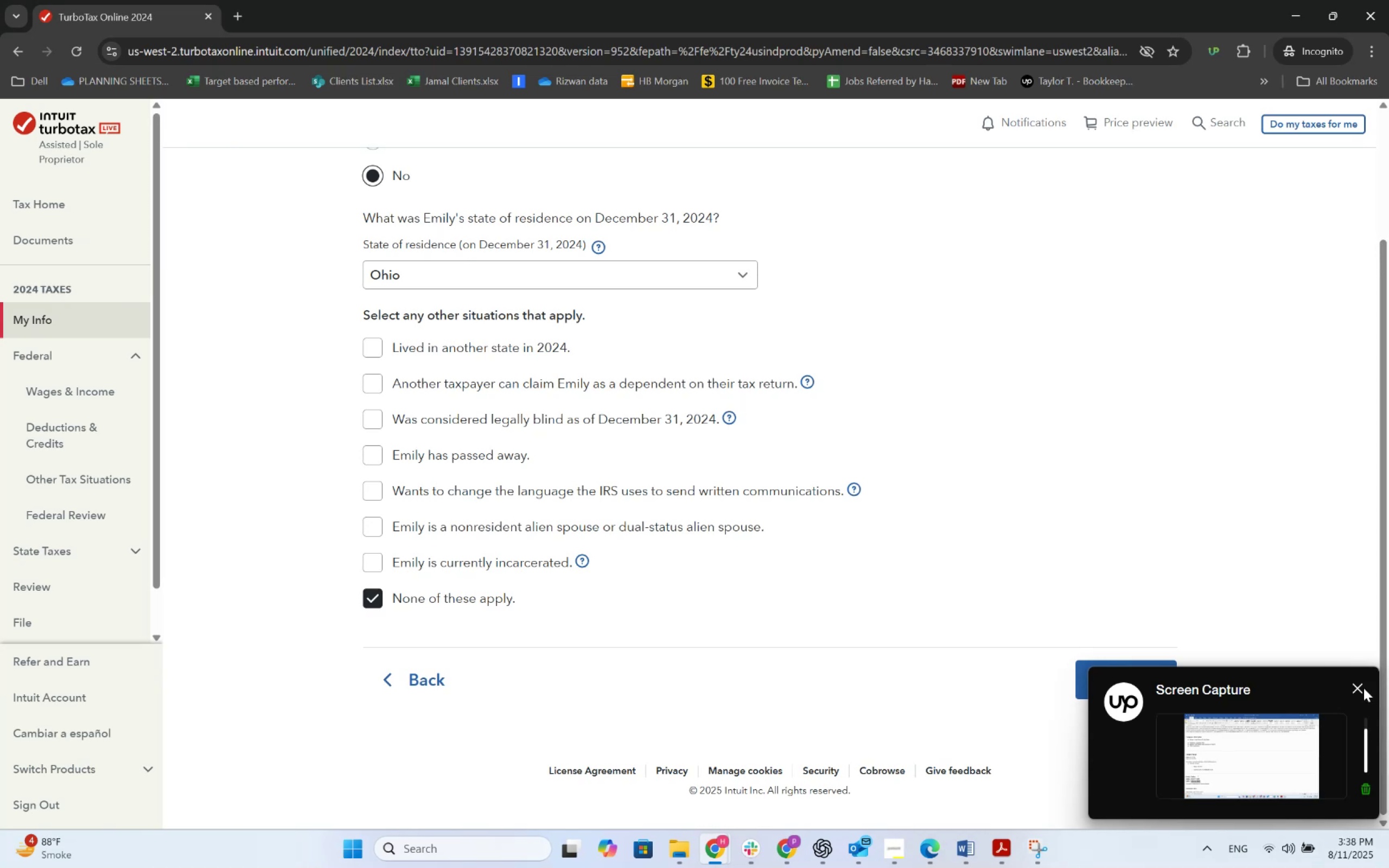 
left_click([1362, 689])
 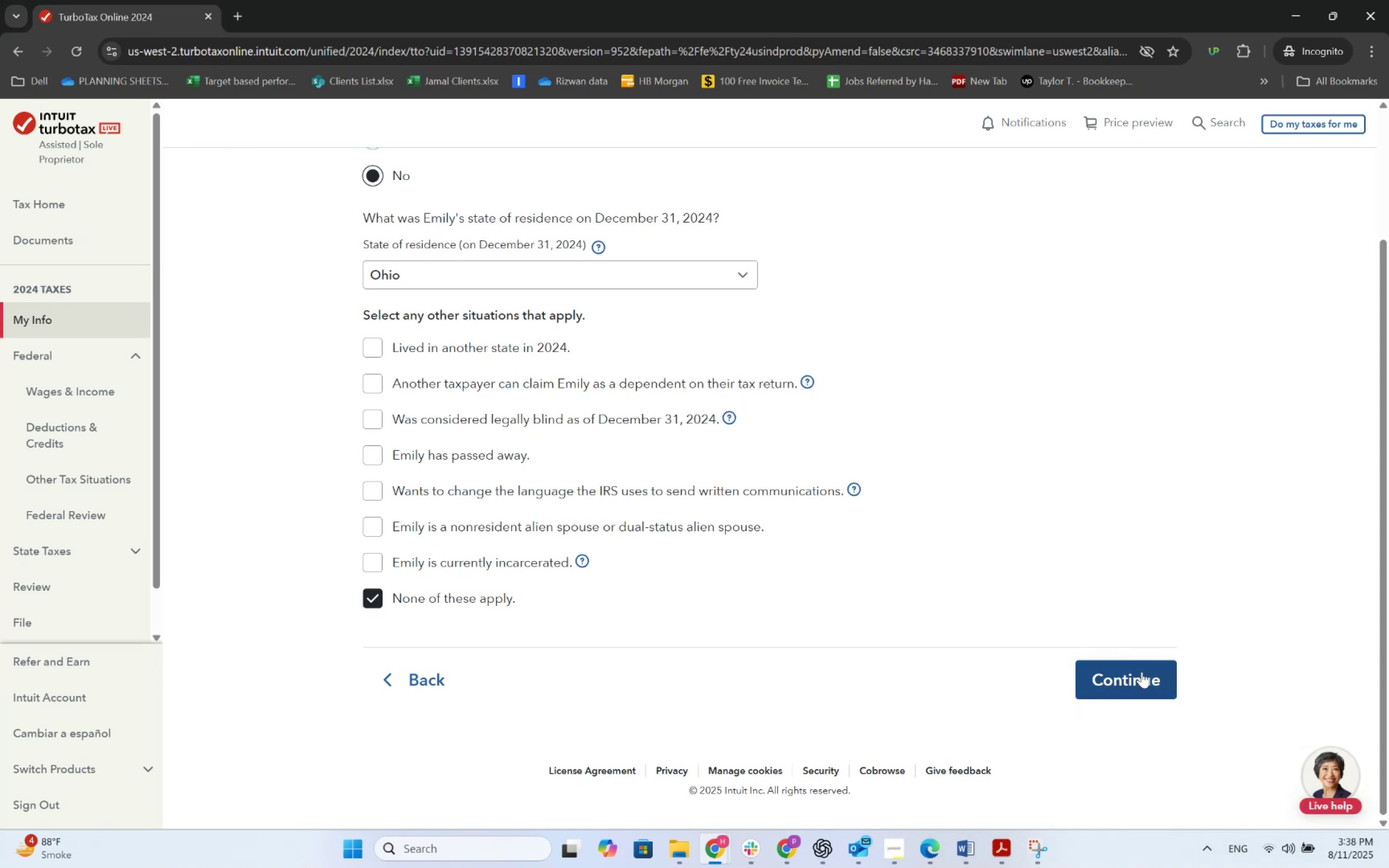 
left_click([1140, 671])
 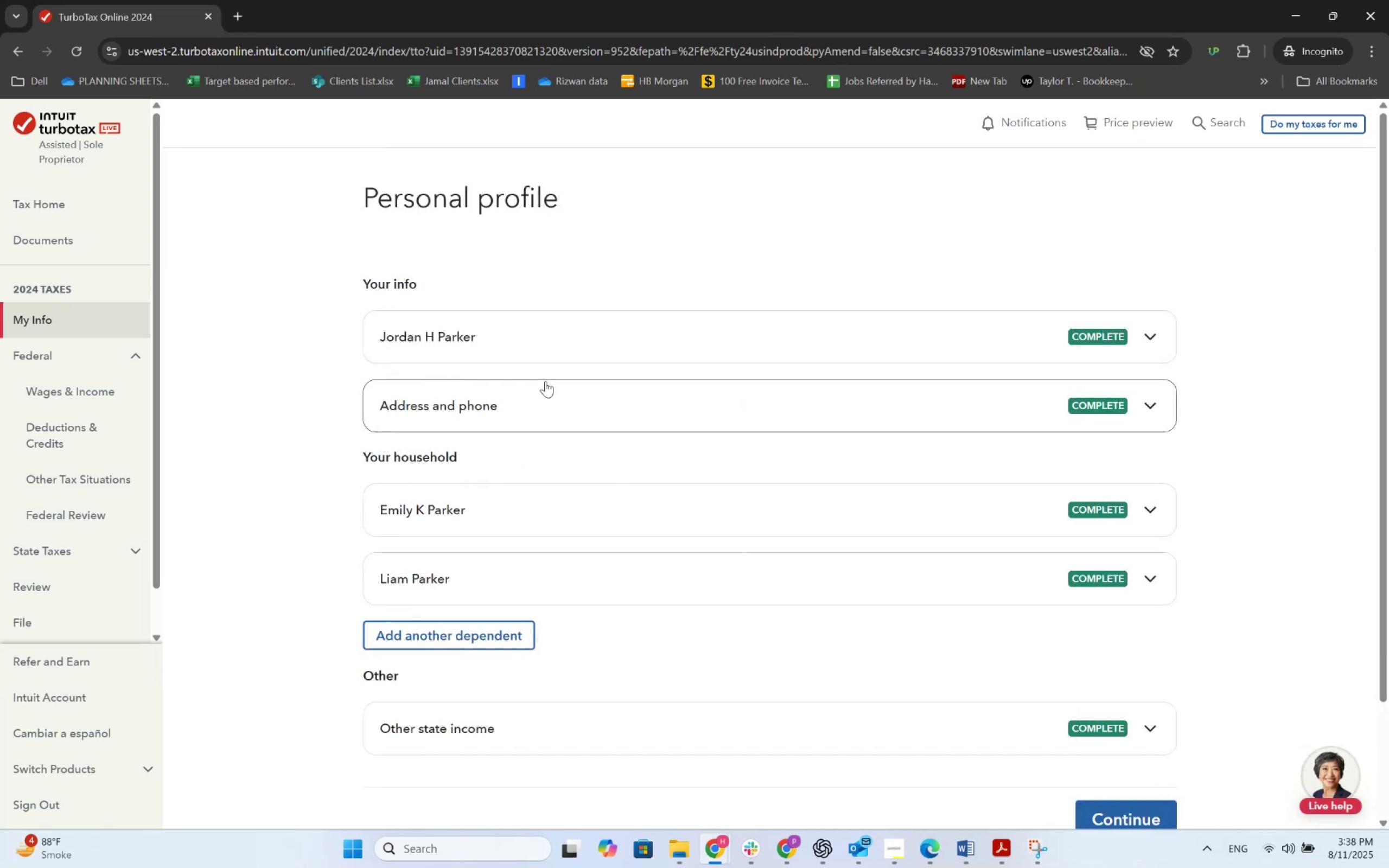 
scroll: coordinate [531, 528], scroll_direction: down, amount: 3.0
 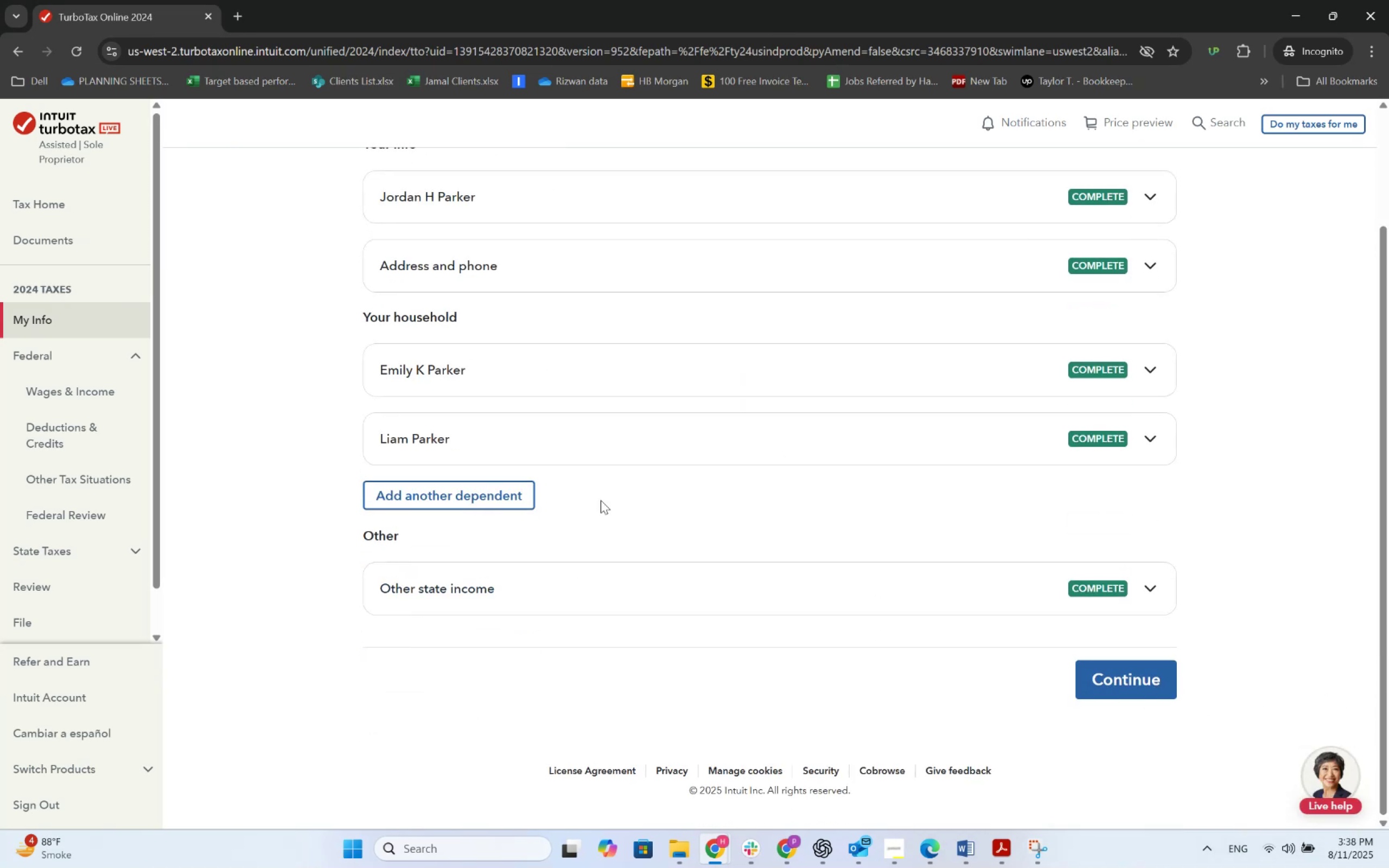 
left_click([632, 431])
 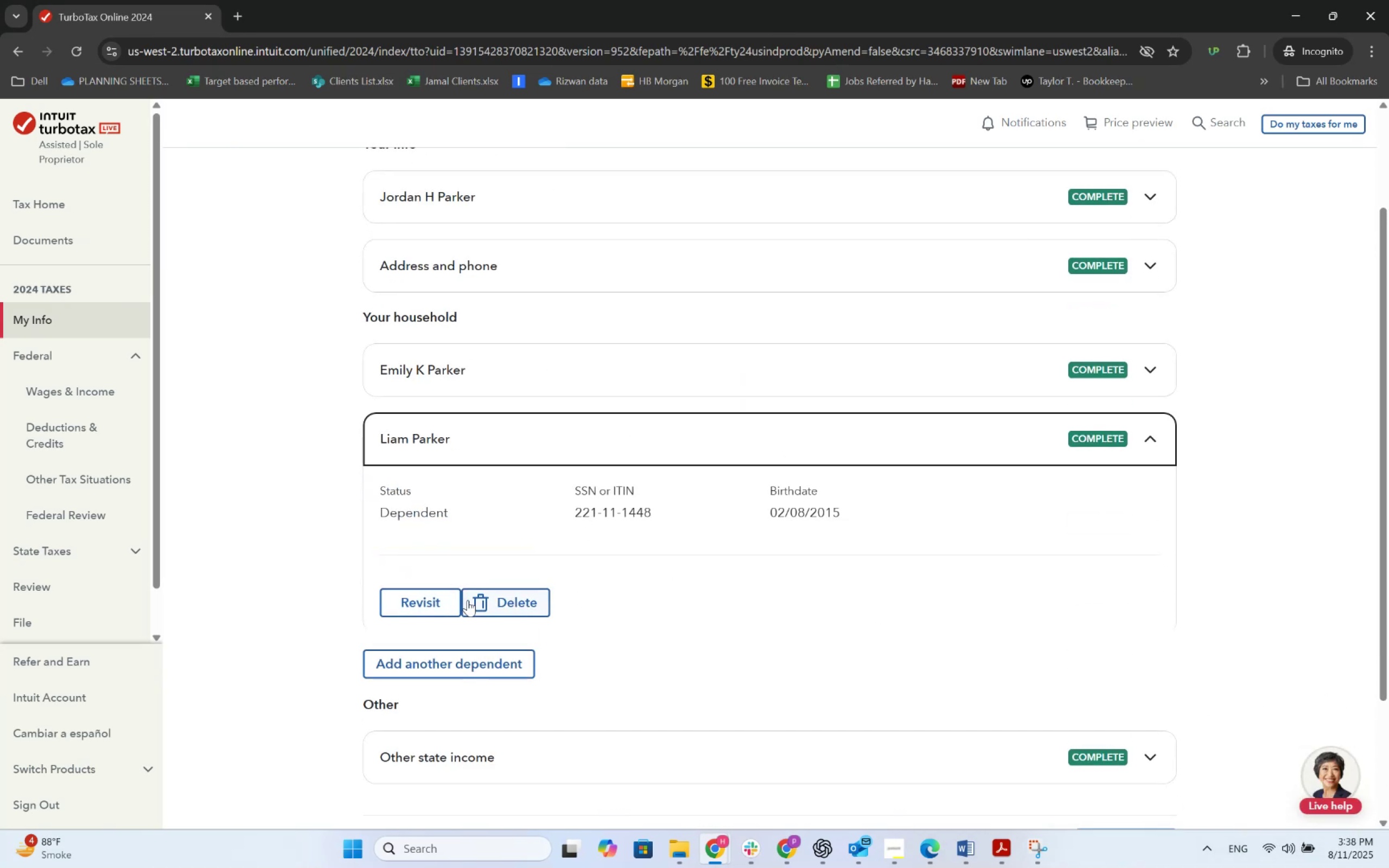 
scroll: coordinate [709, 580], scroll_direction: down, amount: 4.0
 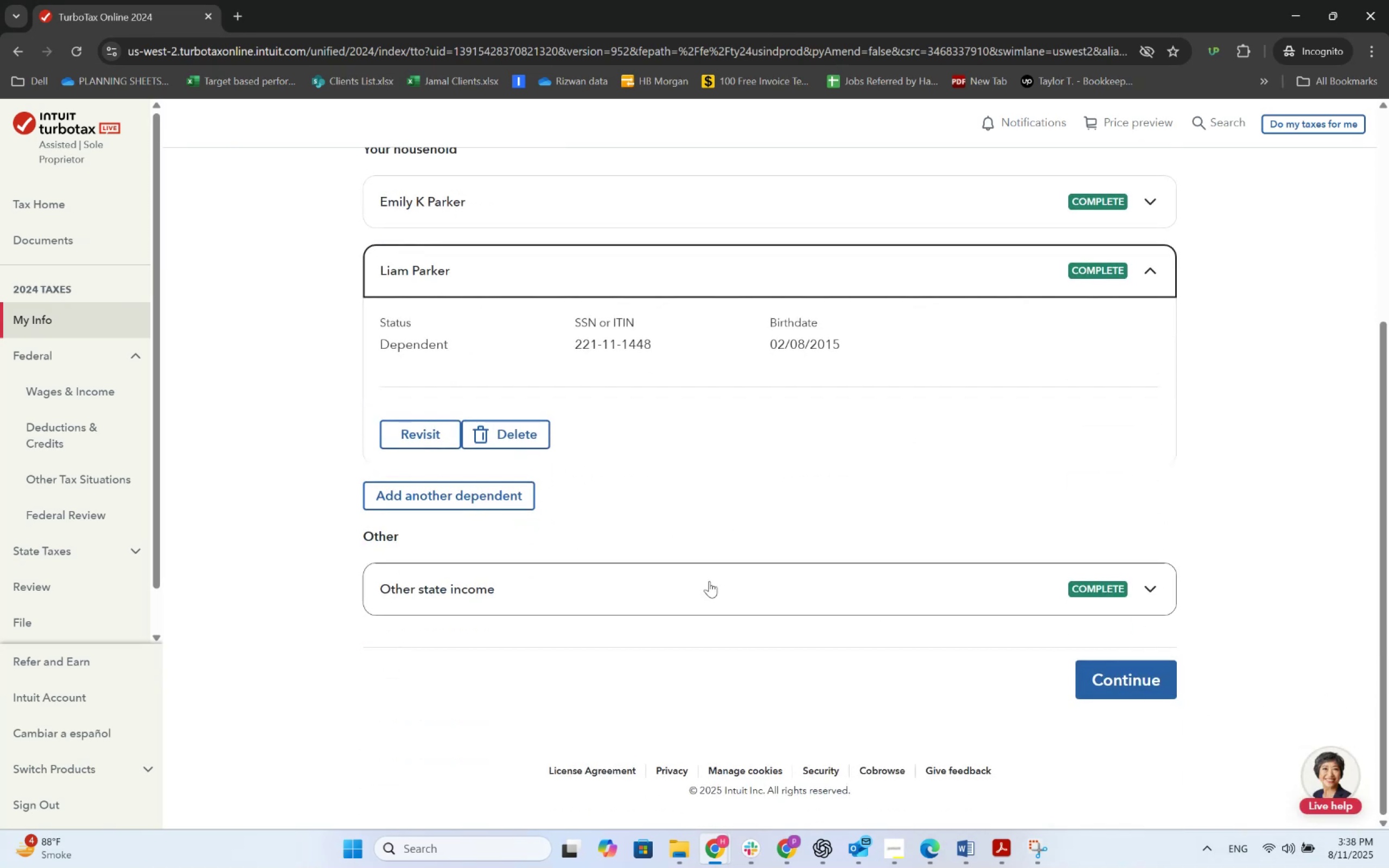 
key(Alt+AltLeft)
 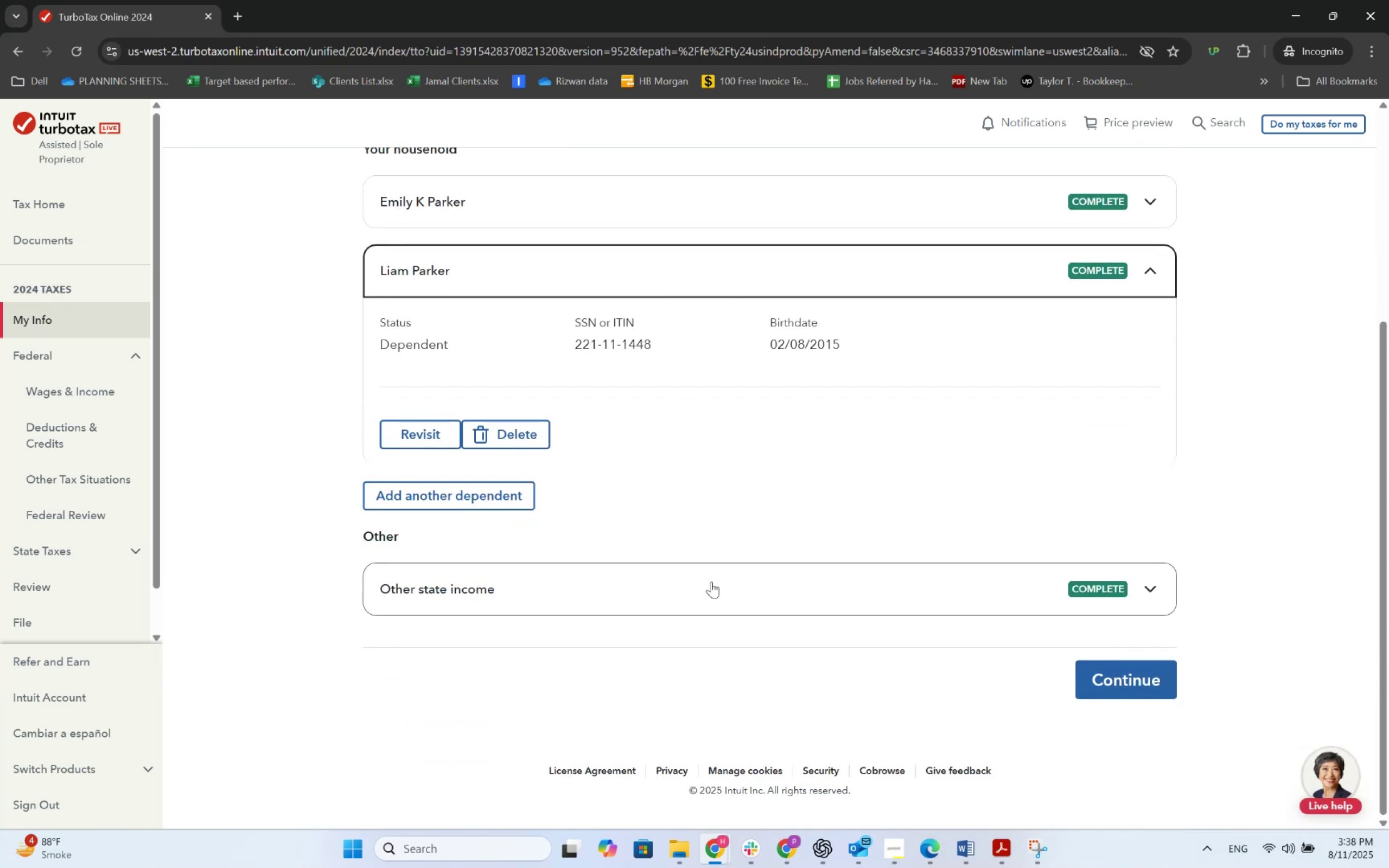 
key(Alt+Tab)
 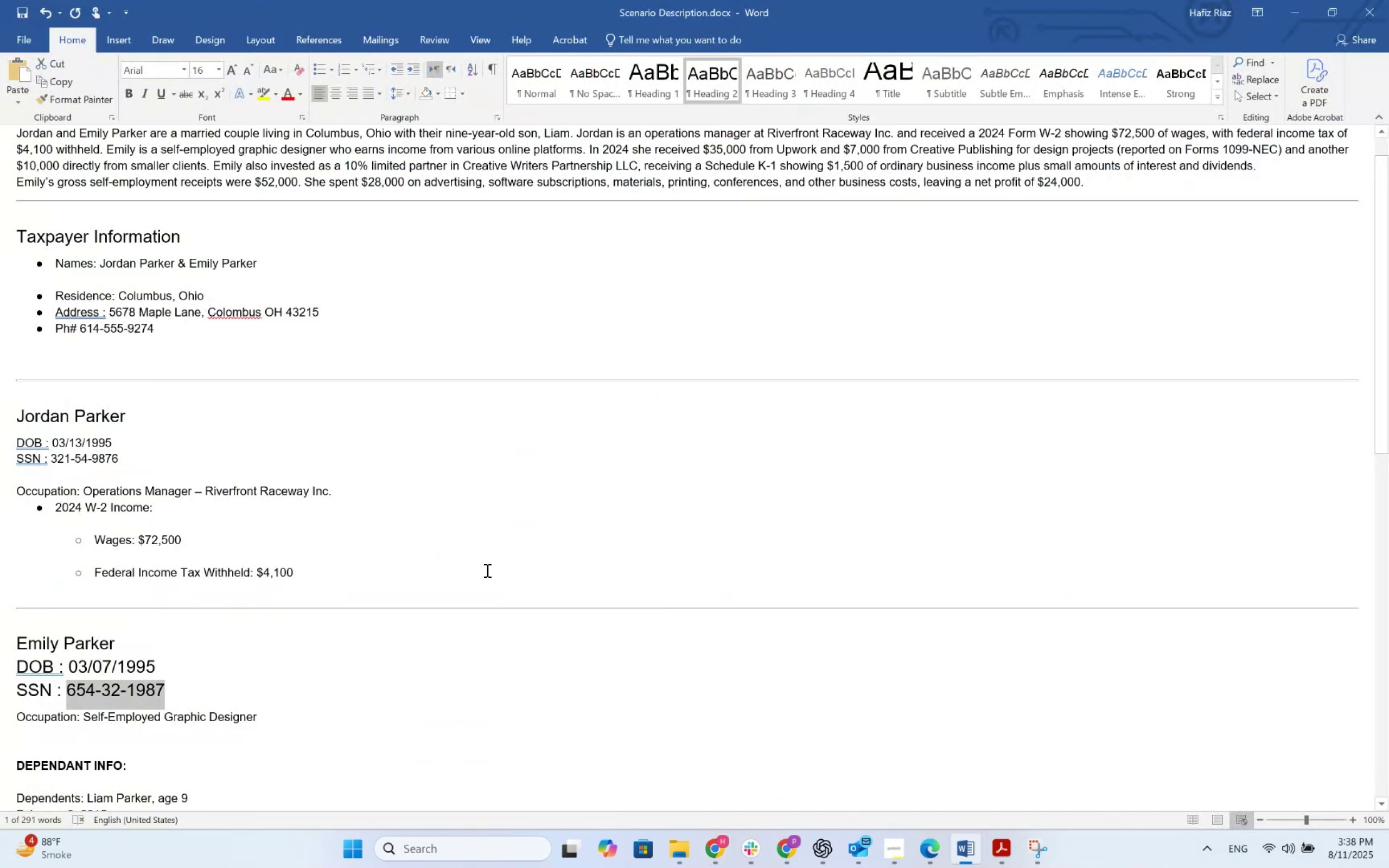 
scroll: coordinate [263, 542], scroll_direction: down, amount: 6.0
 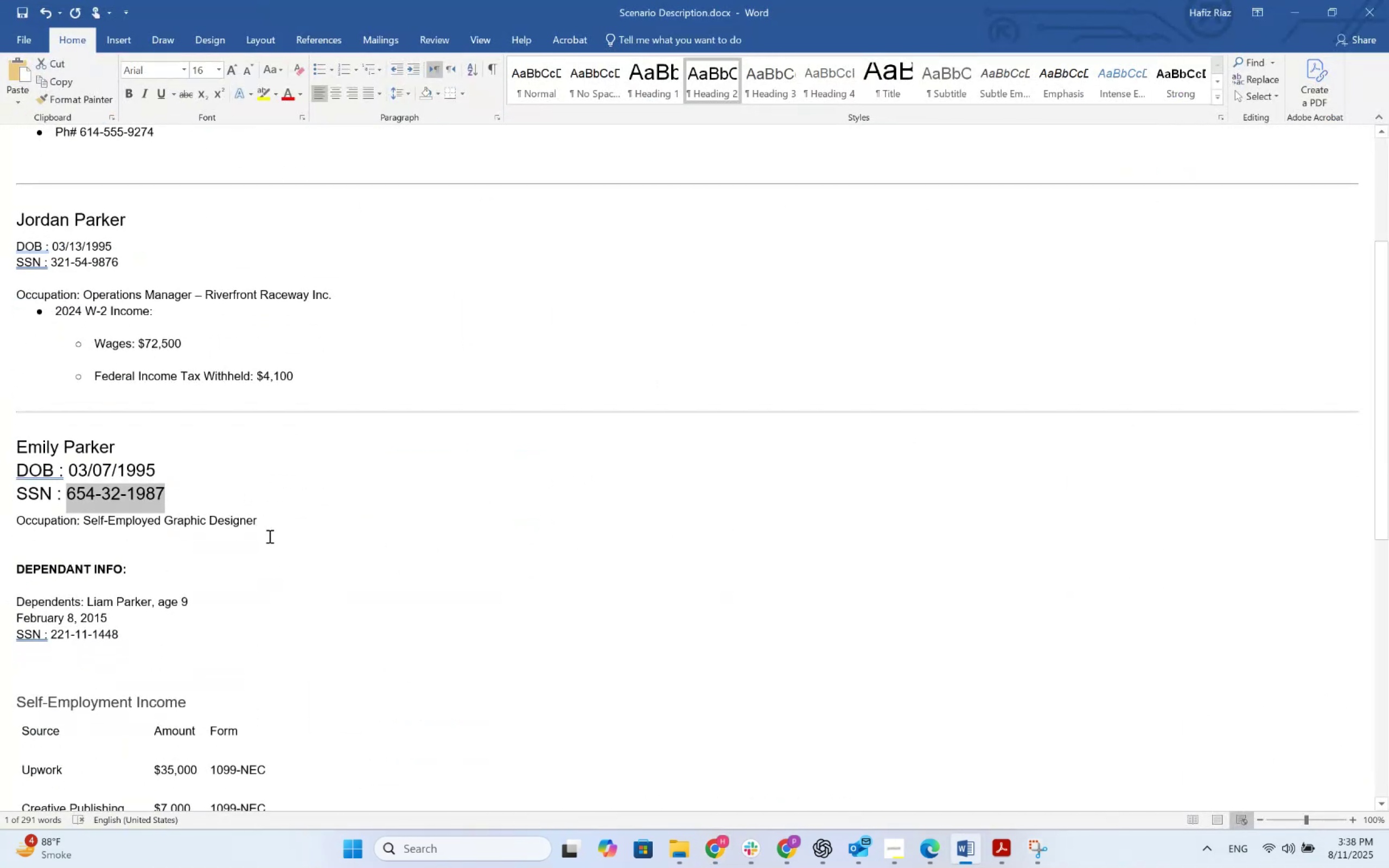 
key(Alt+AltLeft)
 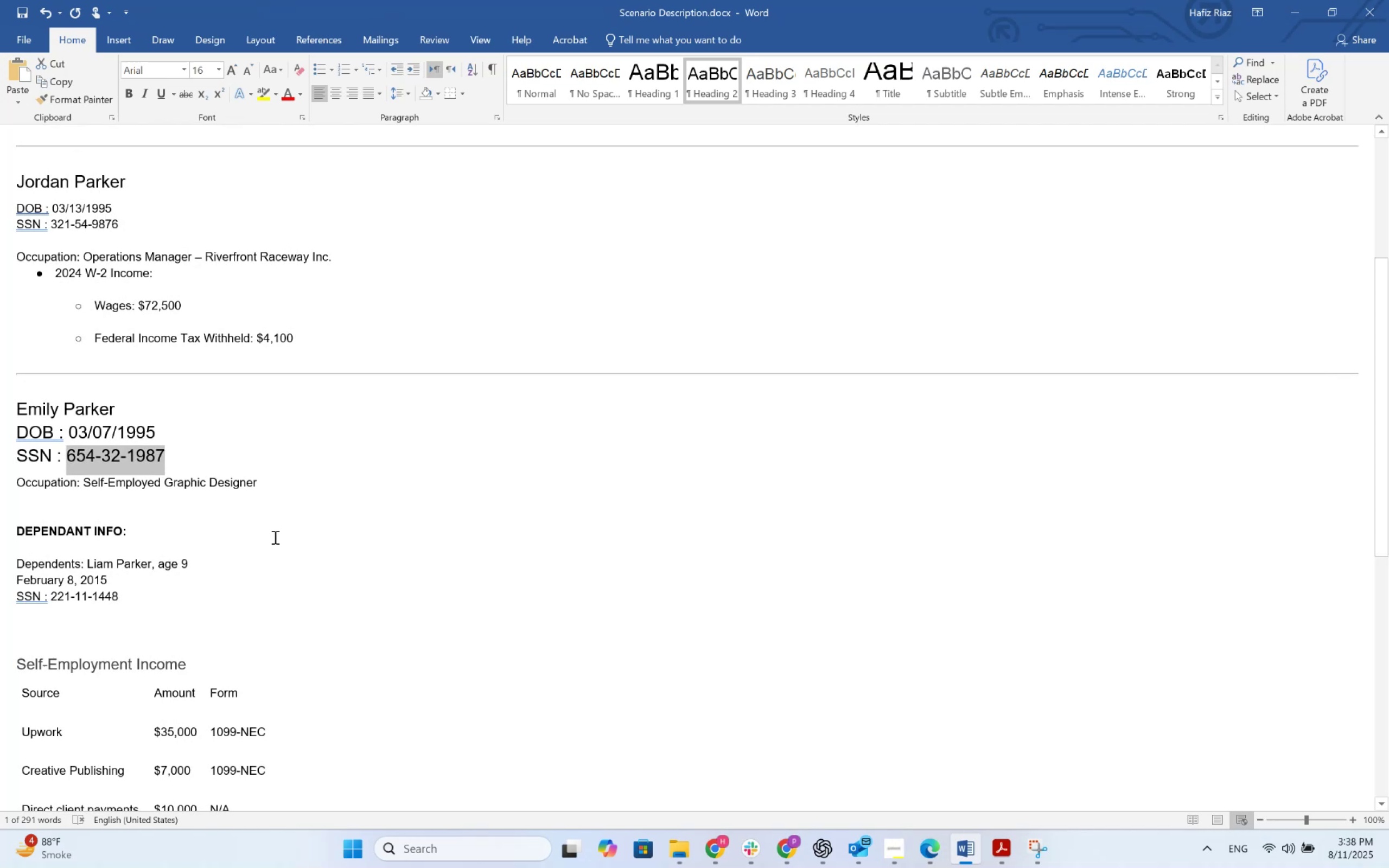 
key(Alt+Tab)
 